 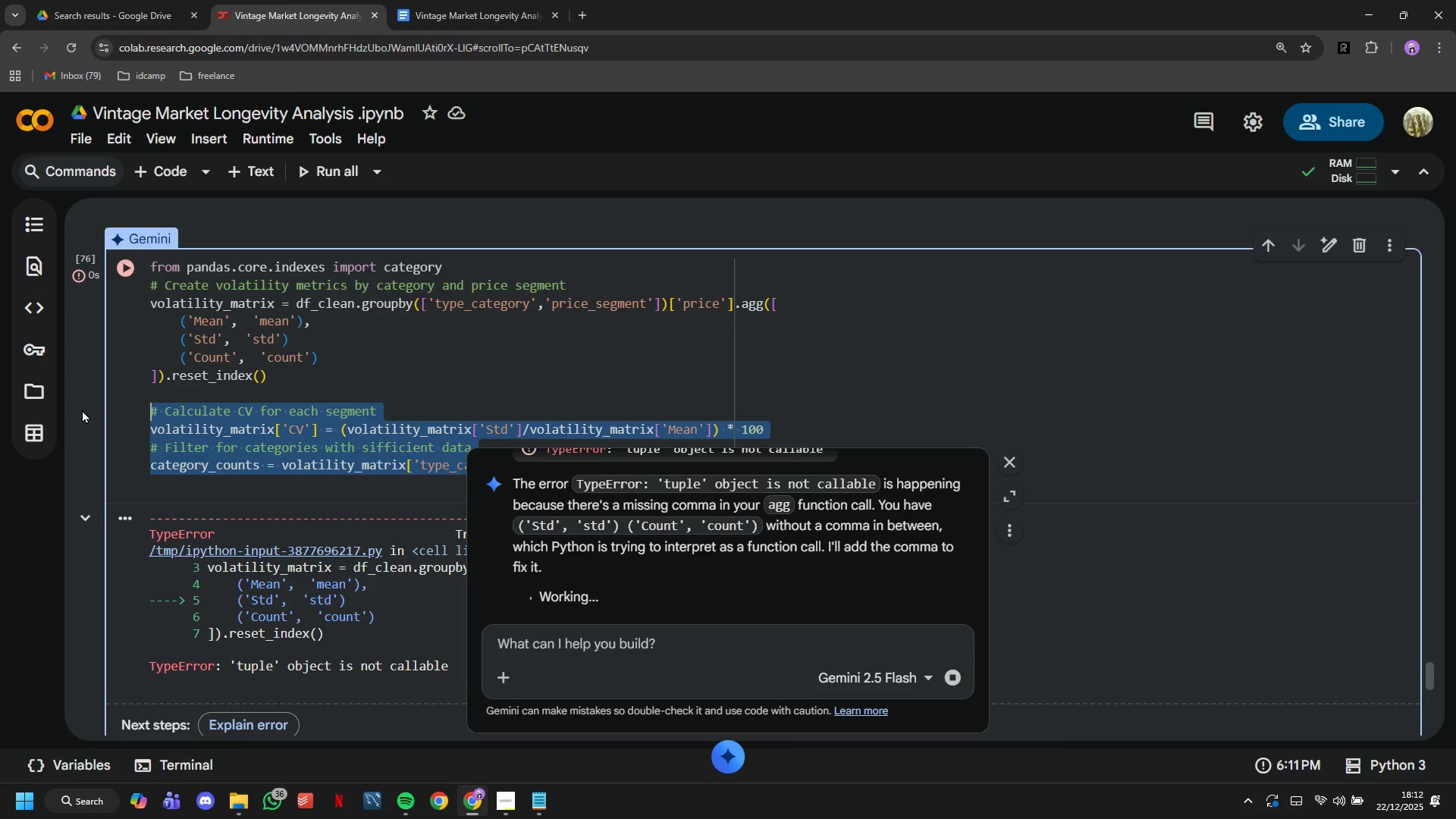 
key(Control+C)
 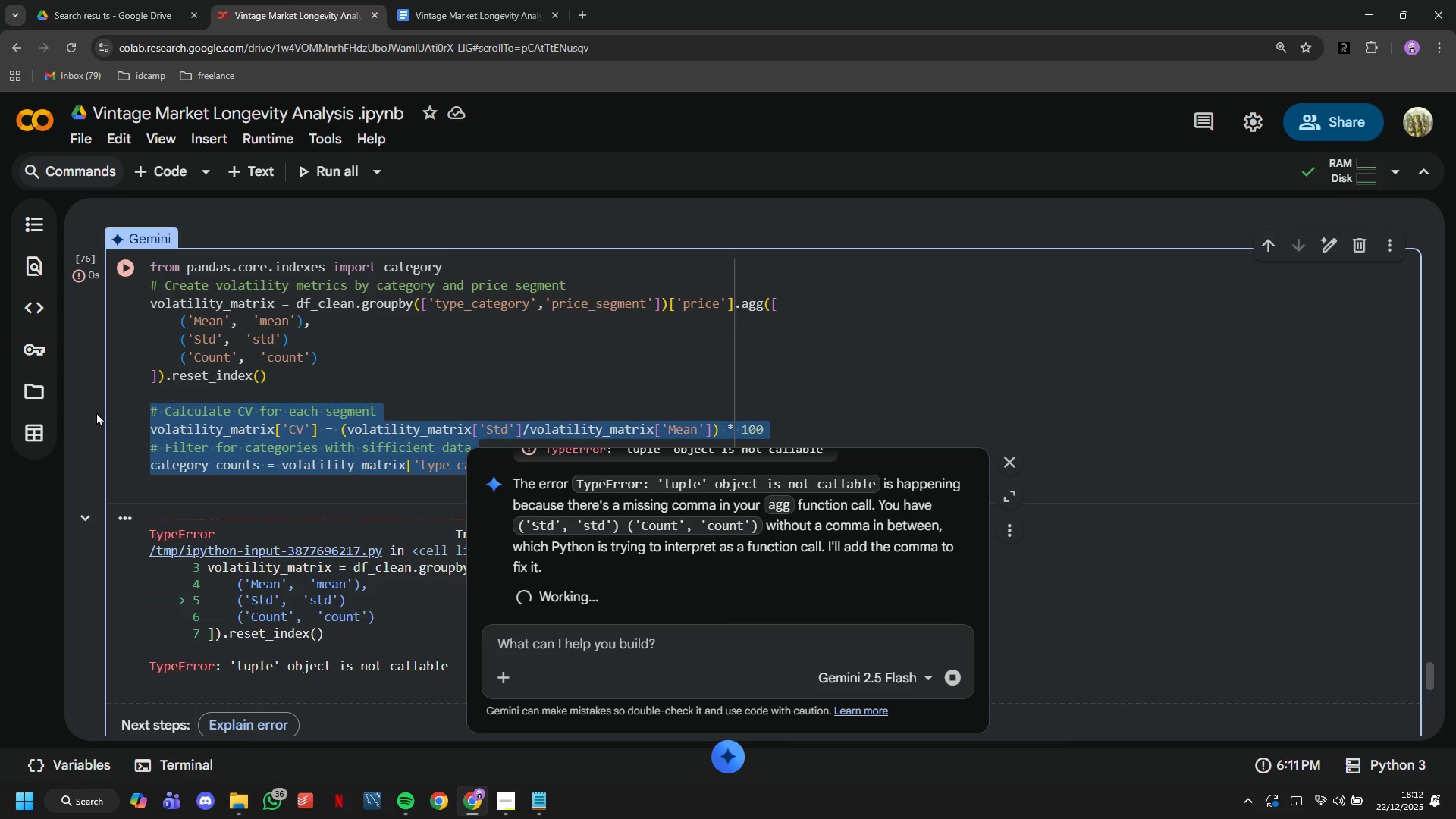 
scroll: coordinate [106, 377], scroll_direction: down, amount: 4.0
 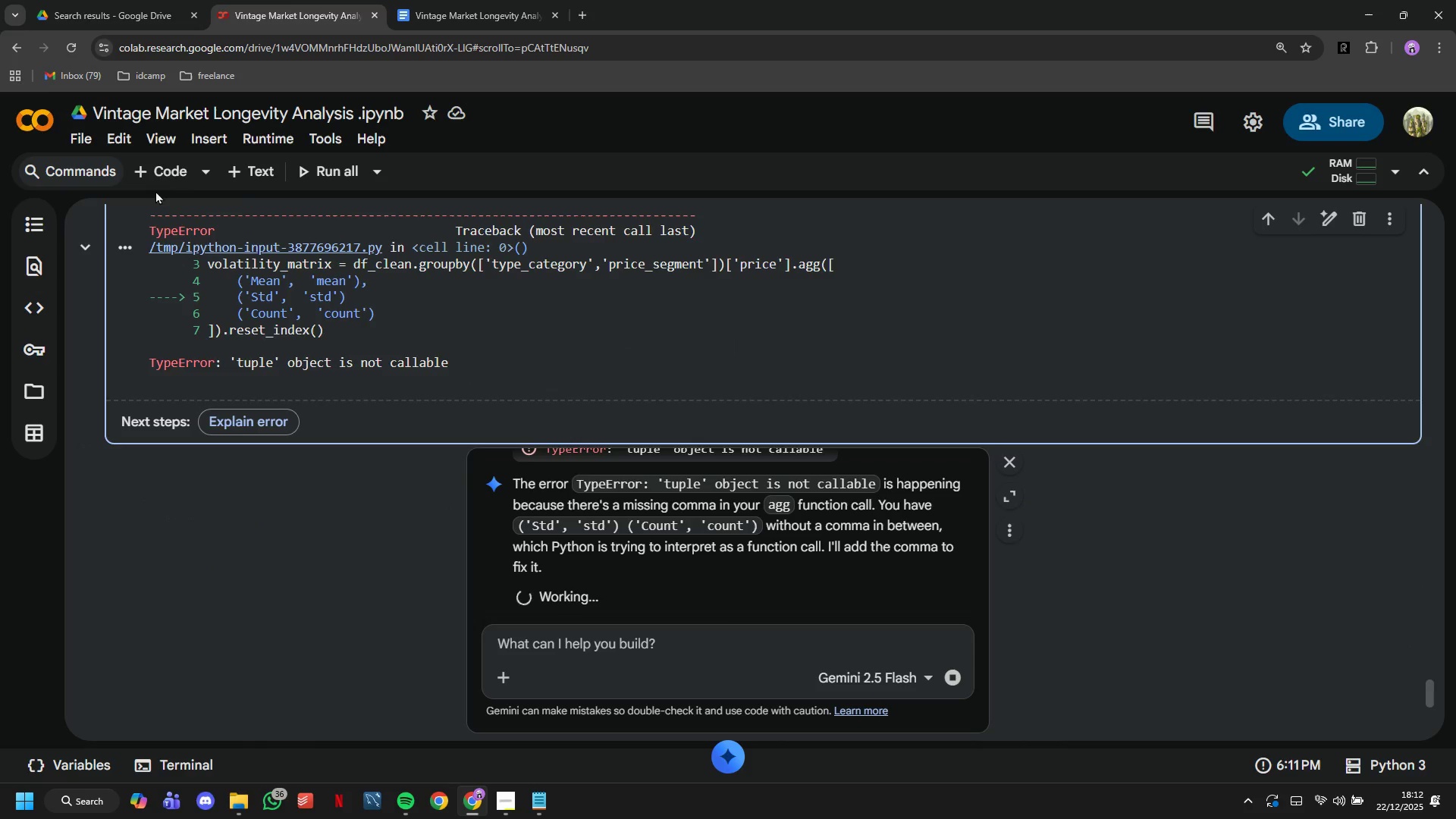 
left_click([162, 172])
 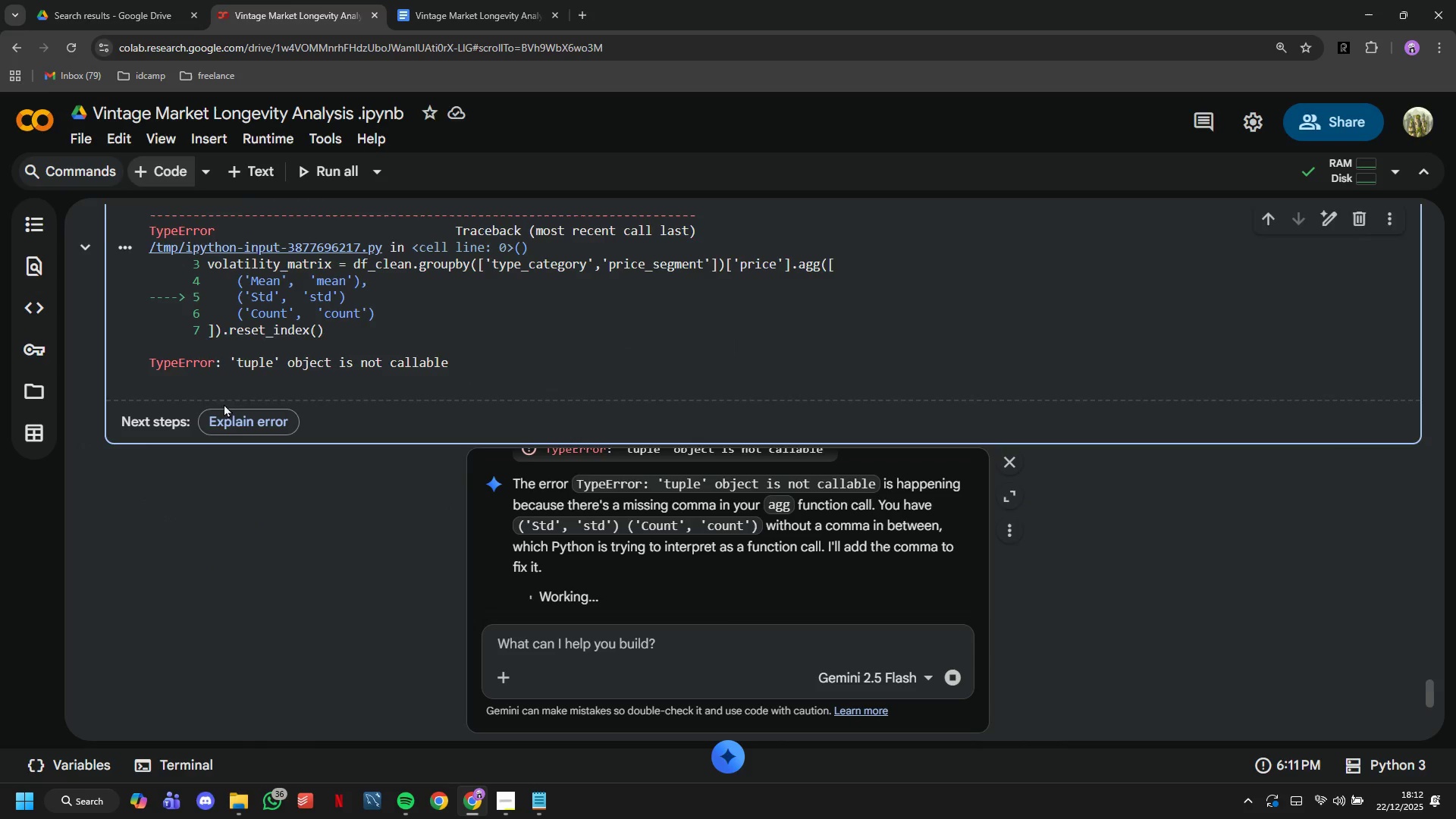 
hold_key(key=ControlLeft, duration=0.88)
 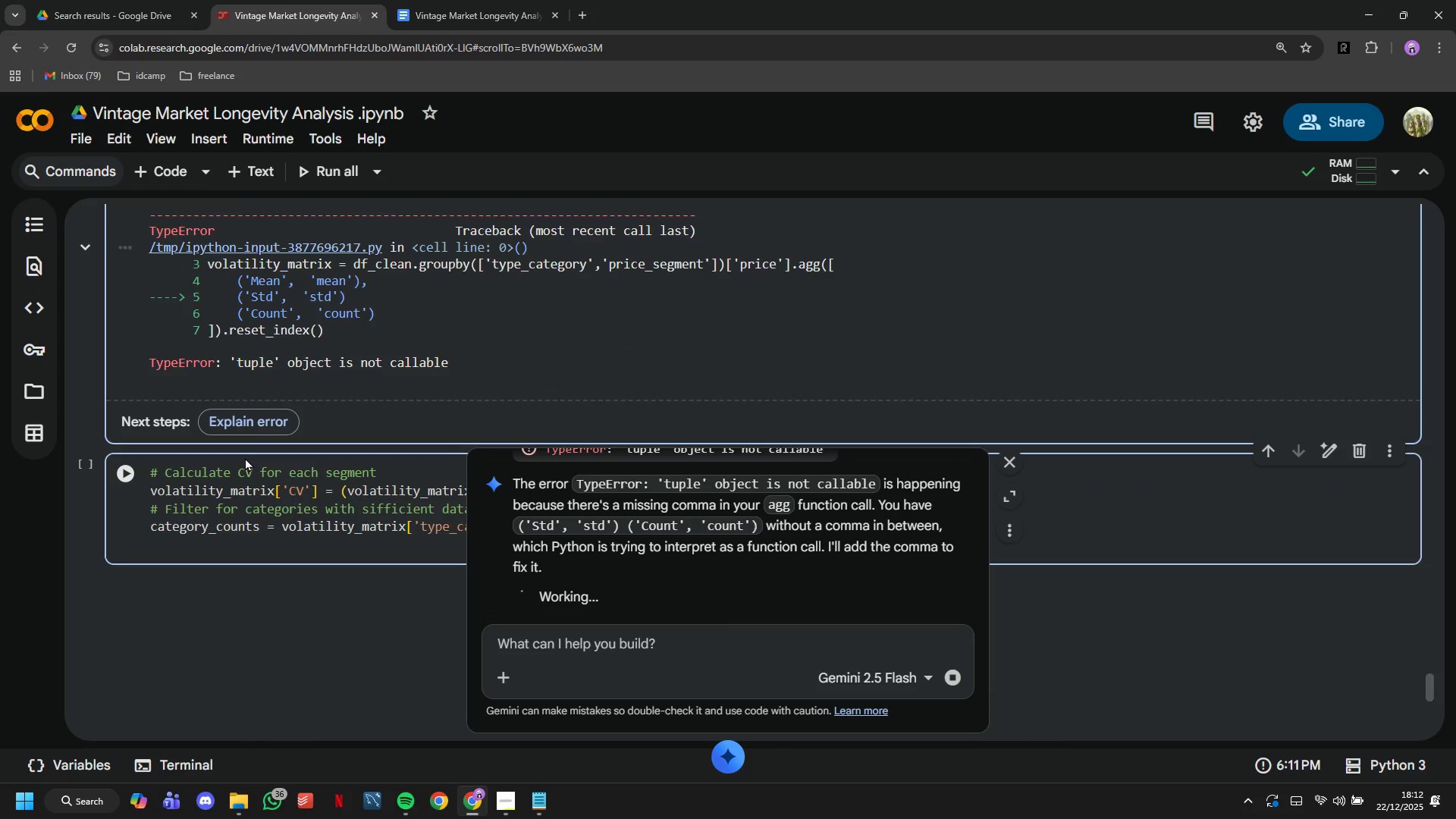 
key(V)
 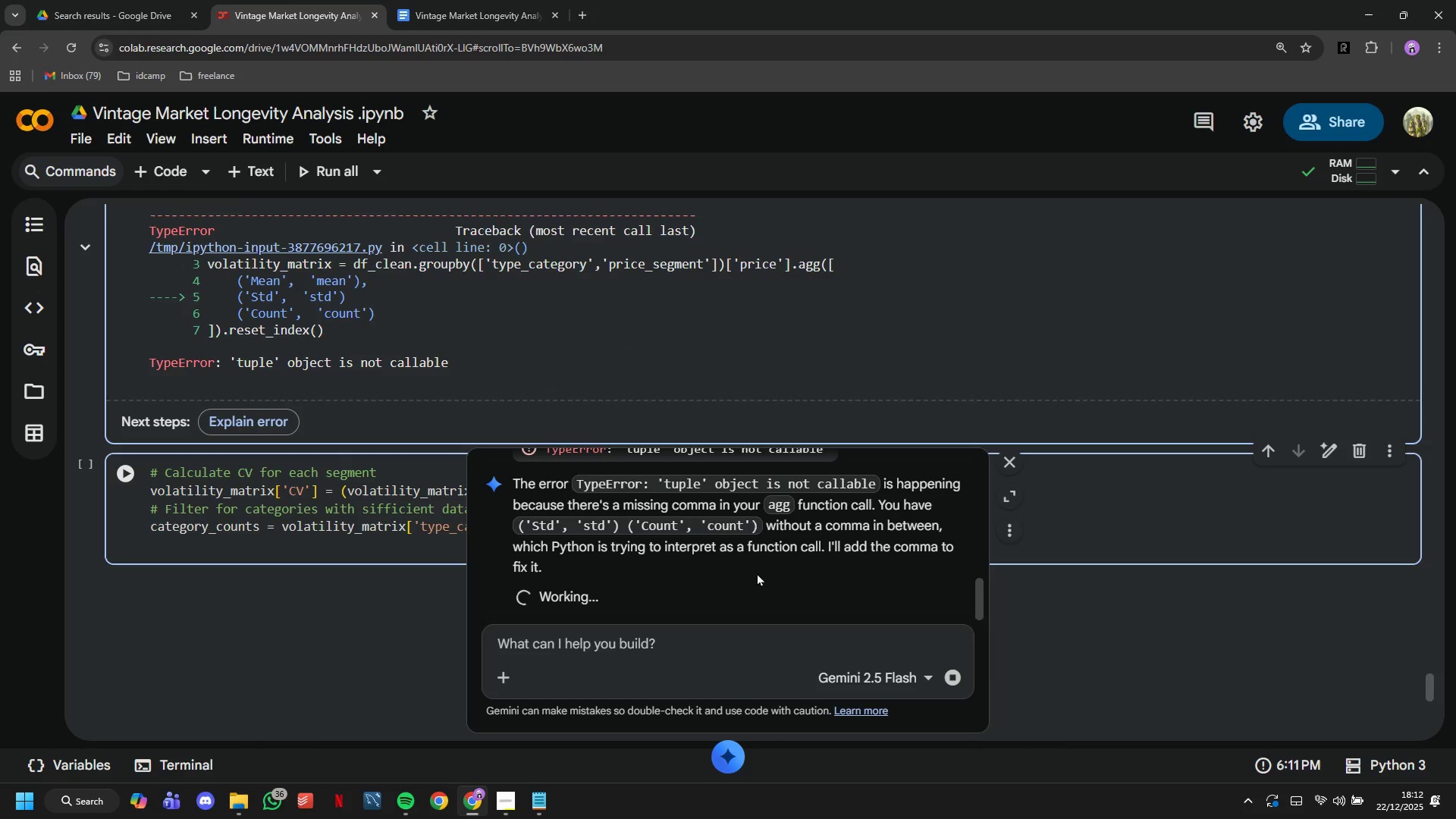 
mouse_move([1000, 510])
 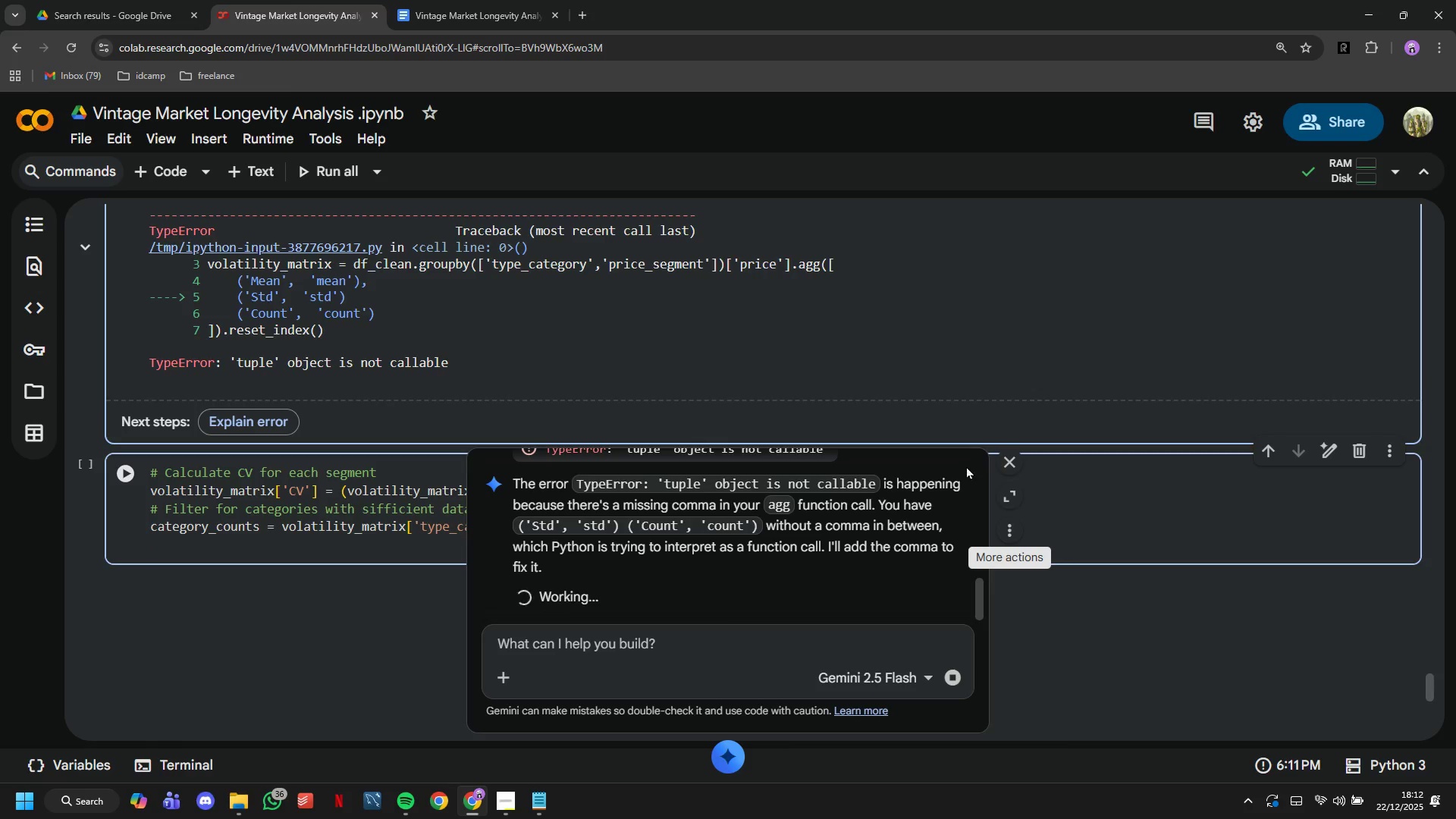 
left_click_drag(start_coordinate=[966, 466], to_coordinate=[982, 470])
 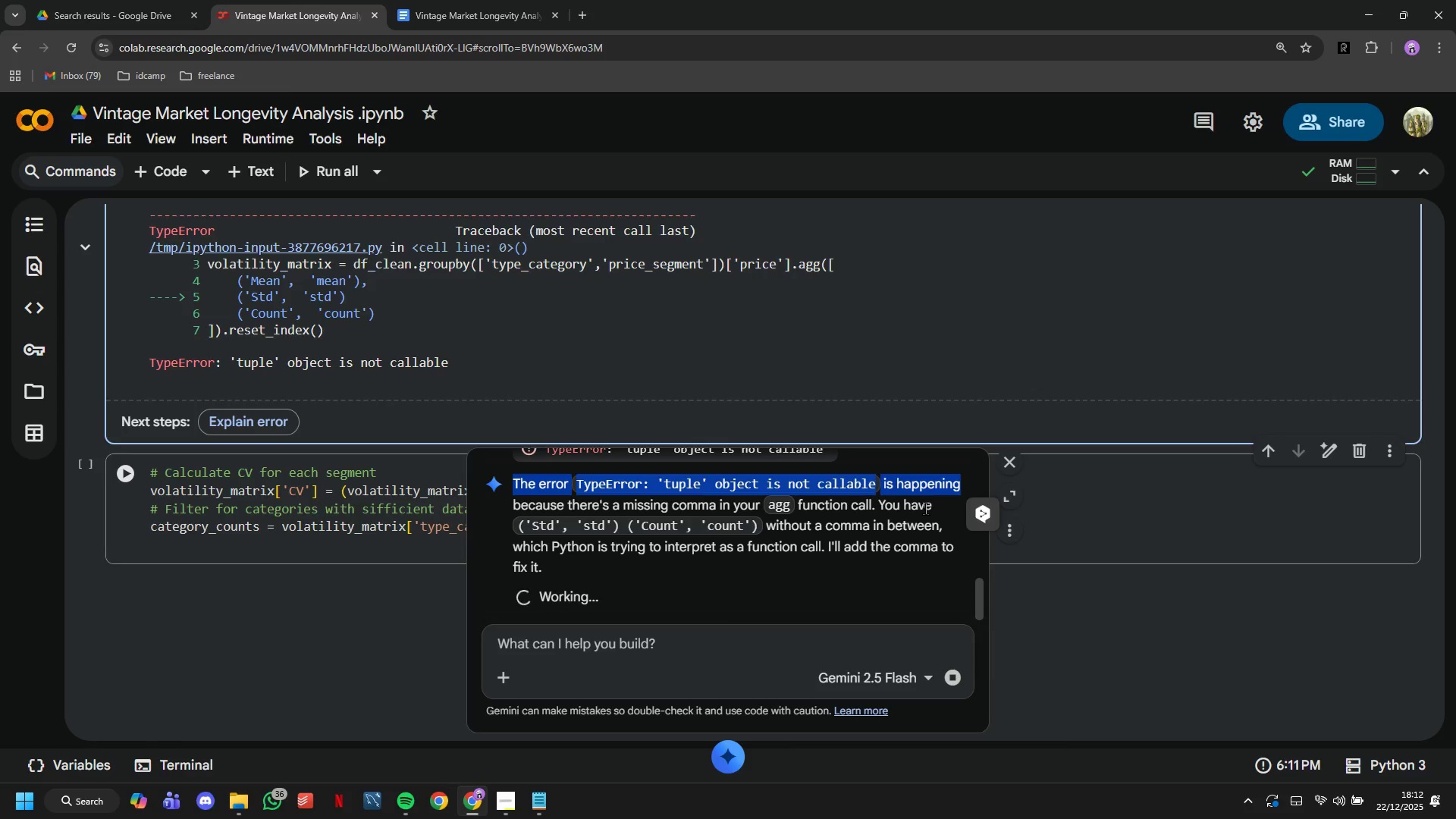 
left_click([925, 508])
 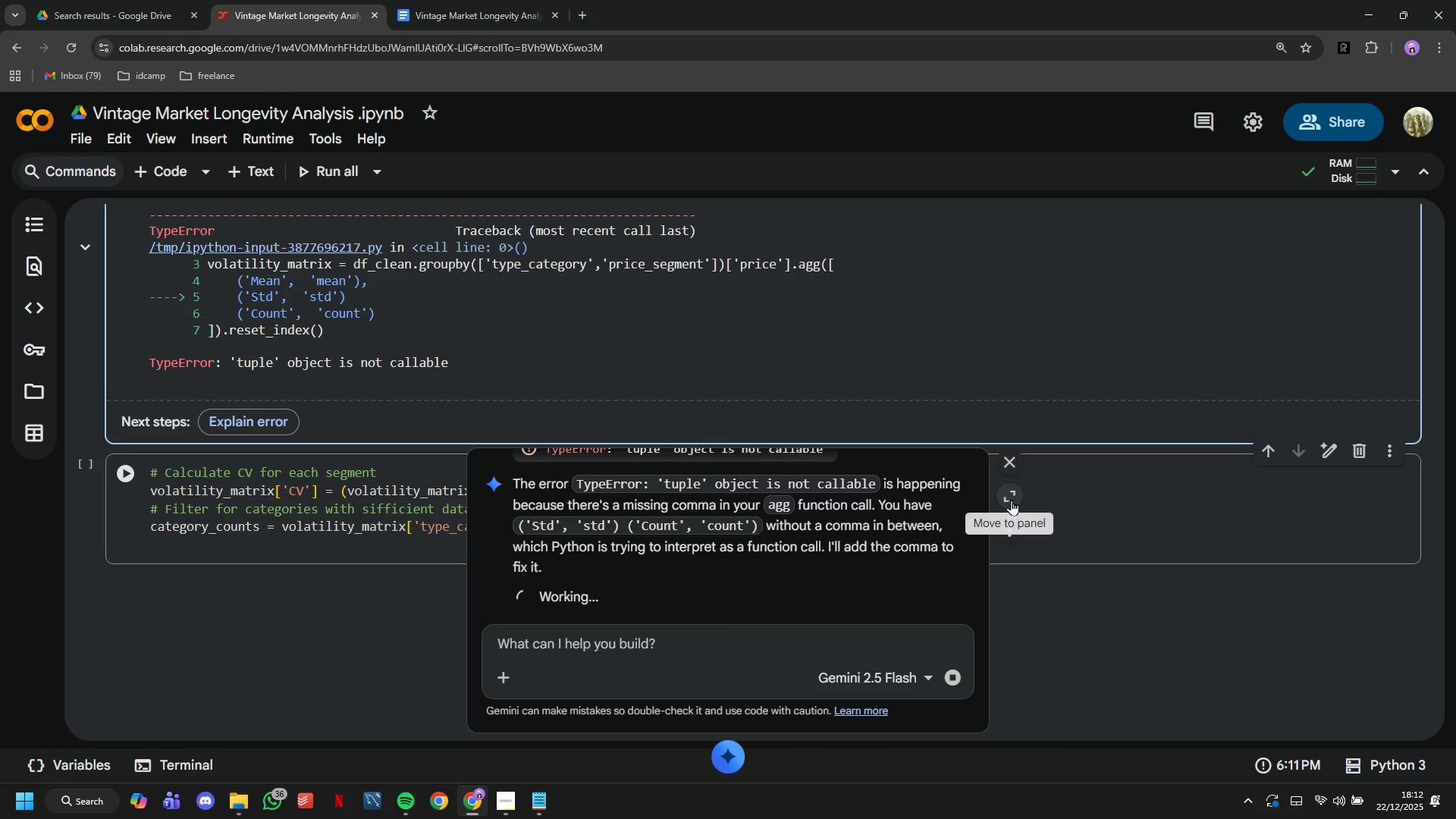 
left_click([1011, 496])
 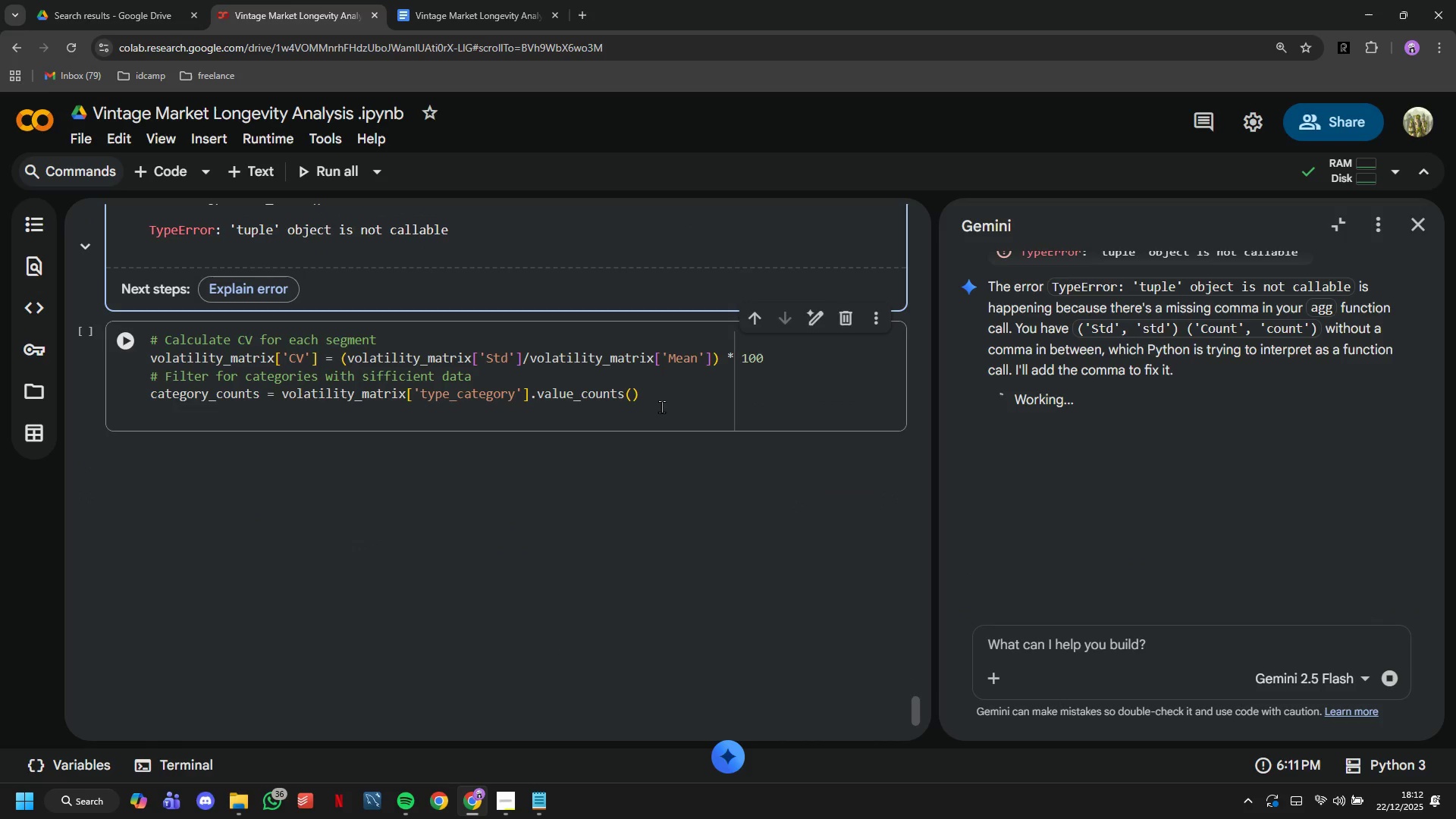 
left_click([542, 416])
 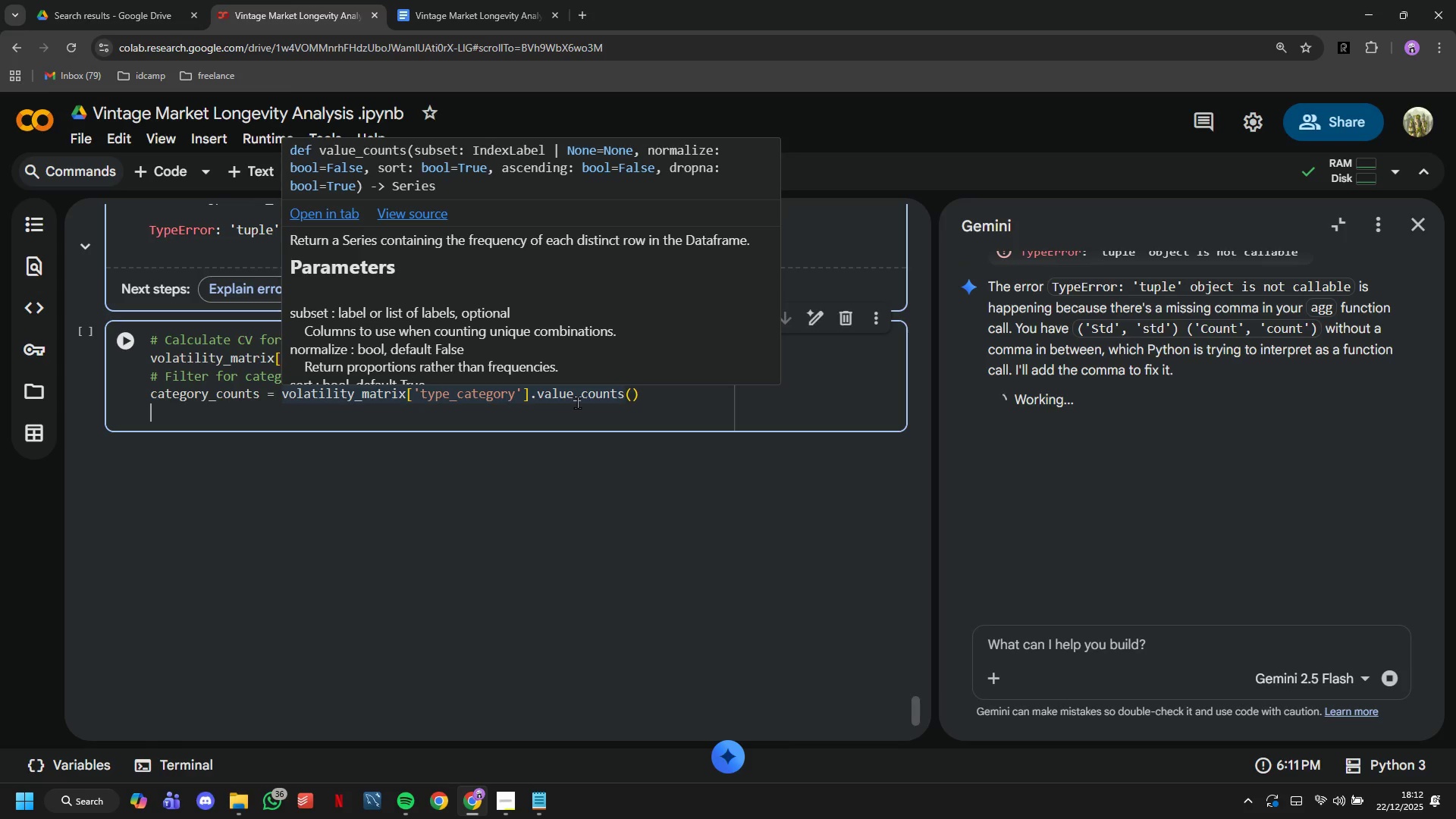 
type(top_10_categories)
 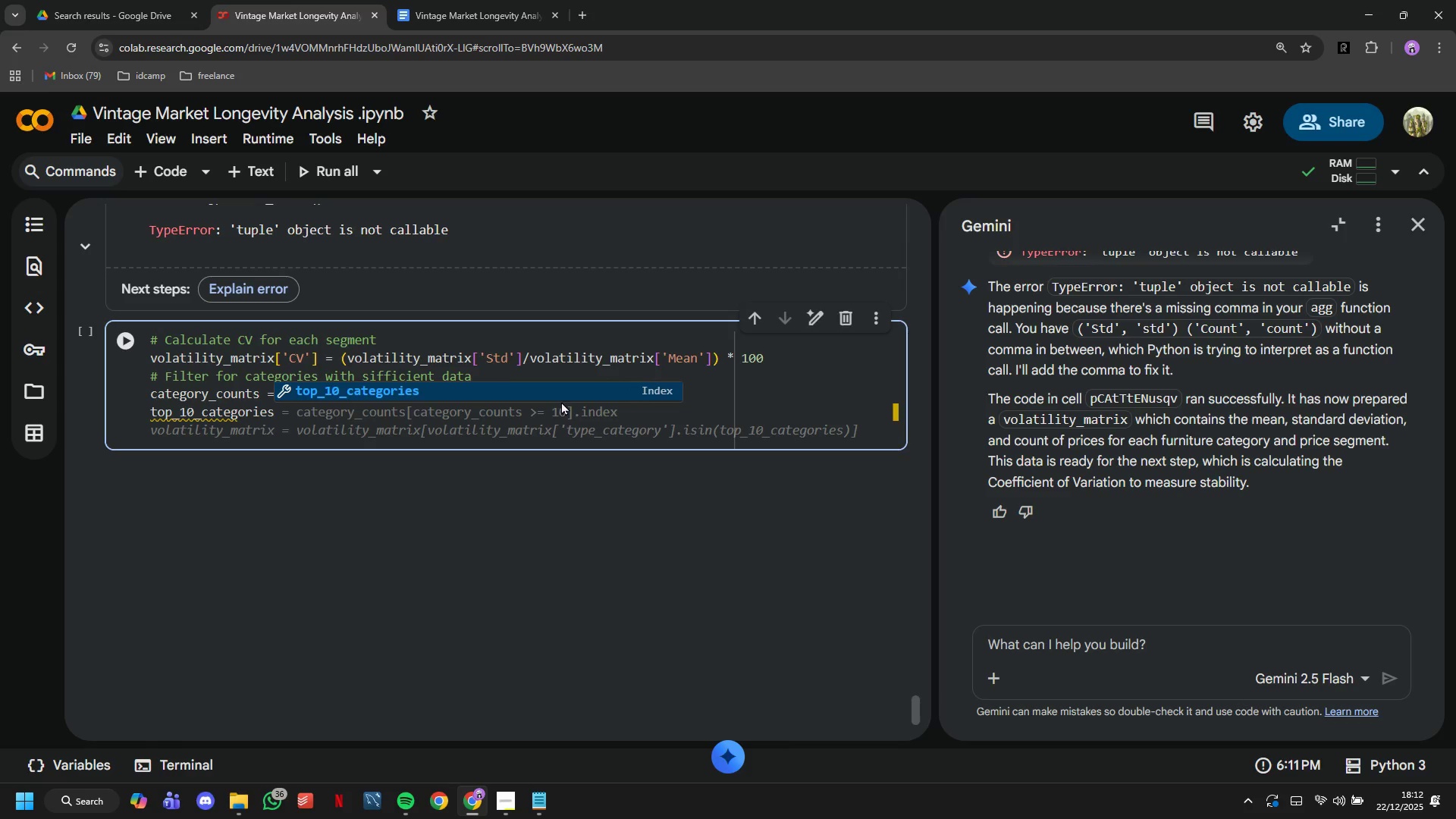 
scroll: coordinate [535, 417], scroll_direction: up, amount: 11.0
 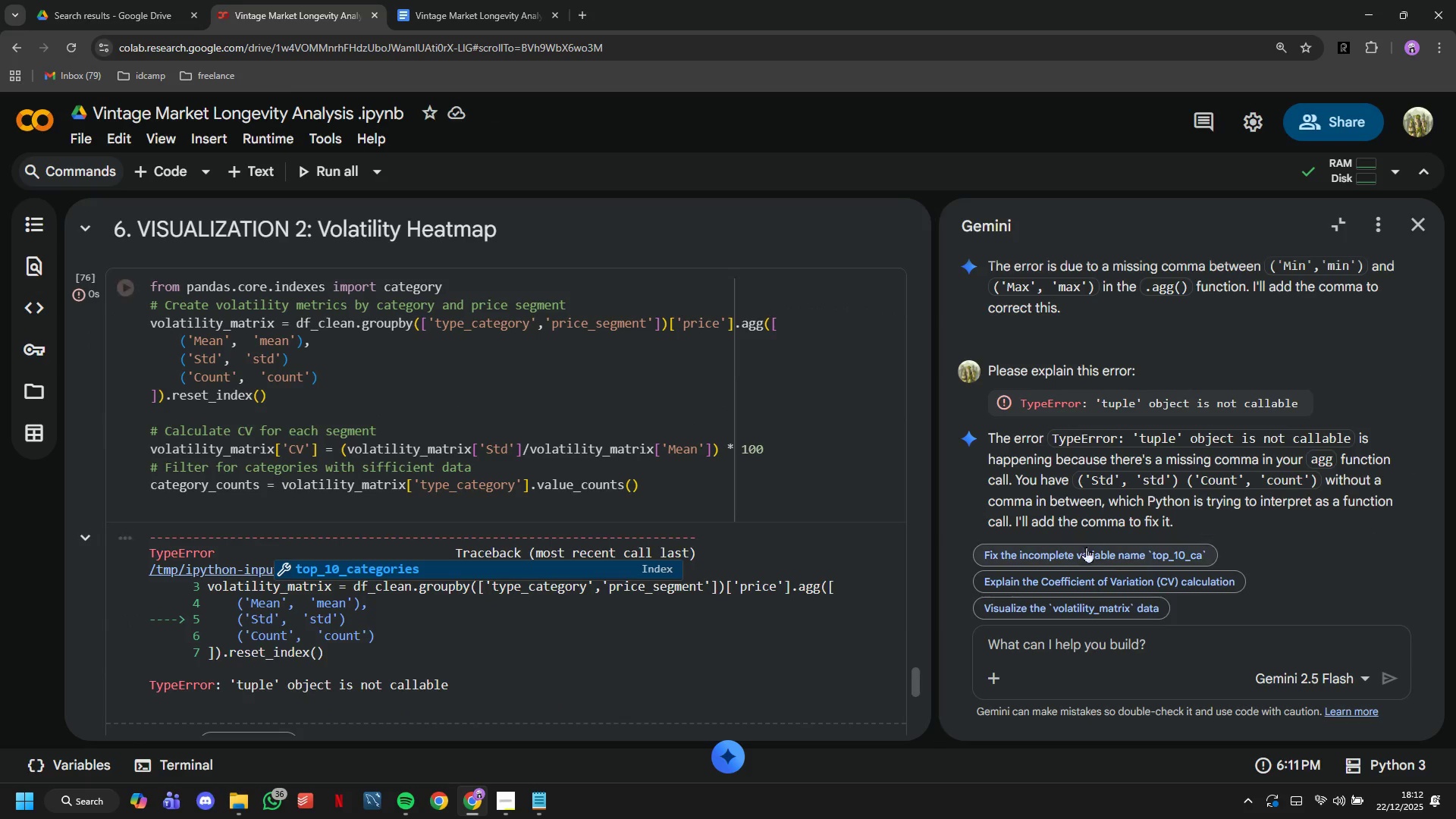 
scroll: coordinate [1113, 497], scroll_direction: down, amount: 2.0
 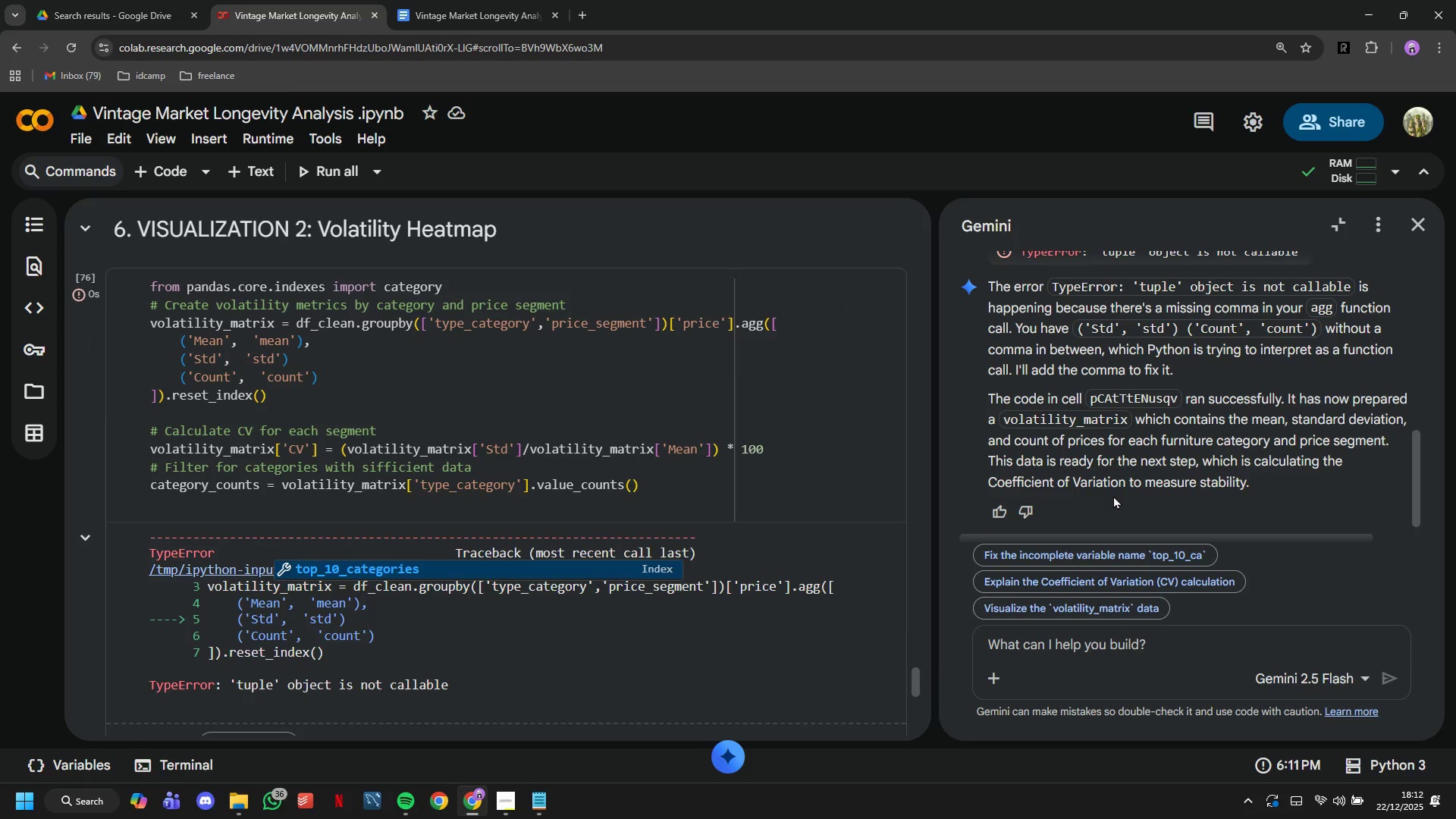 
scroll: coordinate [1113, 493], scroll_direction: up, amount: 3.0
 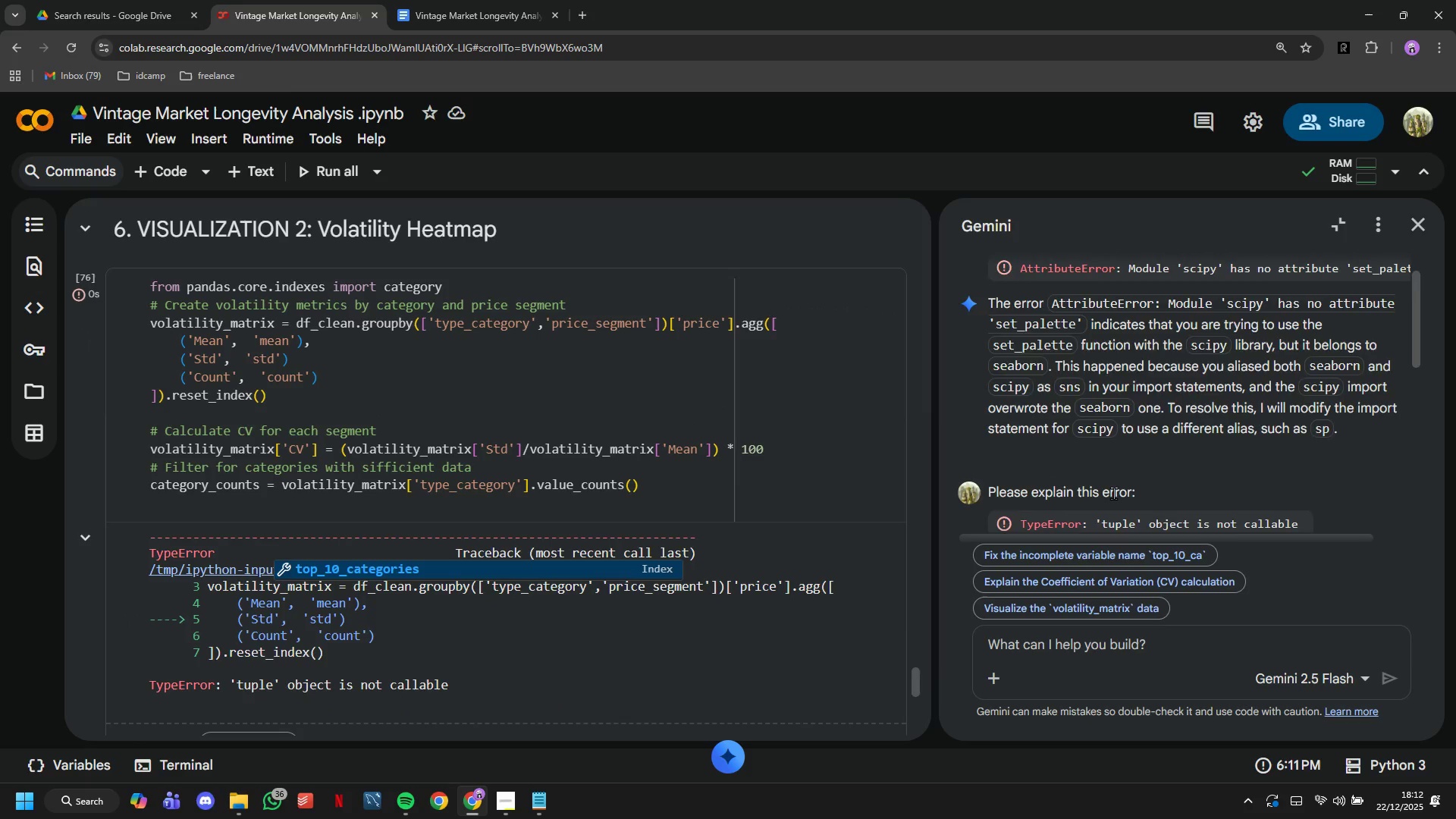 
scroll: coordinate [1144, 460], scroll_direction: down, amount: 13.0
 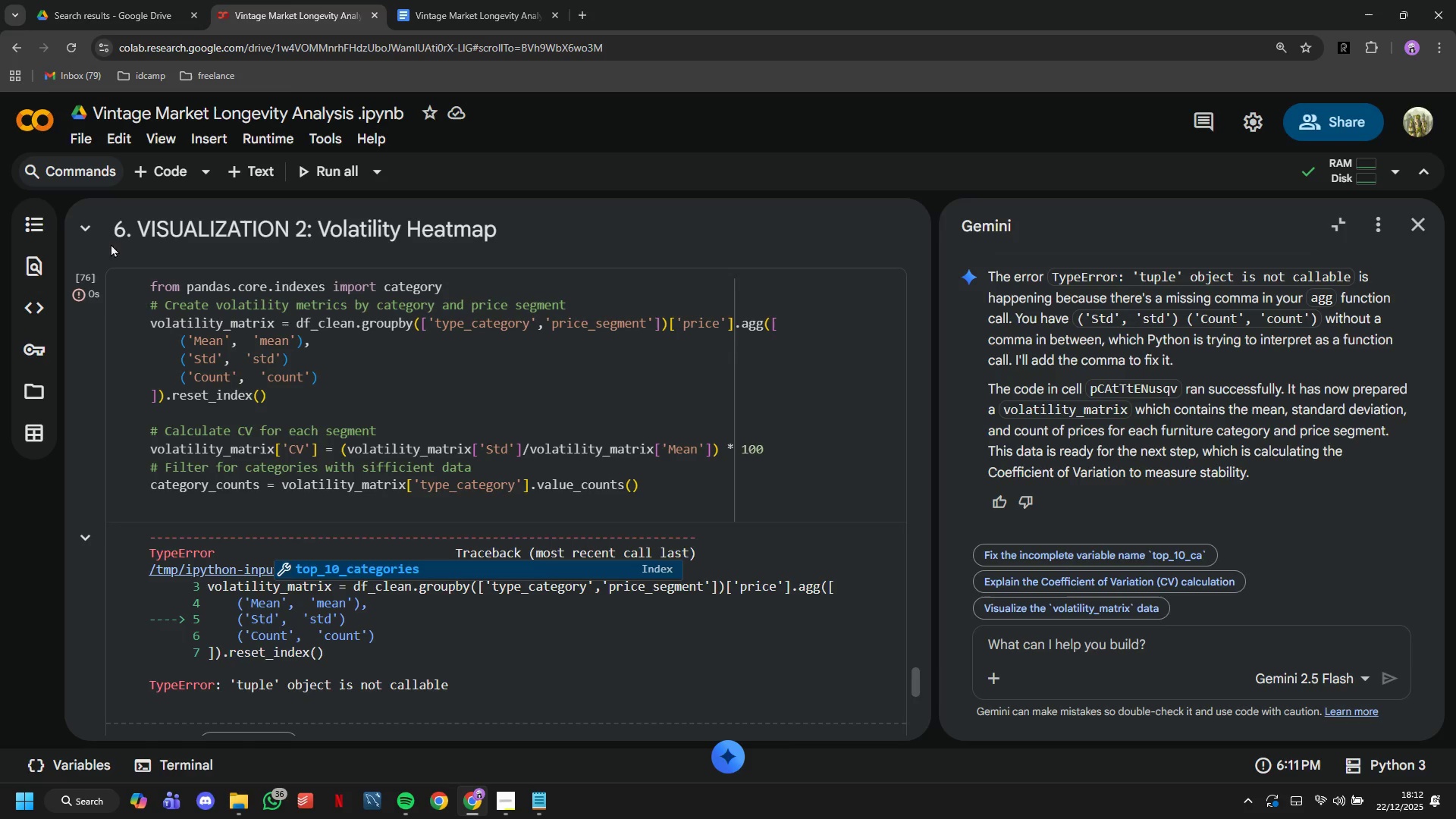 
left_click([129, 290])
 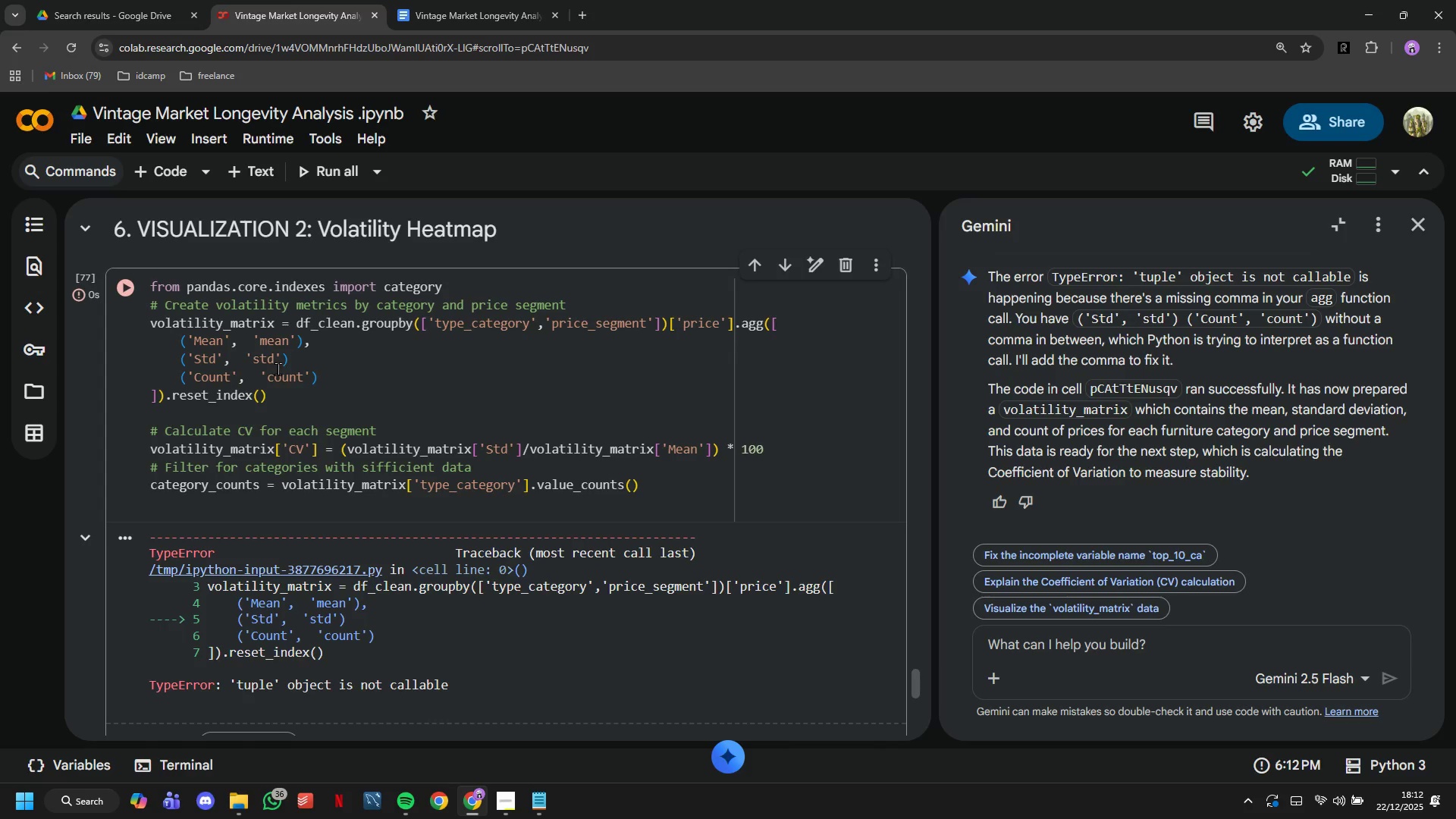 
scroll: coordinate [497, 521], scroll_direction: down, amount: 2.0
 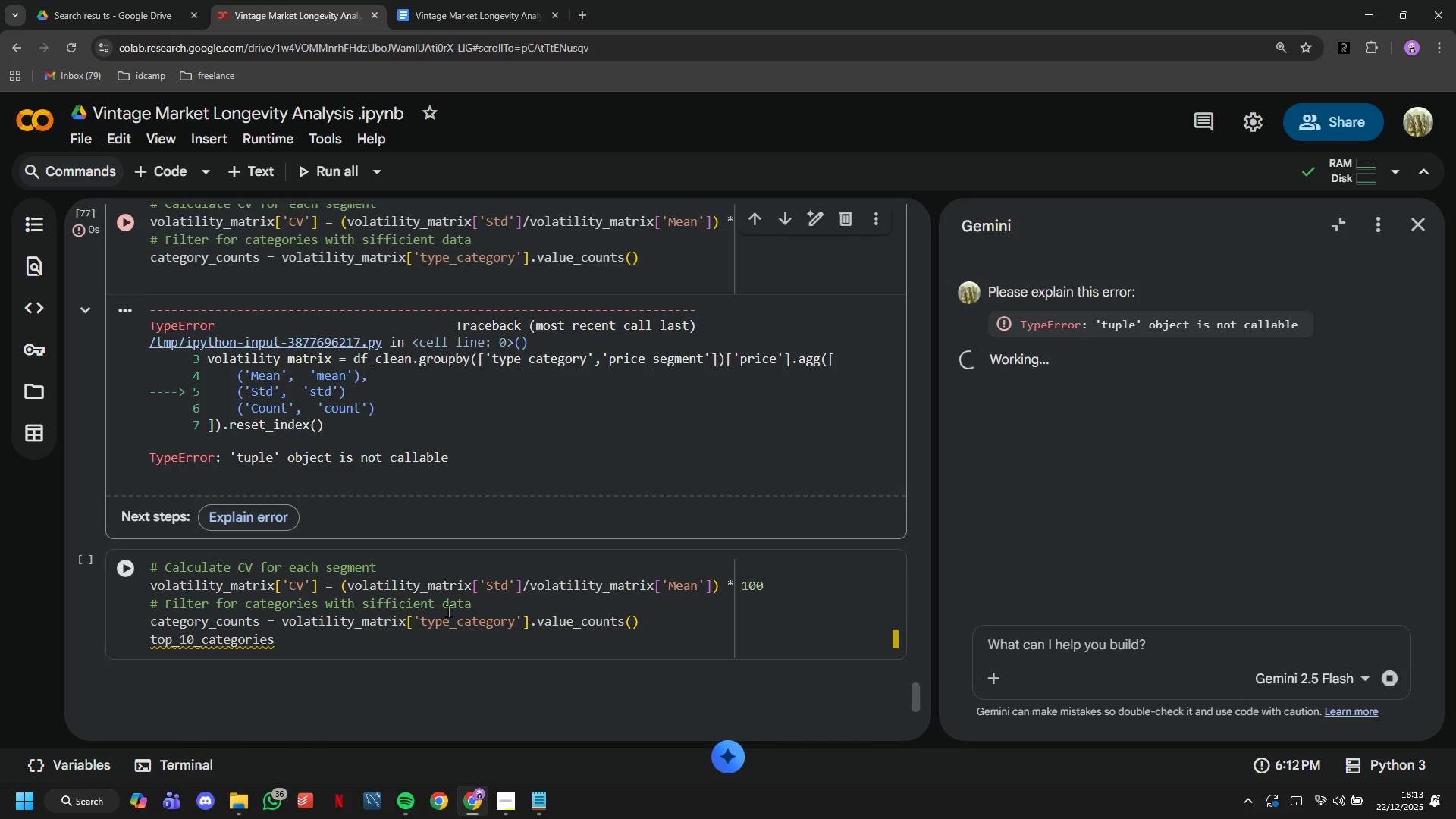 
left_click([427, 651])
 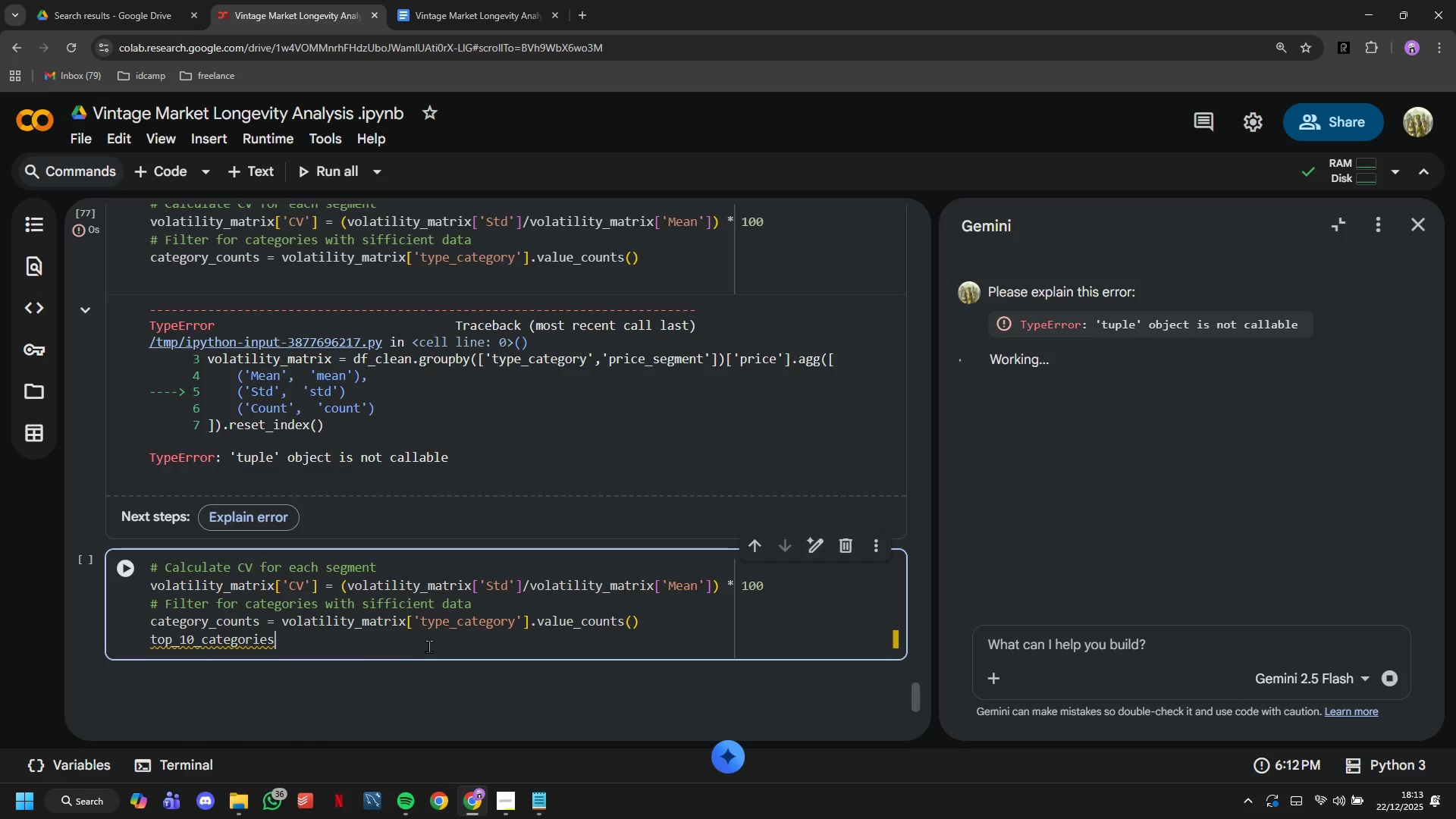 
type( = category)
 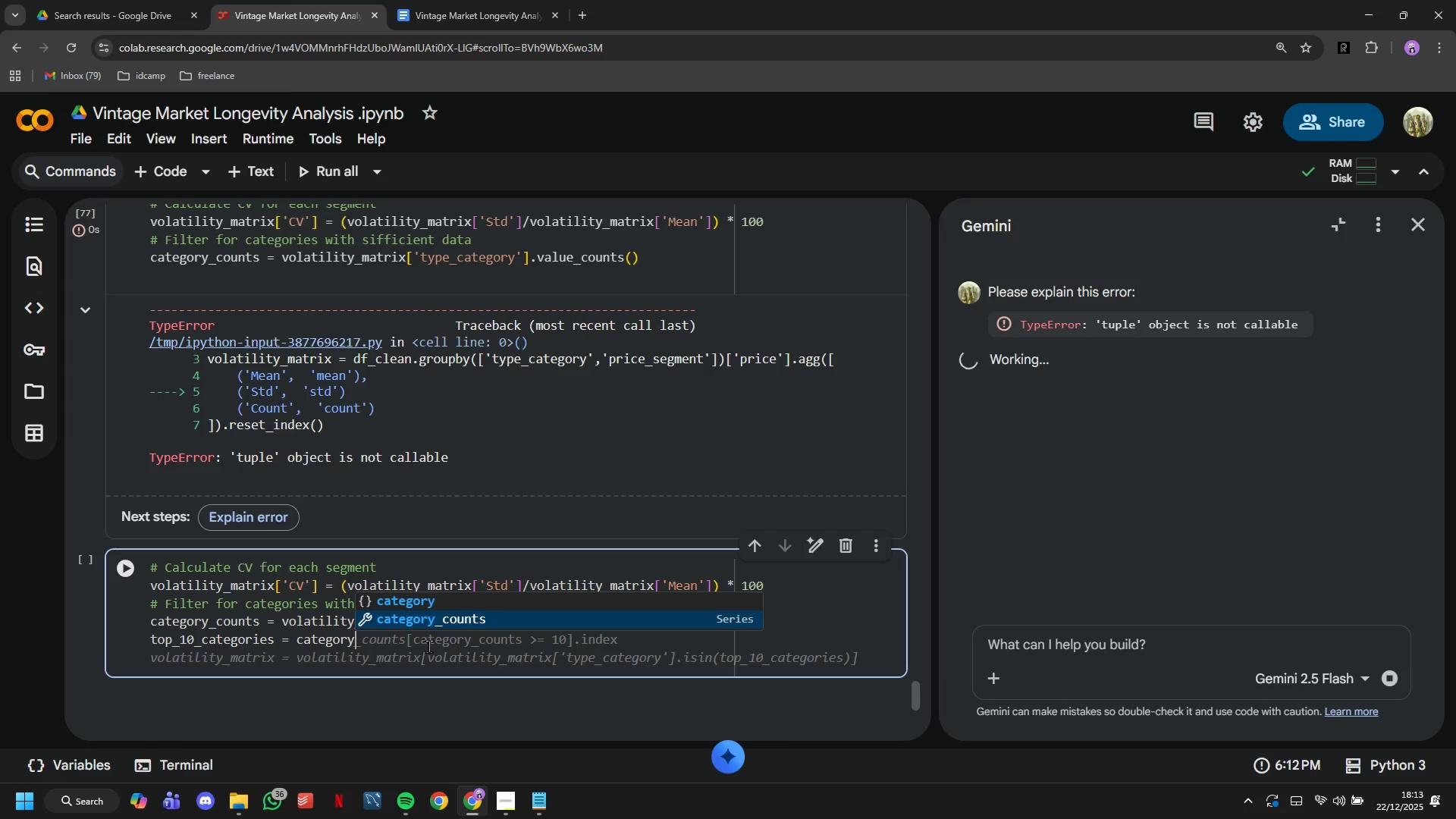 
hold_key(key=ShiftLeft, duration=1.51)
 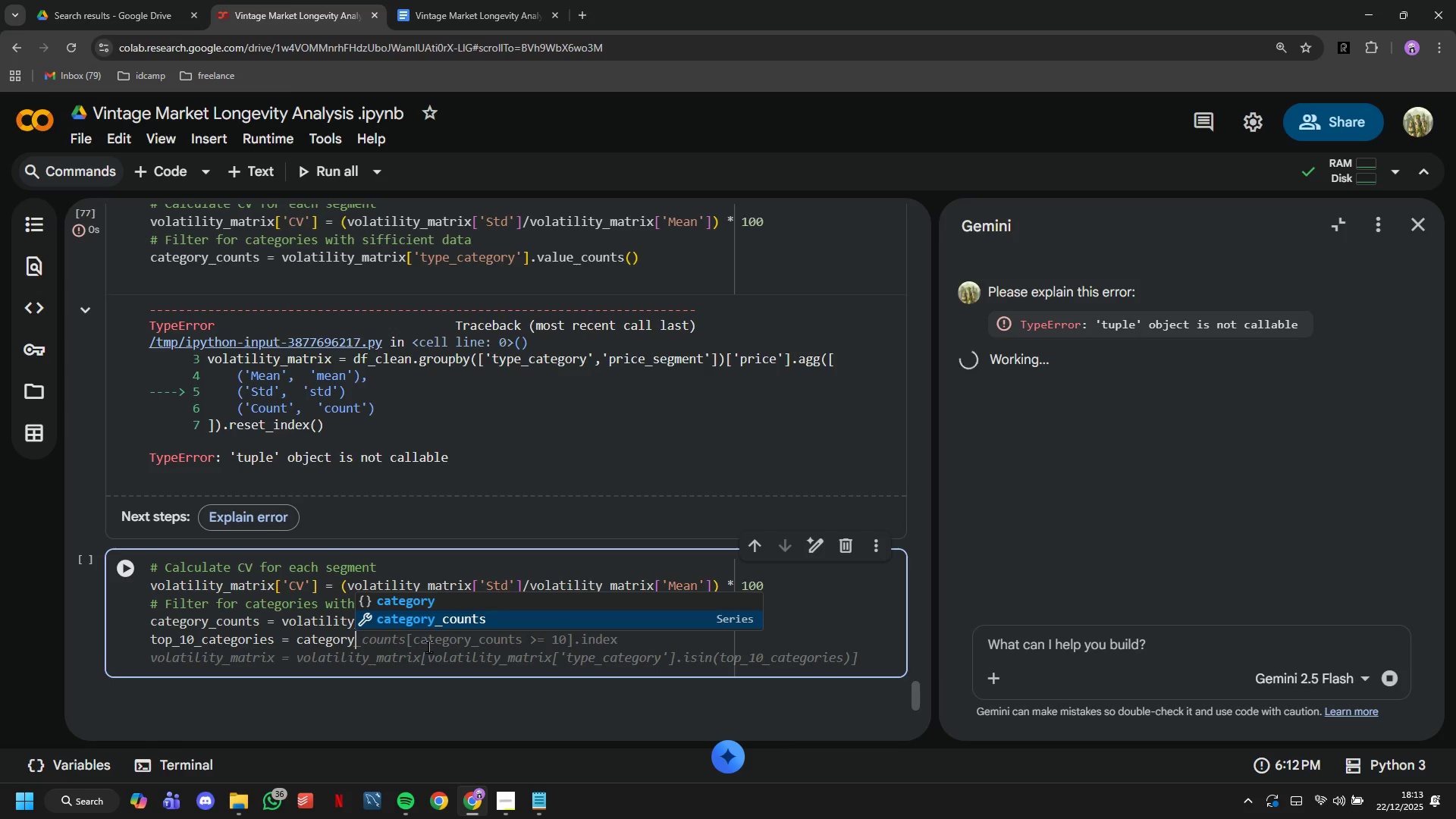 
type(_counts.head(10)
 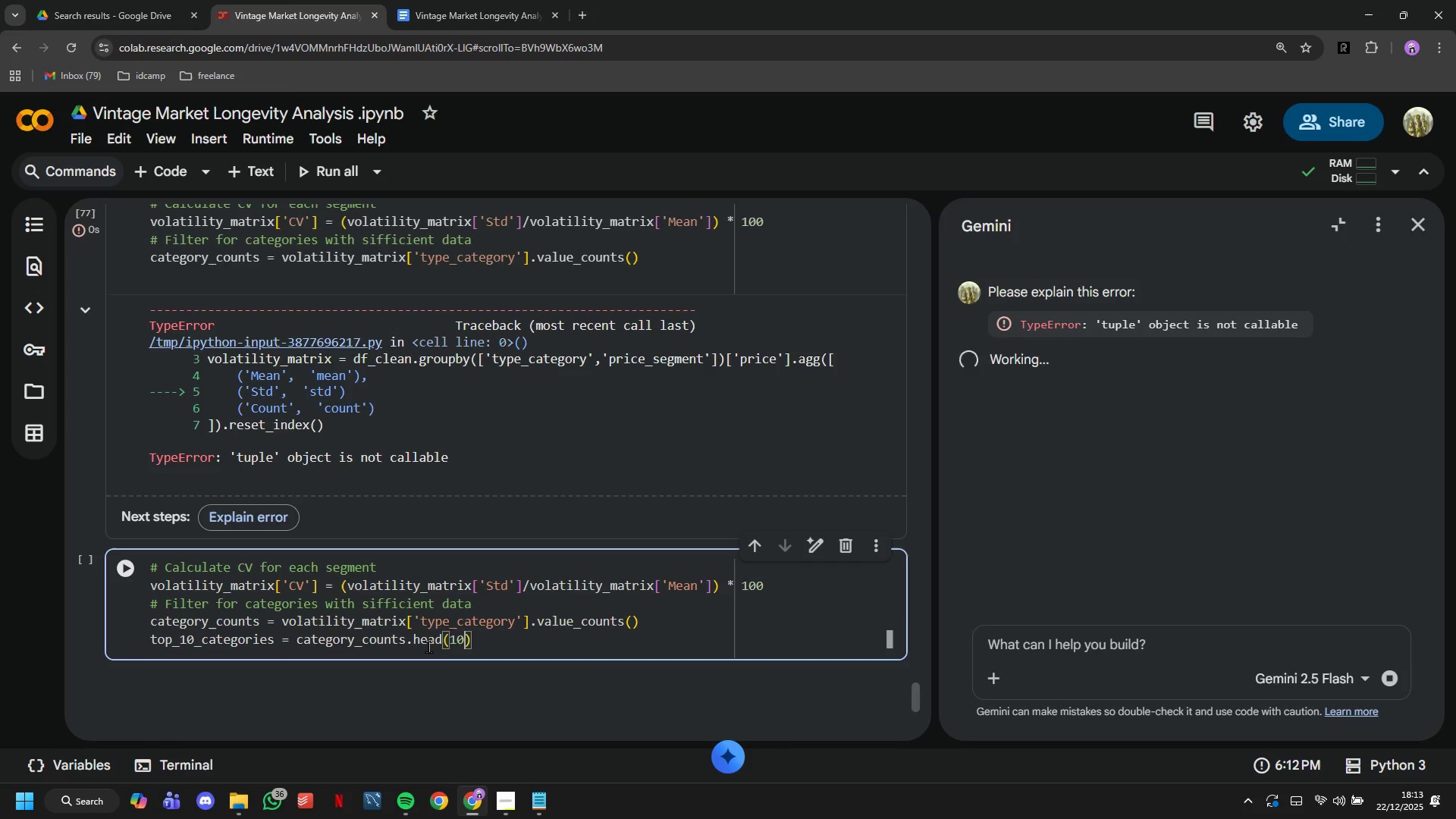 
key(ArrowRight)
 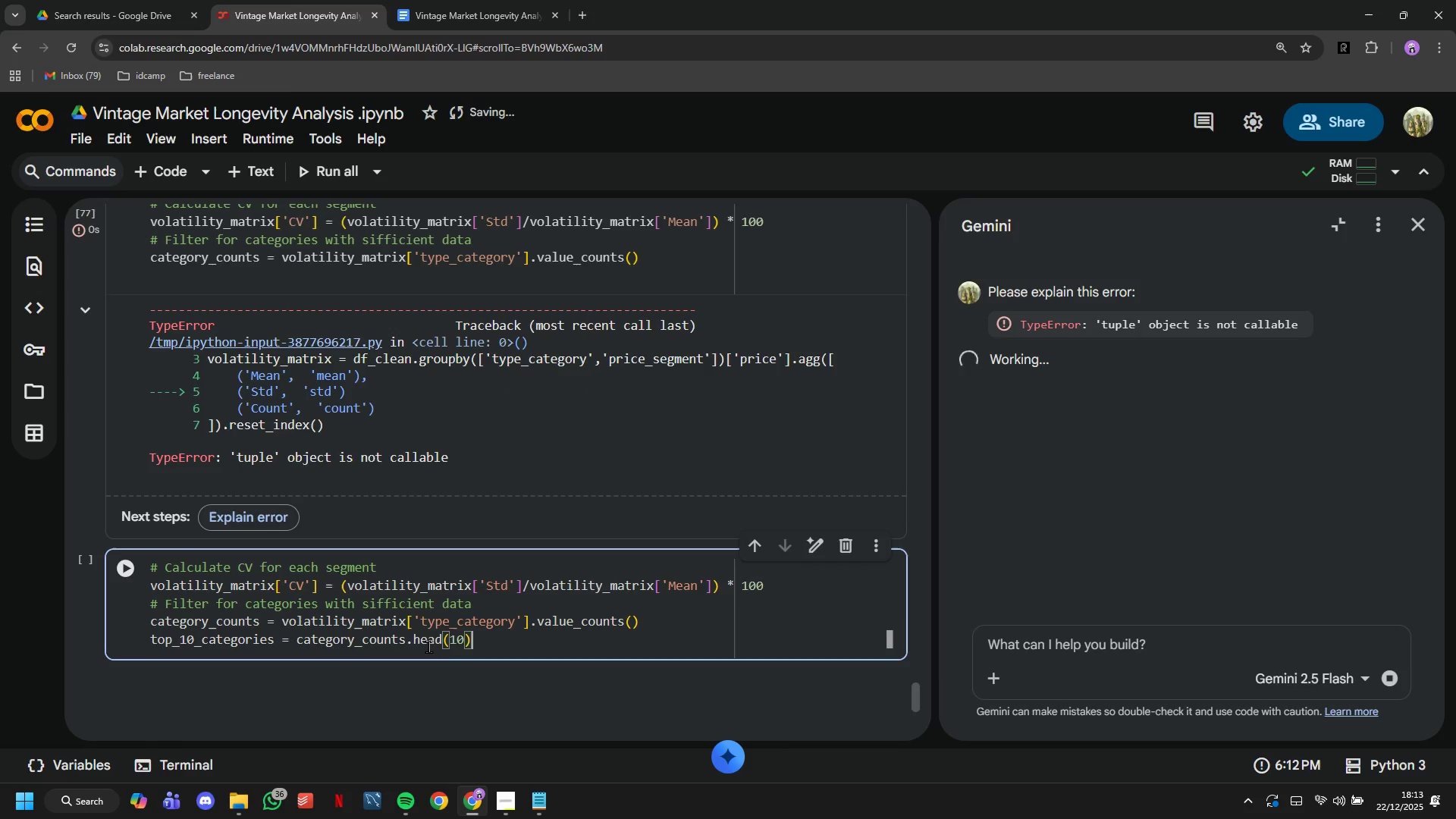 
type(.index)
 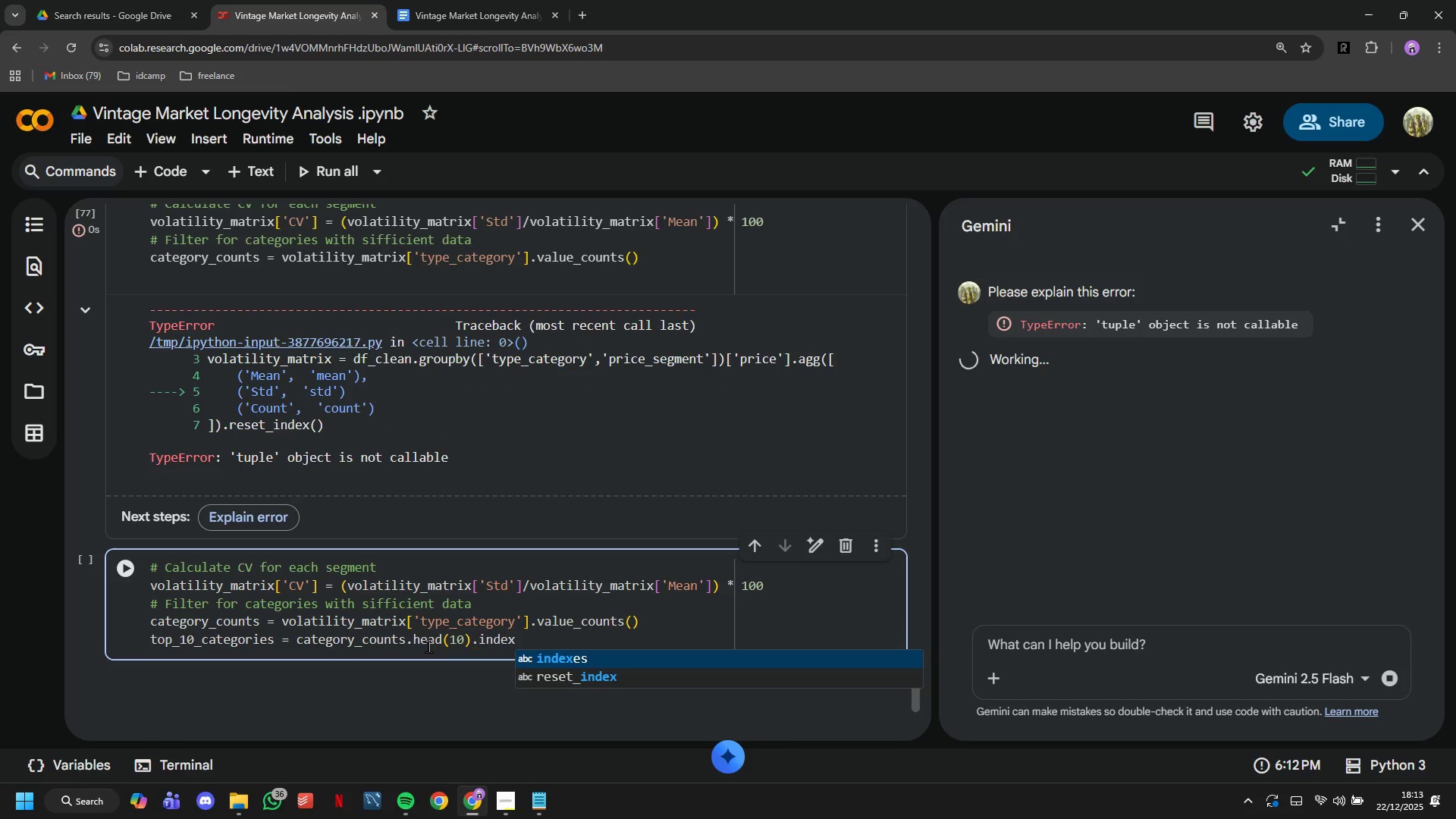 
key(Enter)
 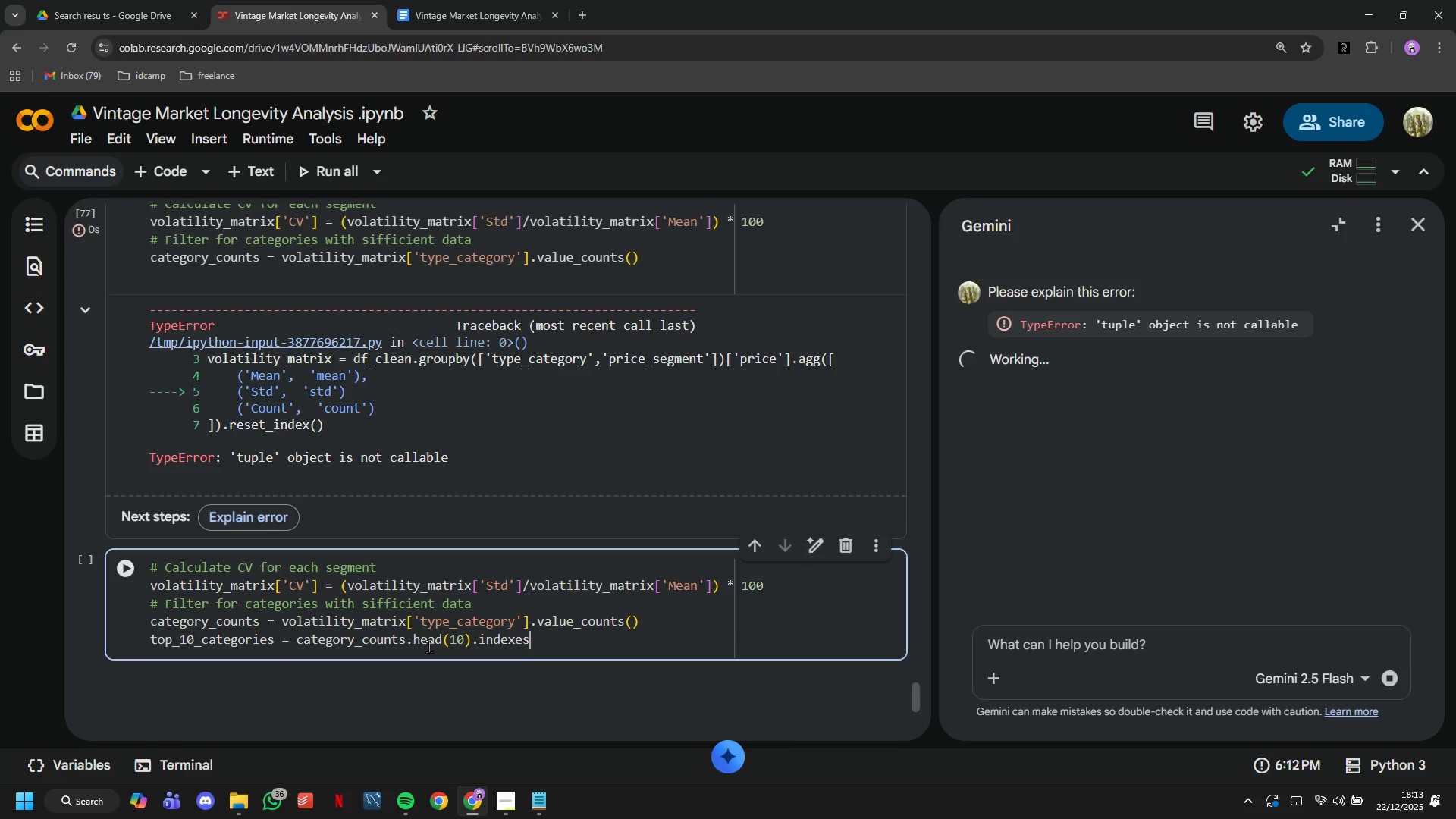 
key(Enter)
 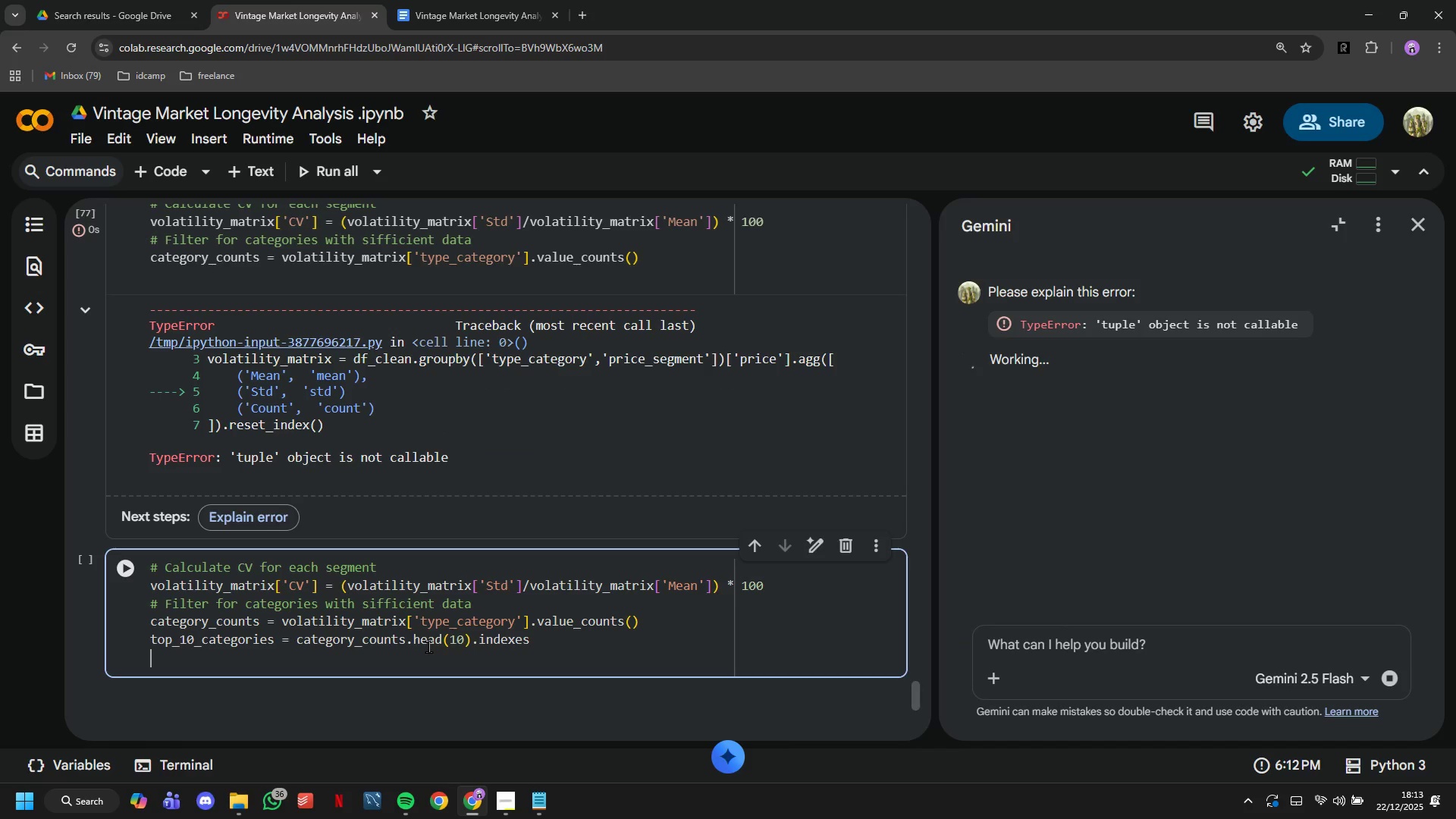 
hold_key(key=ShiftLeft, duration=0.48)
 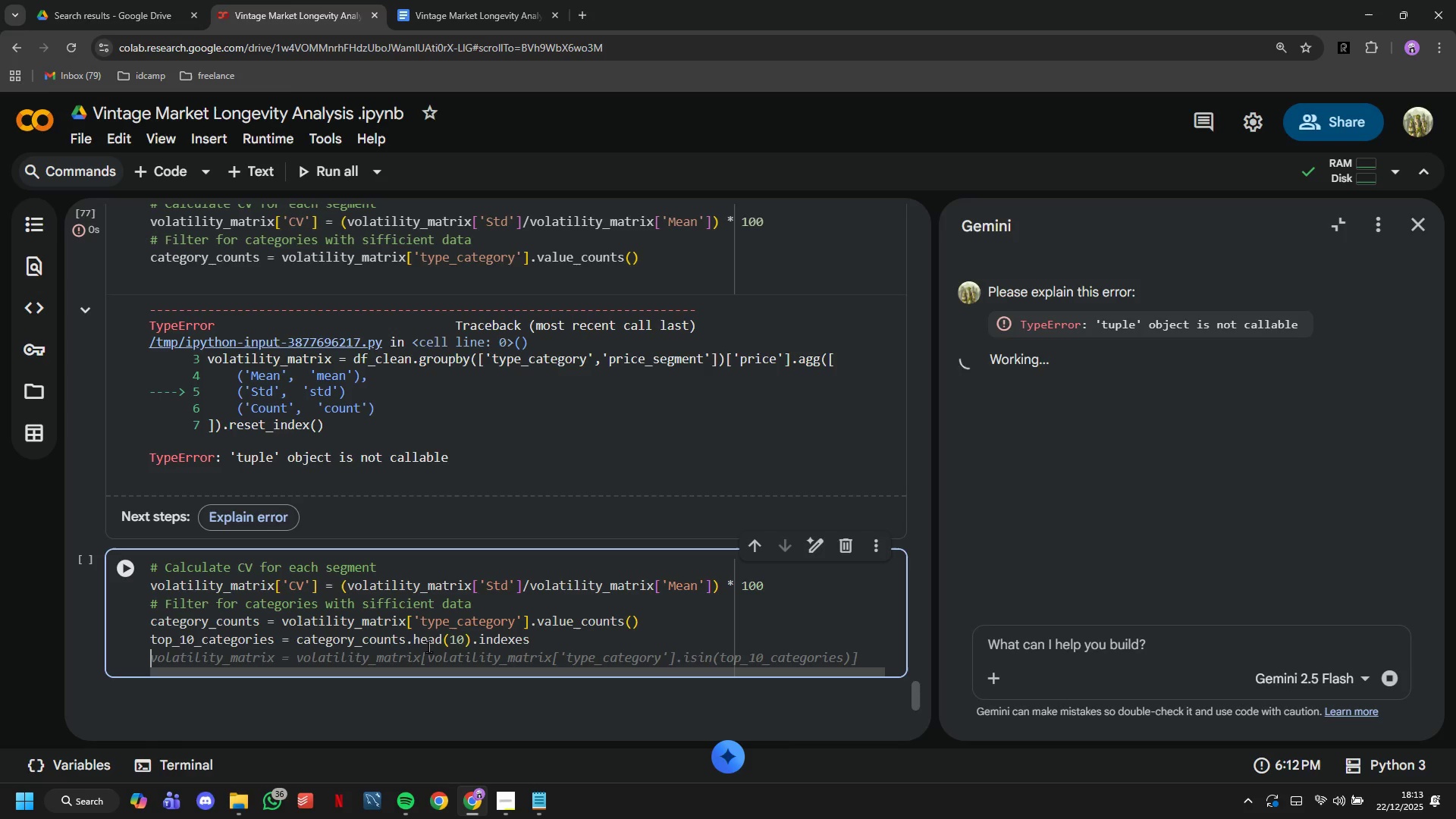 
key(Enter)
 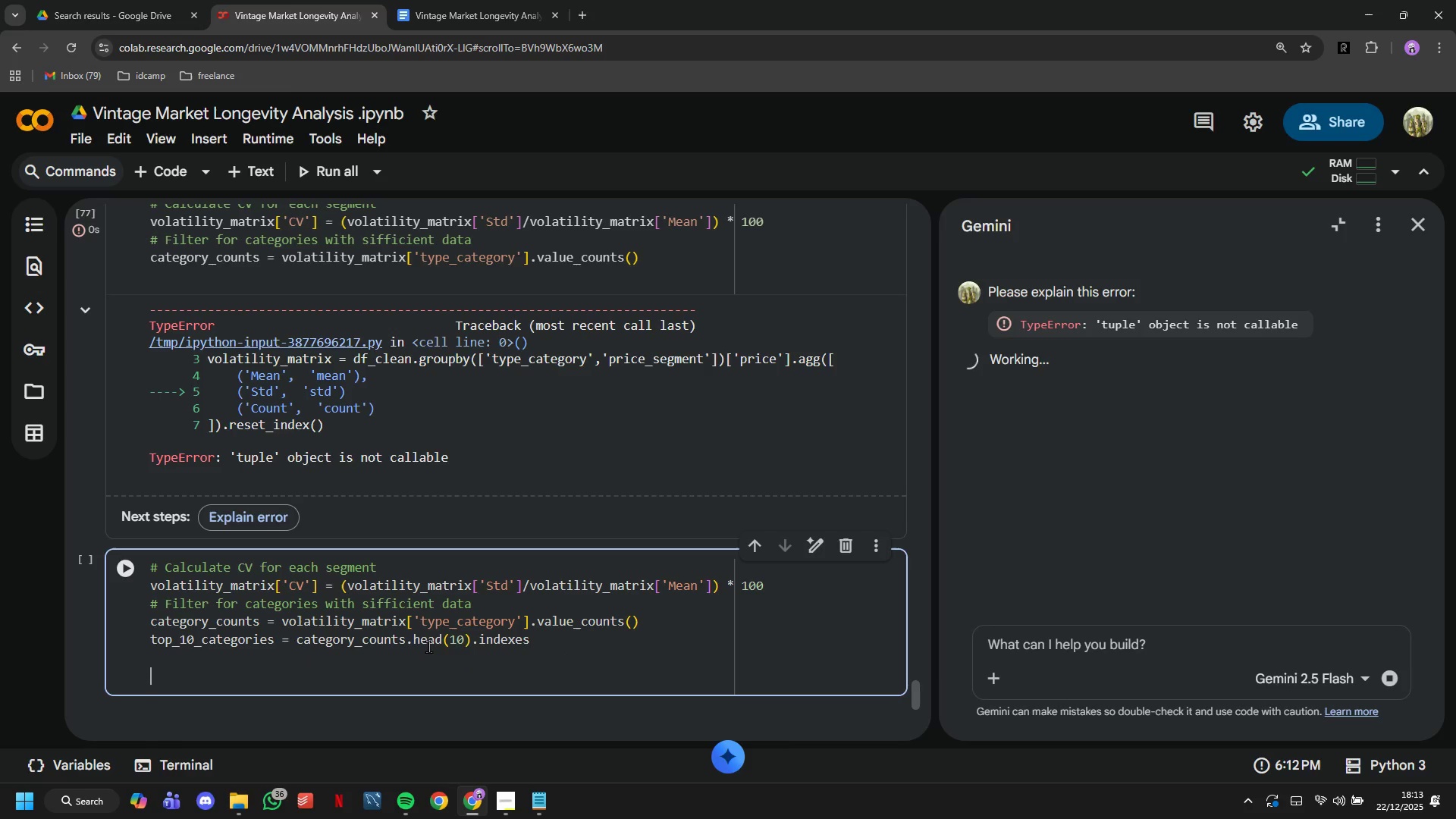 
hold_key(key=ShiftLeft, duration=0.42)
 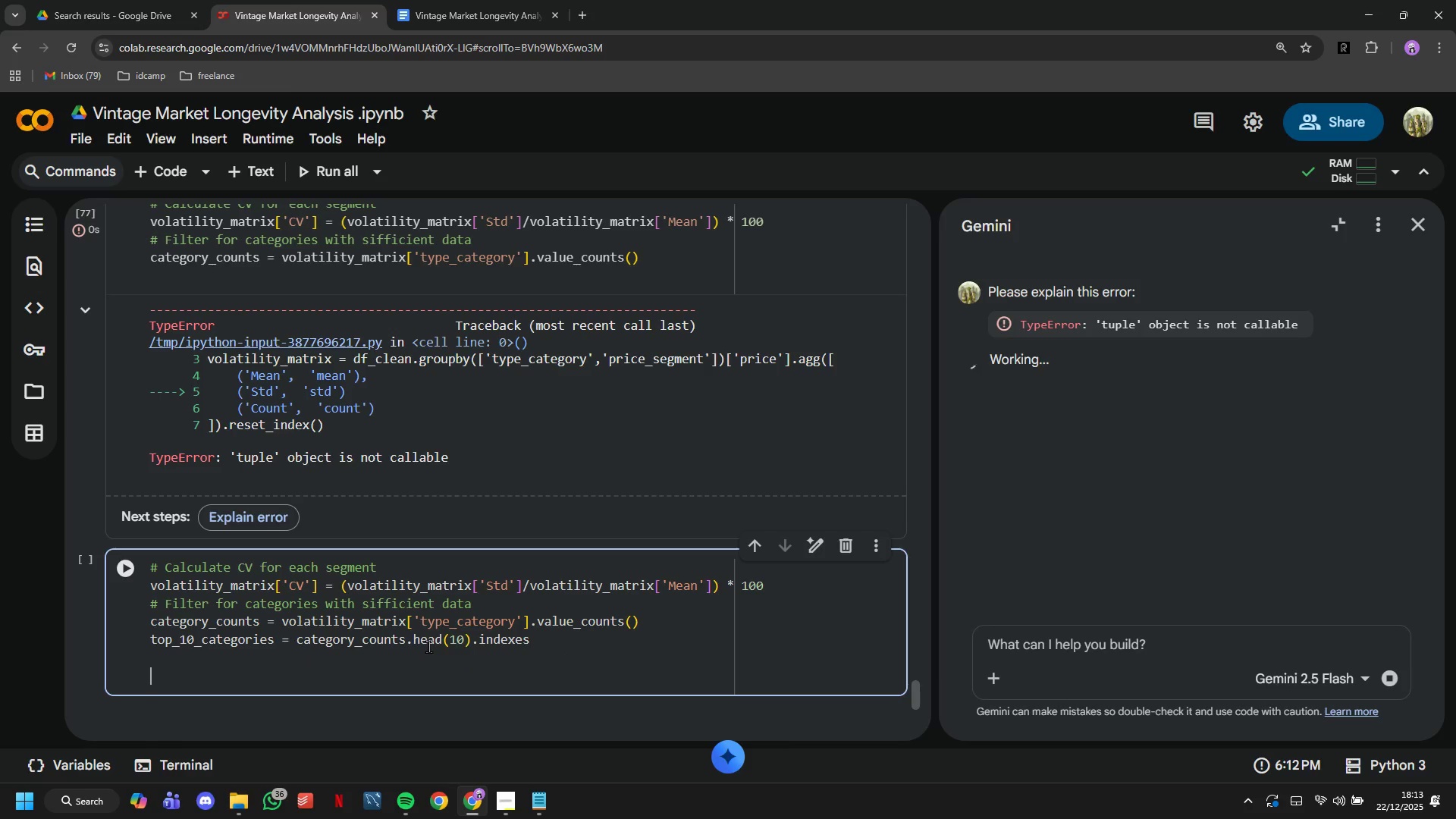 
key(Backspace)
 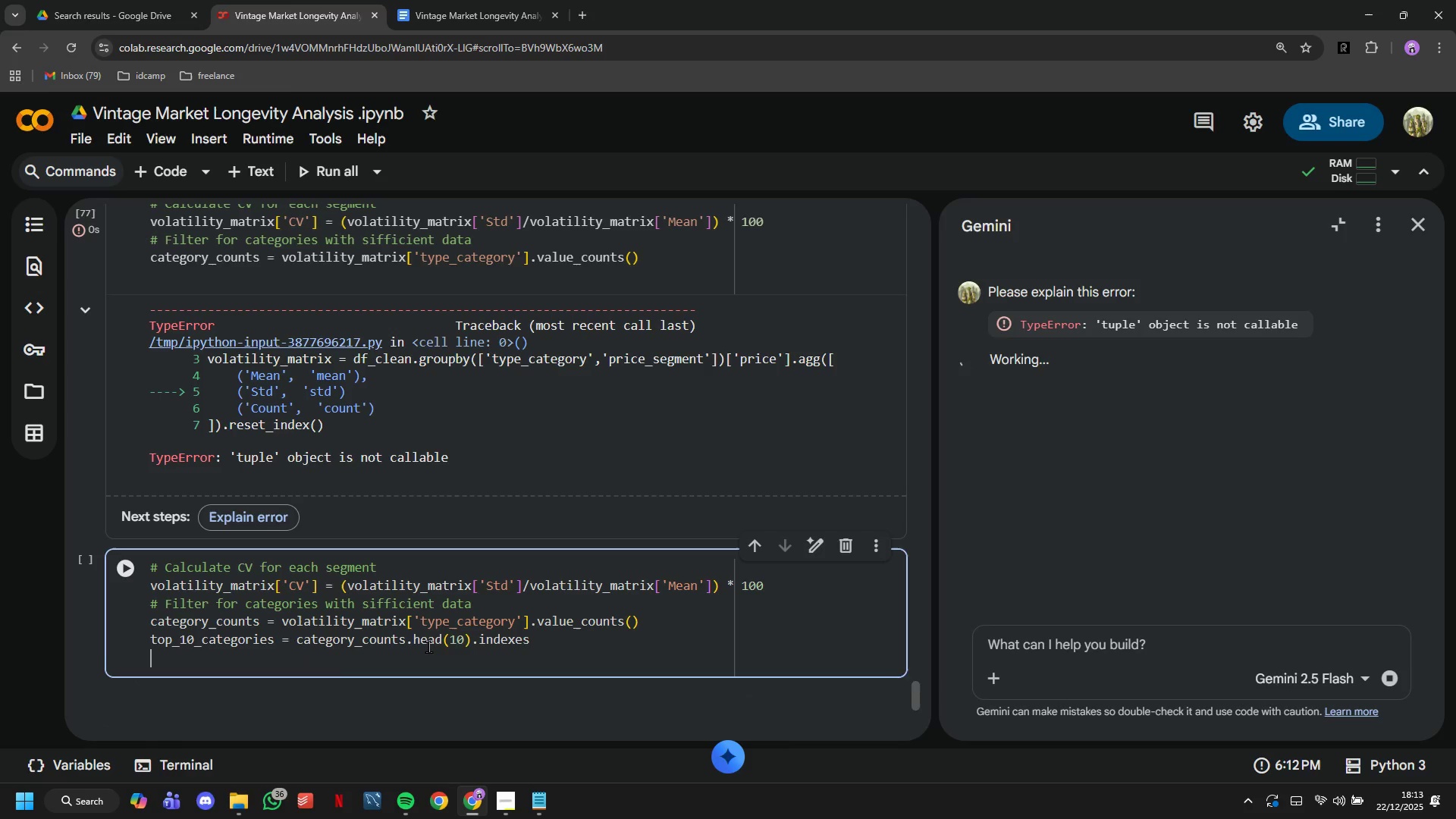 
key(Backspace)
 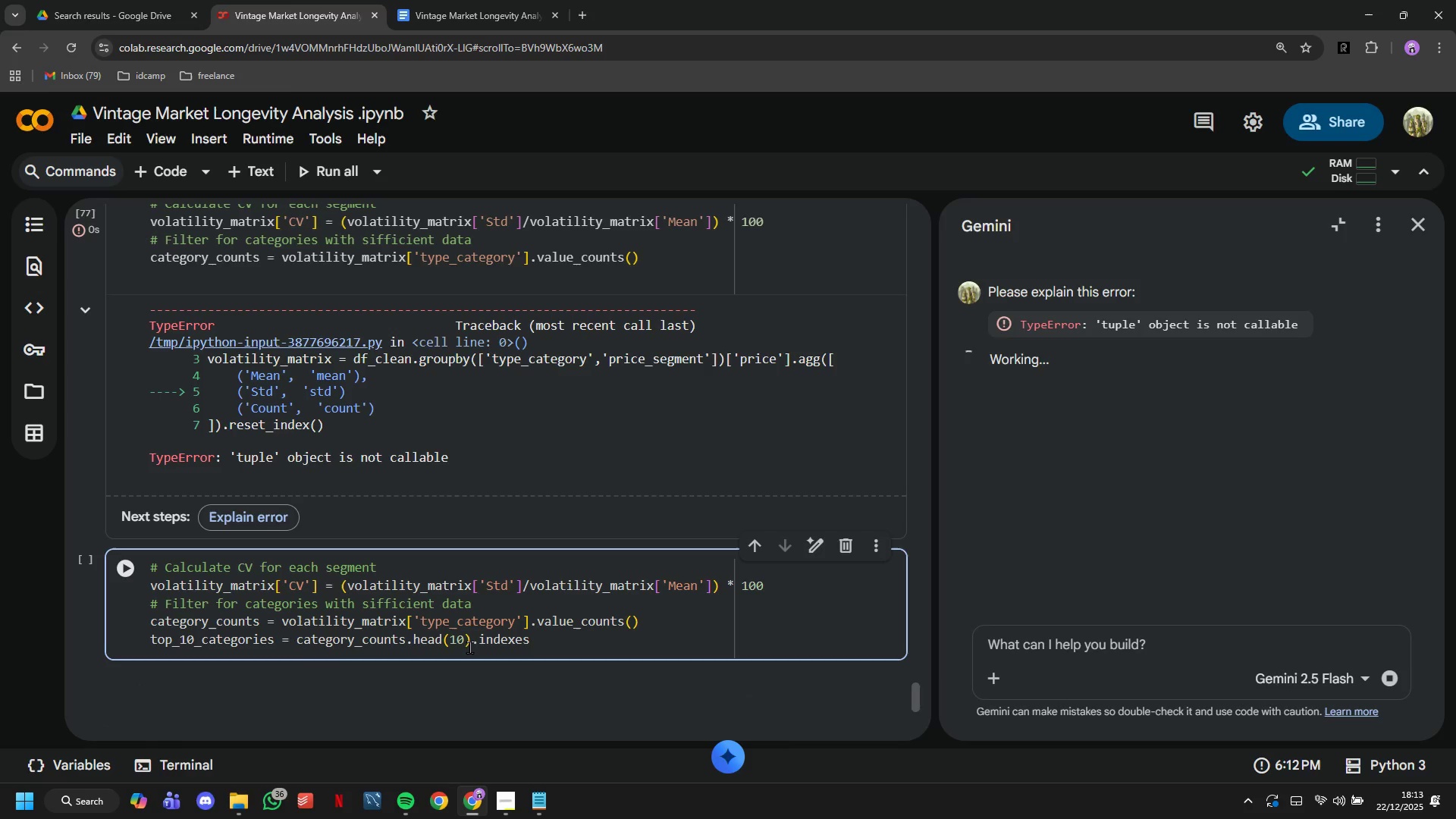 
scroll: coordinate [477, 632], scroll_direction: up, amount: 2.0
 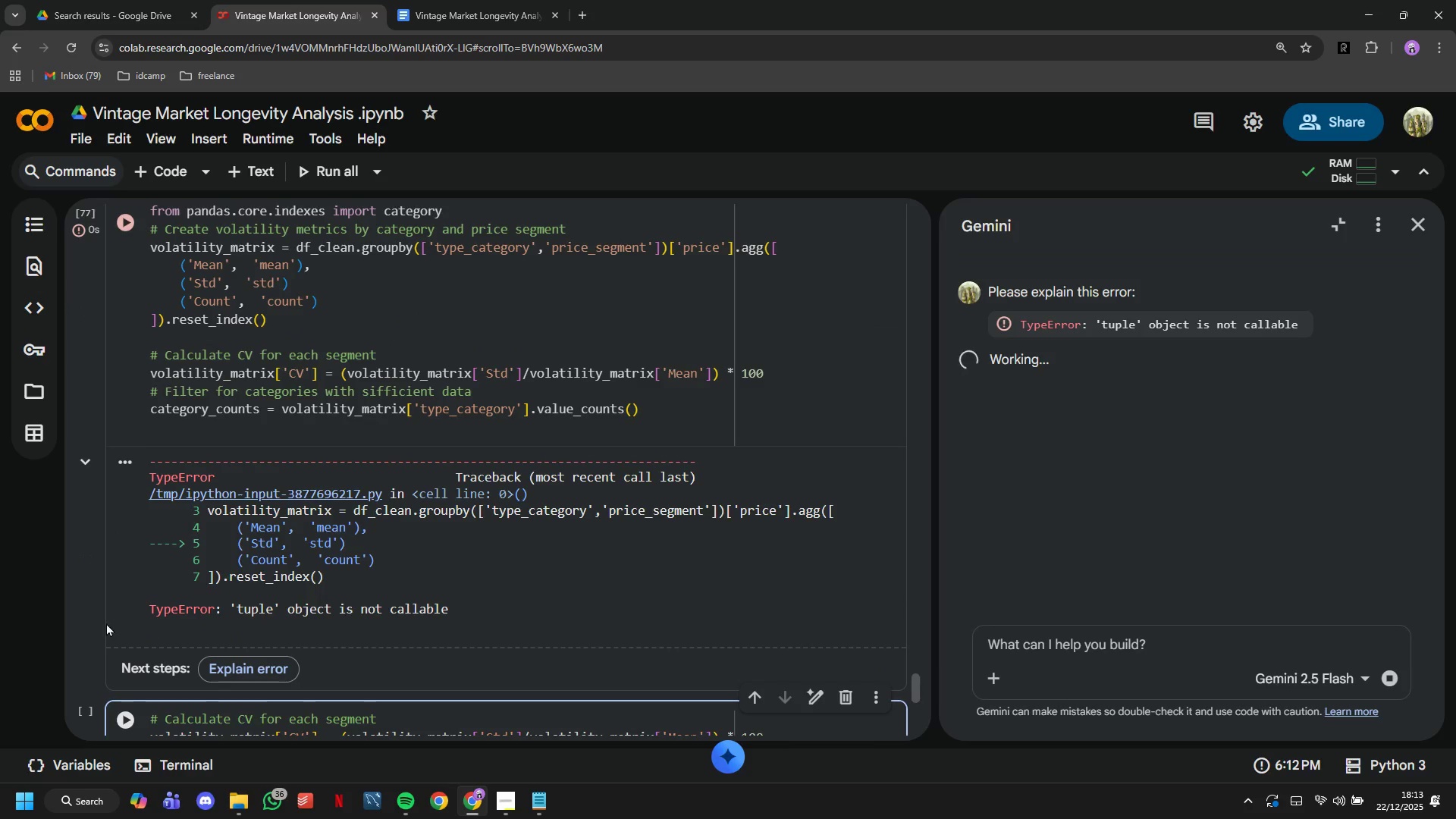 
scroll: coordinate [113, 594], scroll_direction: down, amount: 2.0
 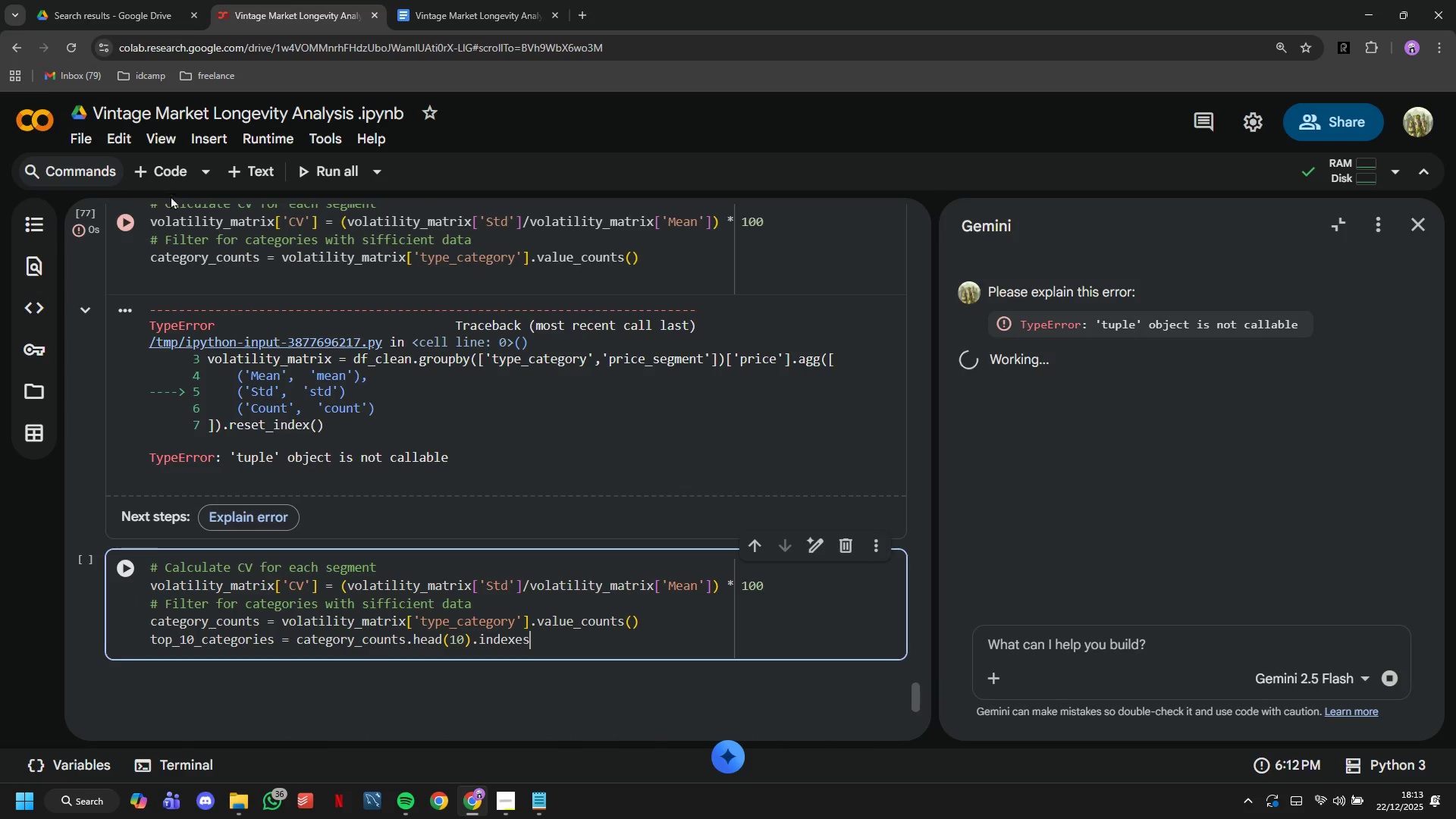 
left_click([164, 177])
 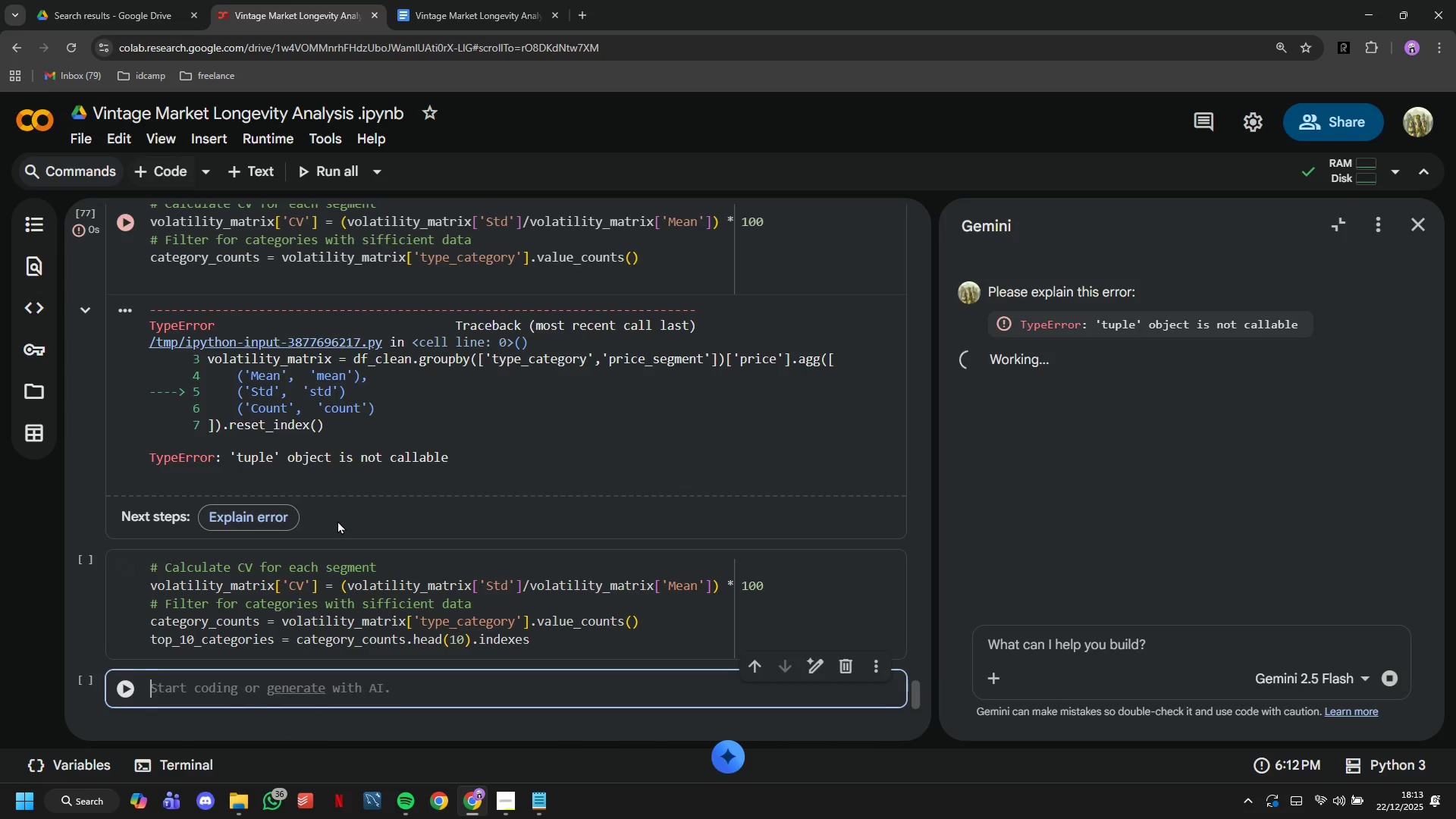 
scroll: coordinate [337, 520], scroll_direction: down, amount: 2.0
 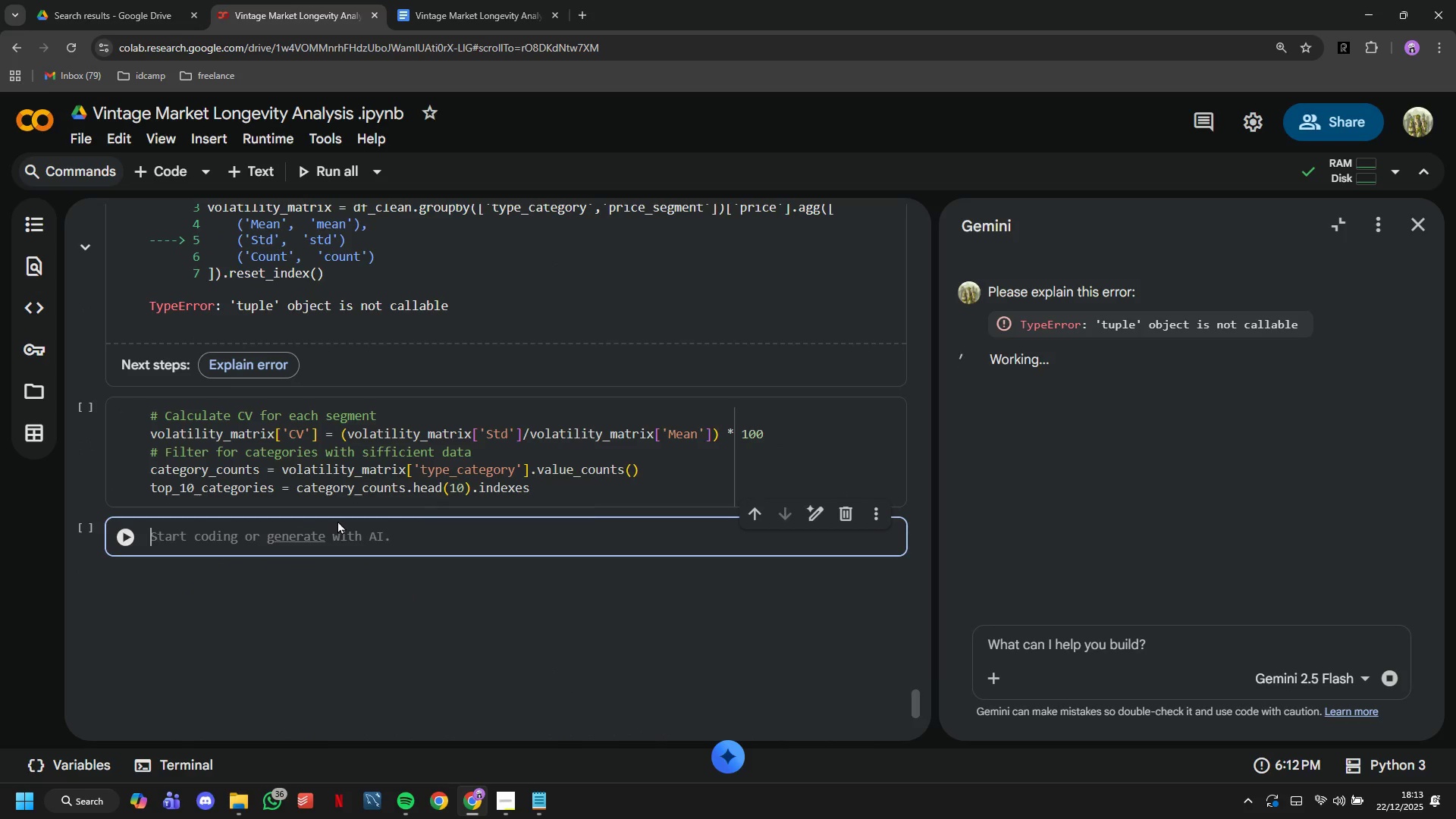 
type(# Create pivot table for heatmap)
 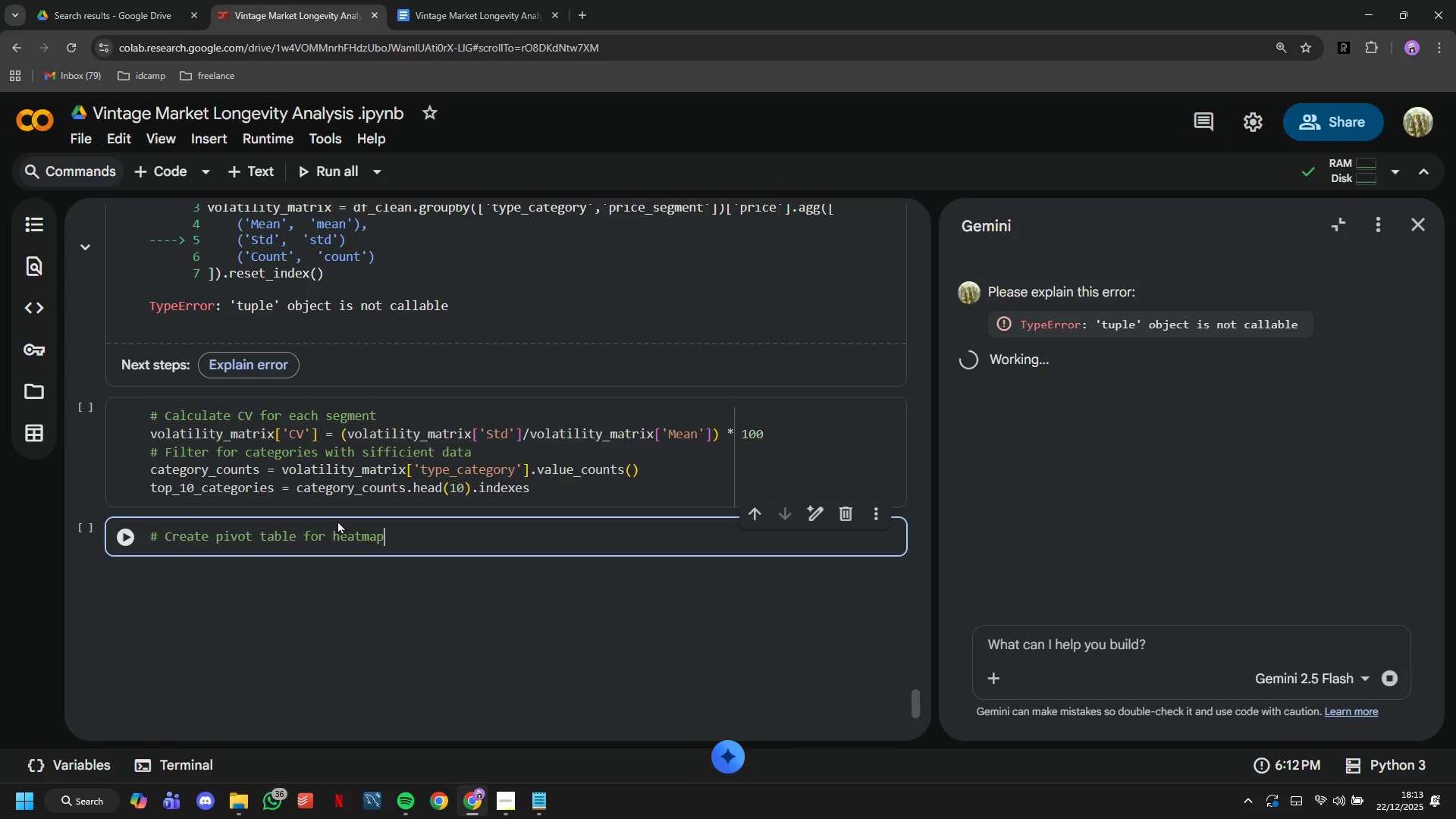 
key(Enter)
 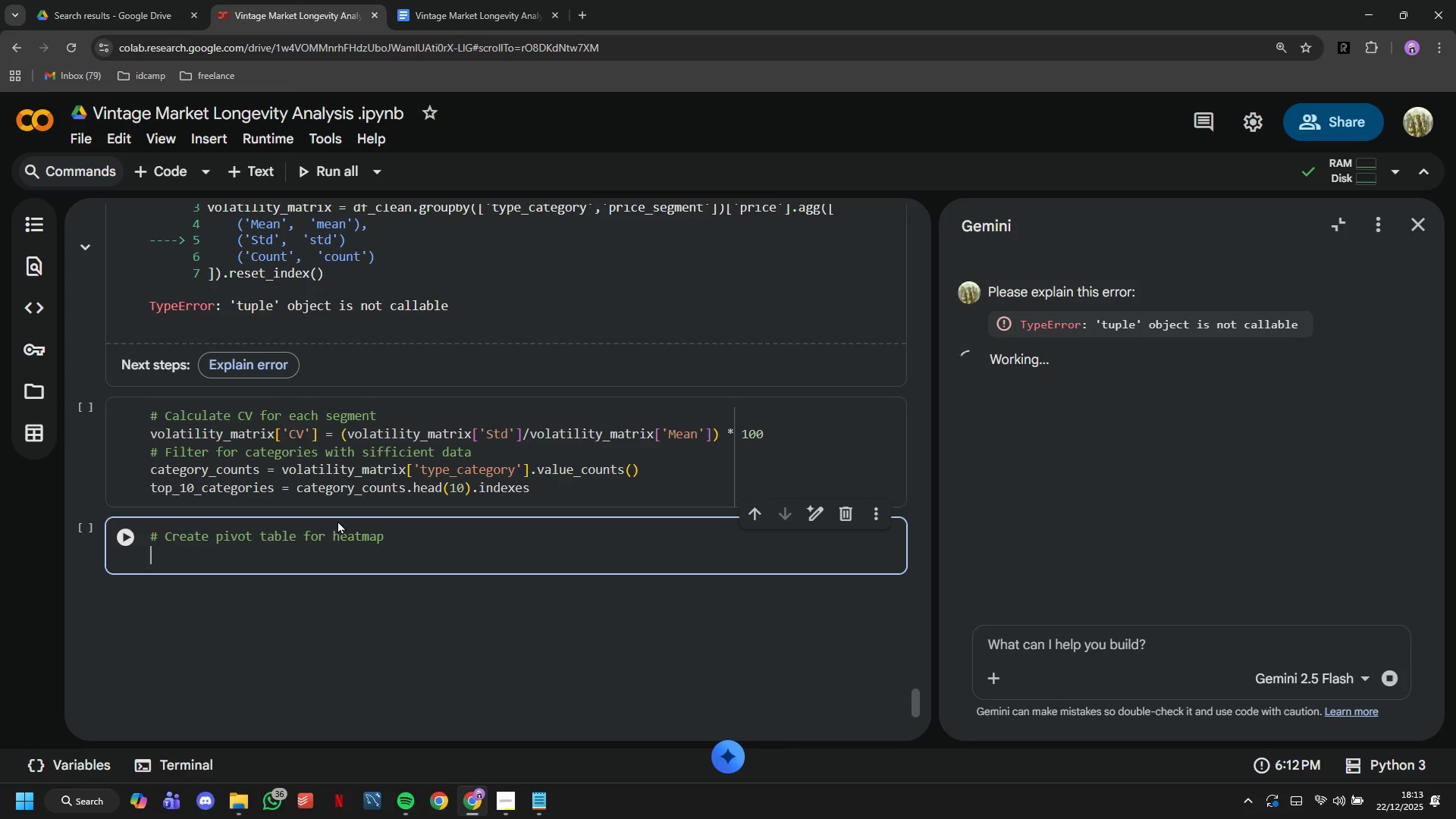 
key(Enter)
 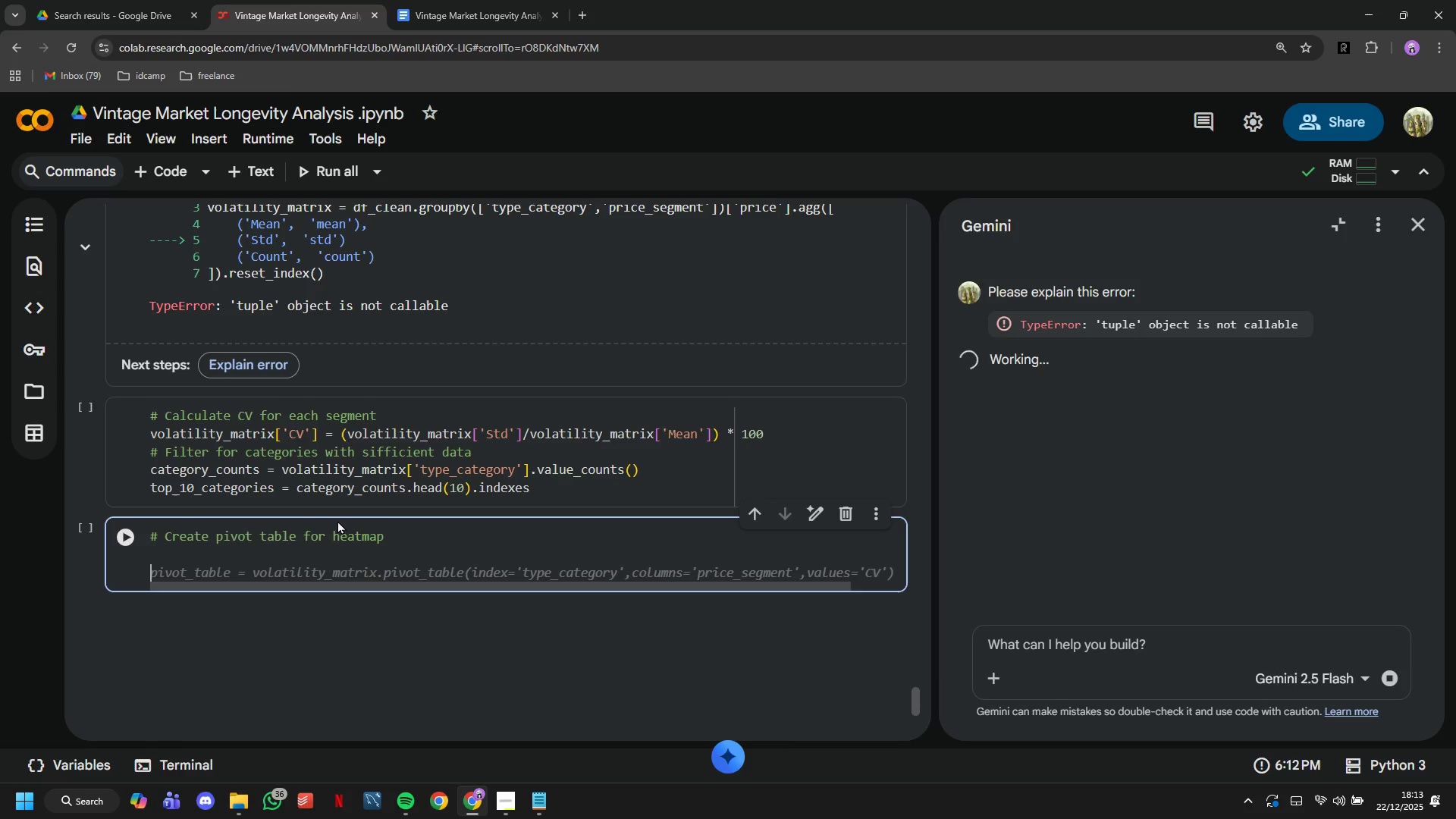 
key(Backspace)
type(heatmapo+)
key(Backspace)
key(Backspace)
type( =)
key(Backspace)
key(Backspace)
type(_data = volatility )
key(Backspace)
type(_matrix)
 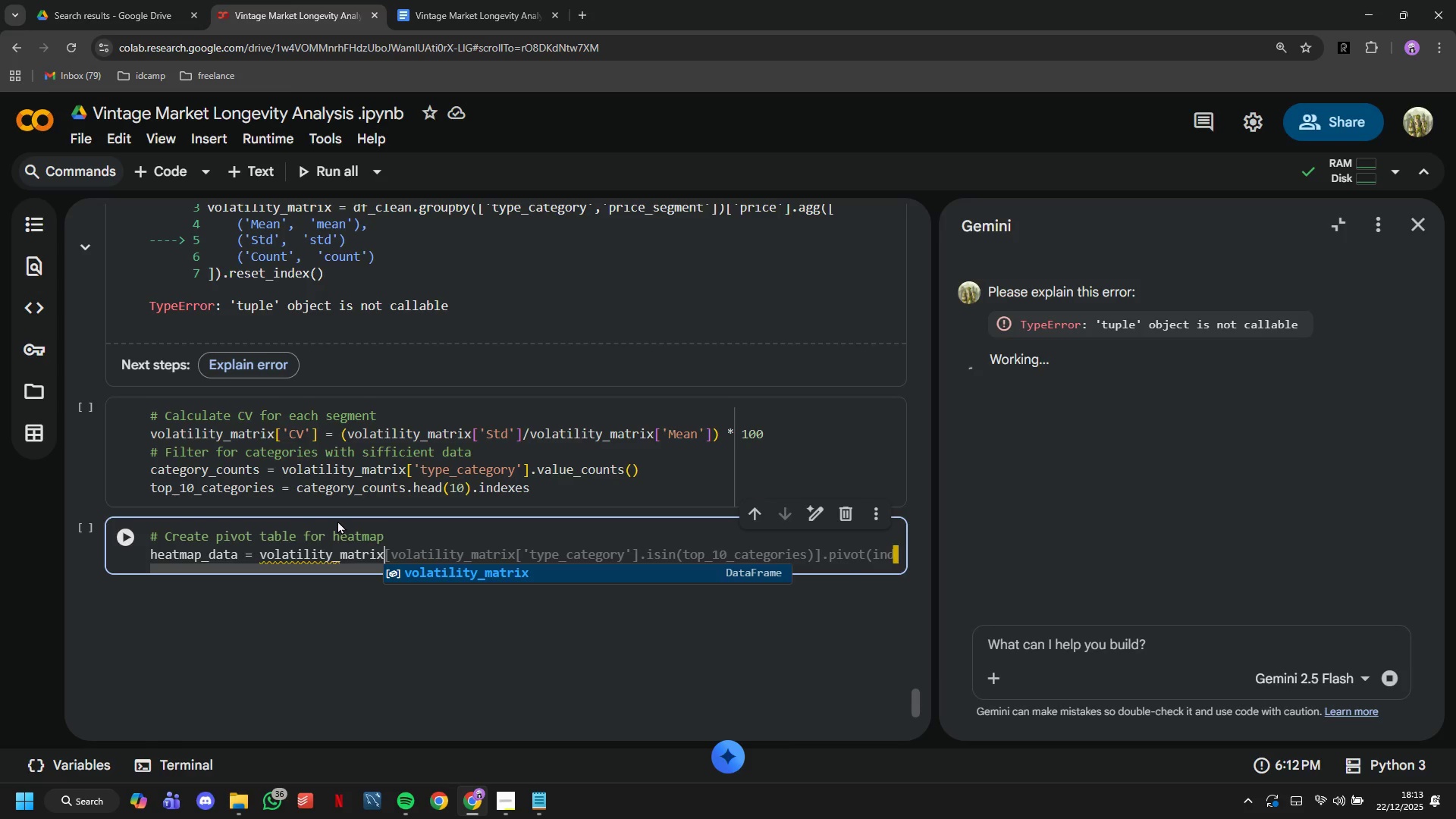 
type([volaiti)
key(Backspace)
key(Backspace)
key(Backspace)
type(tility_matrix['type_category)
 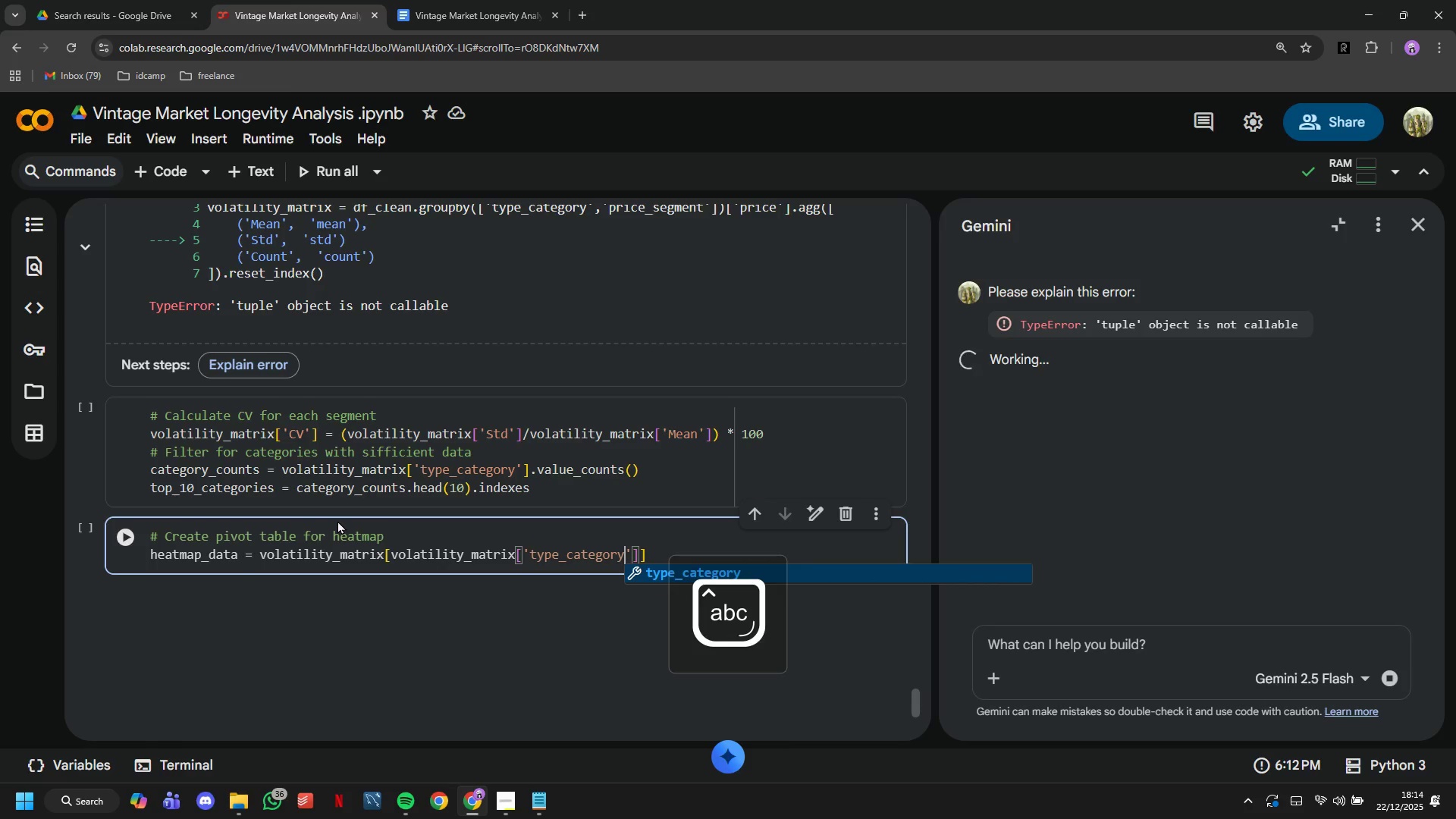 
key(ArrowRight)
 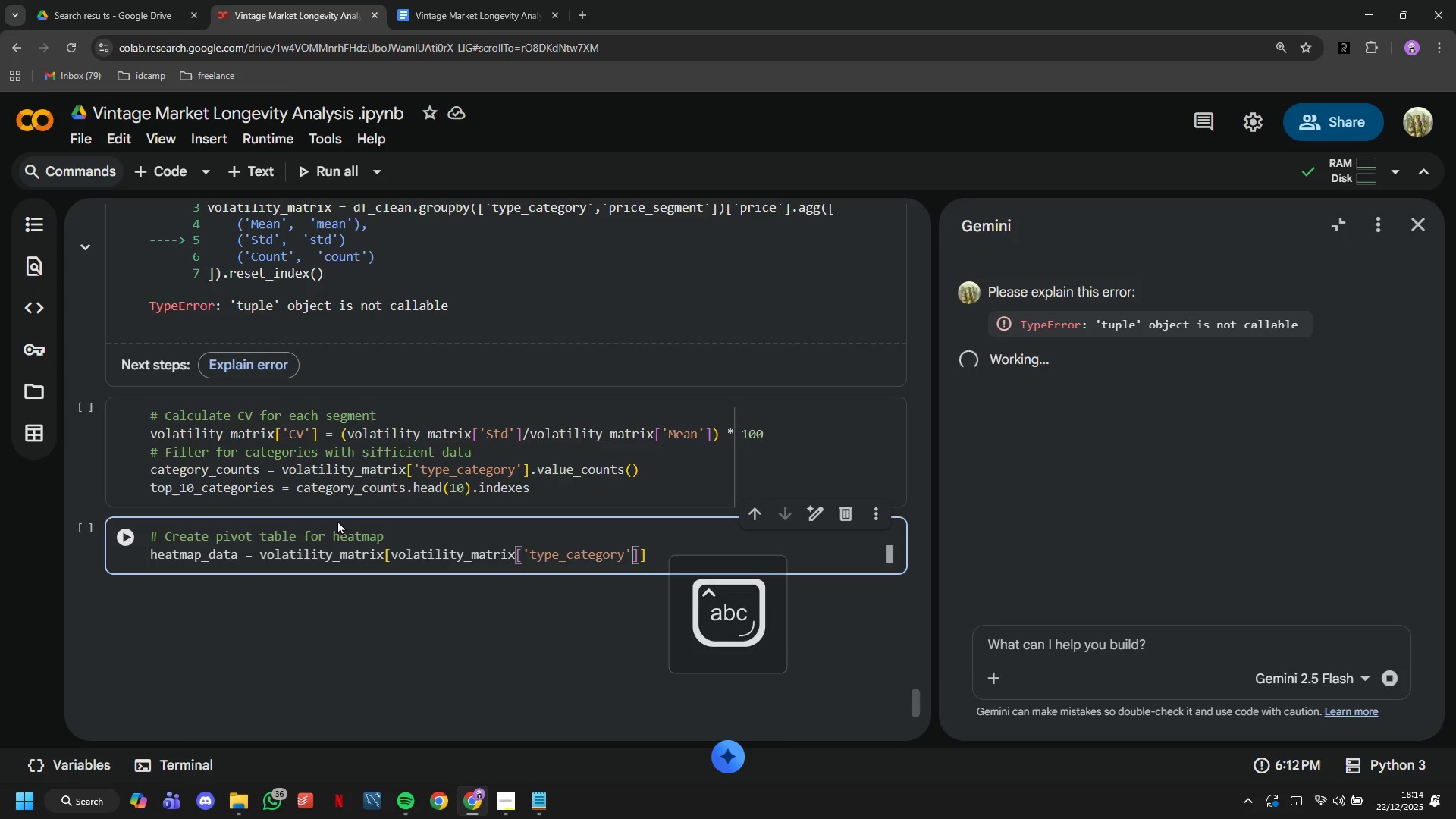 
key(ArrowRight)
 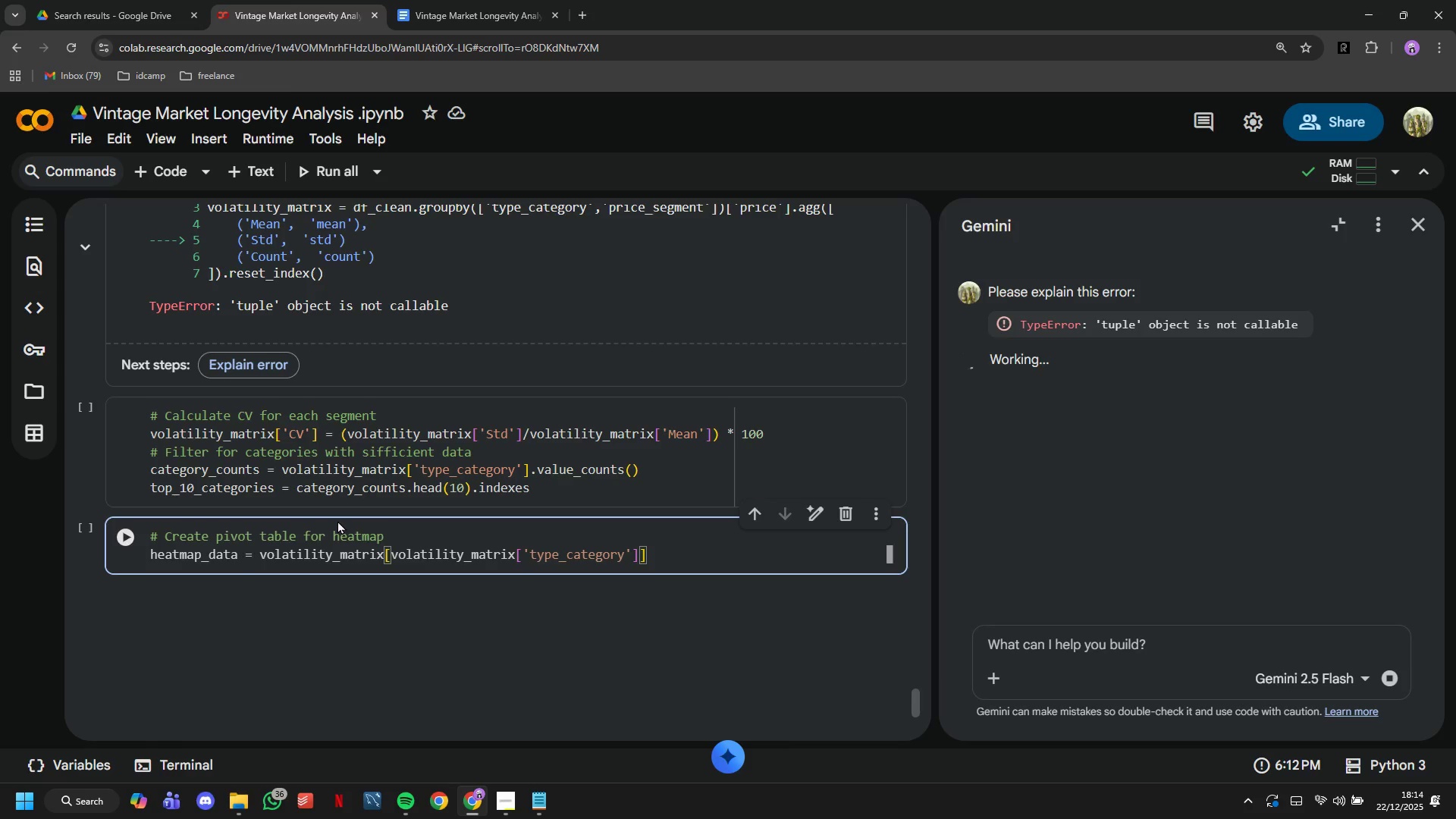 
type(.si)
key(Backspace)
key(Backspace)
type(isin(top_10_categories)
 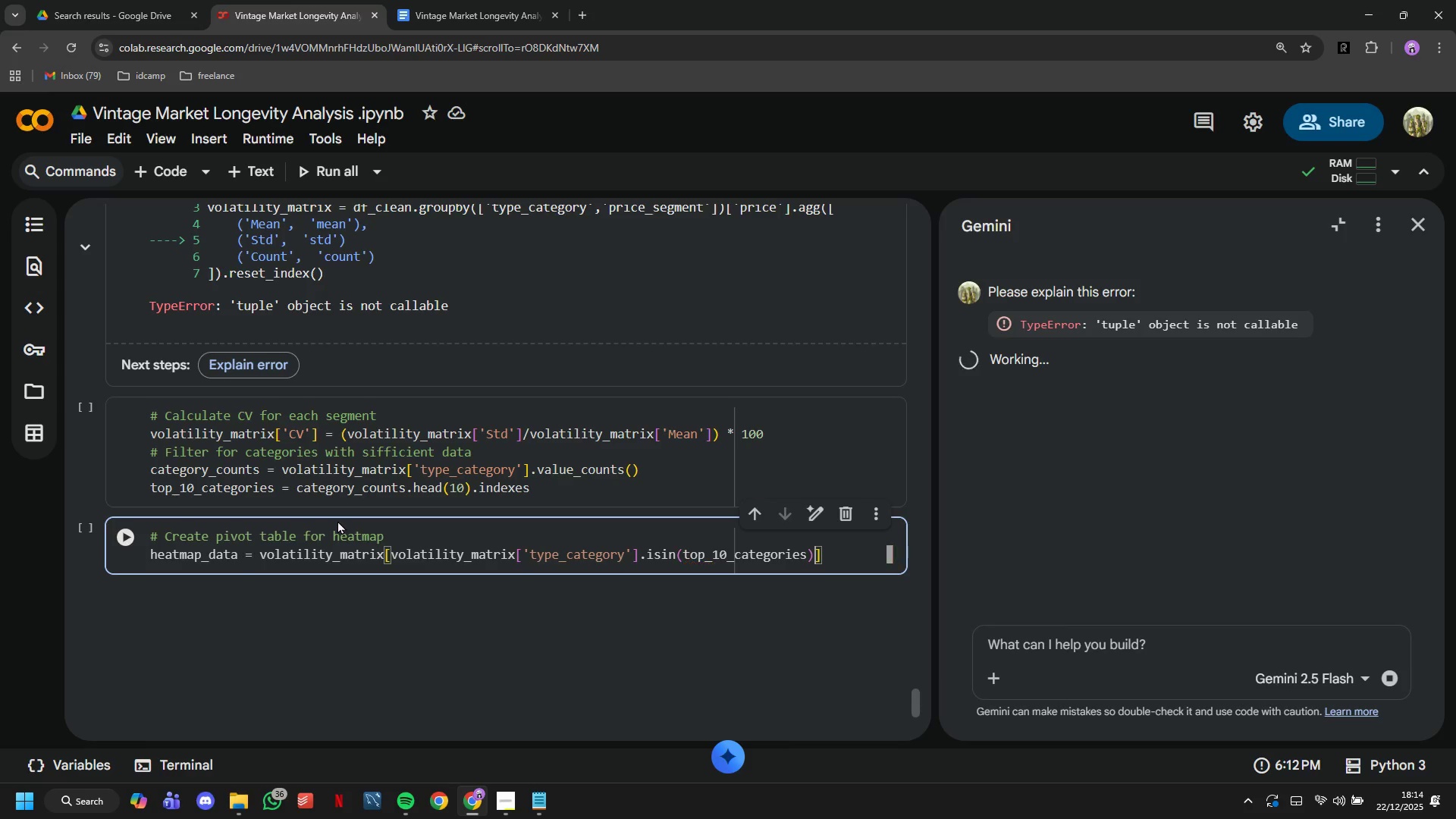 
 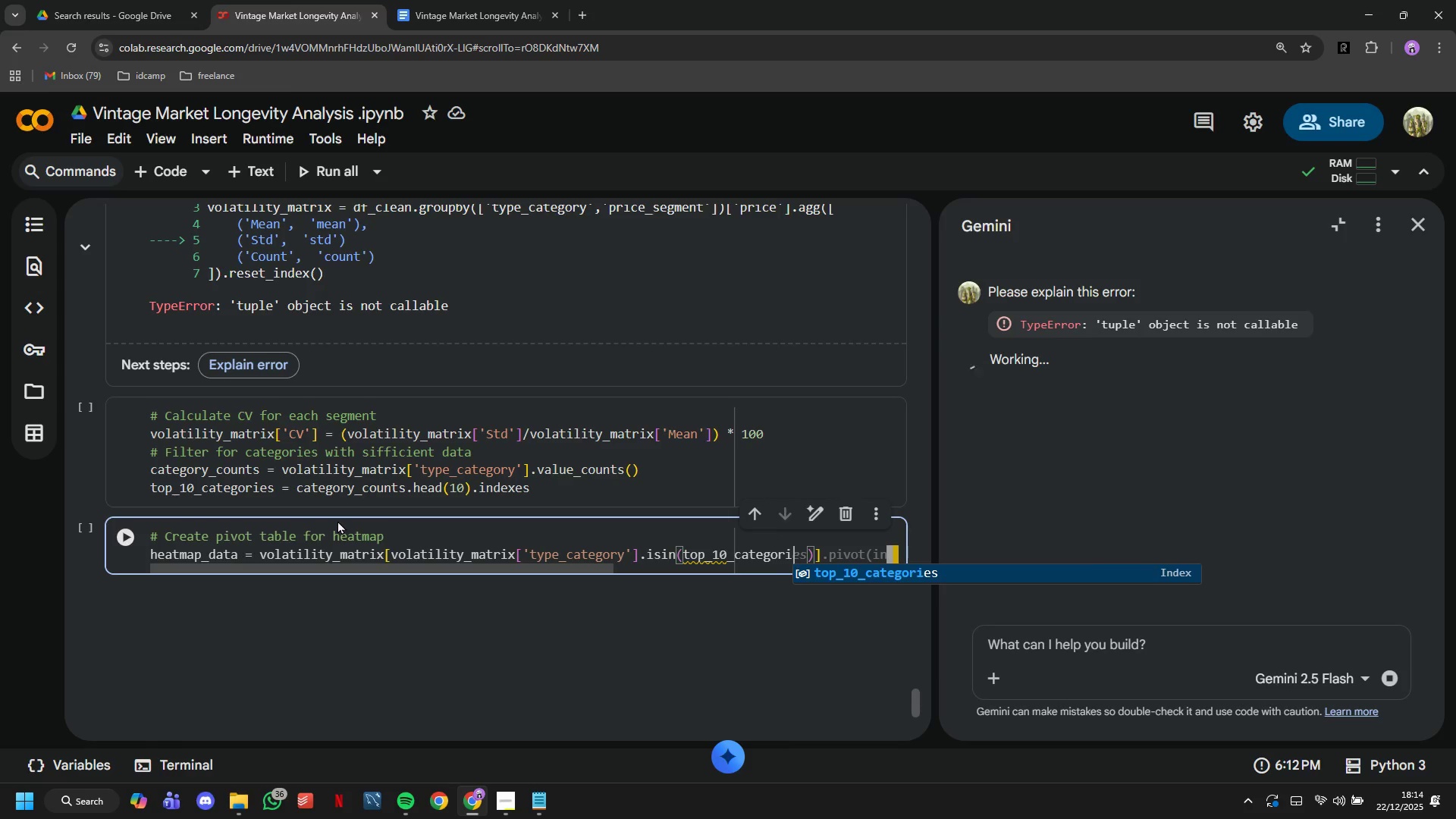 
key(ArrowRight)
 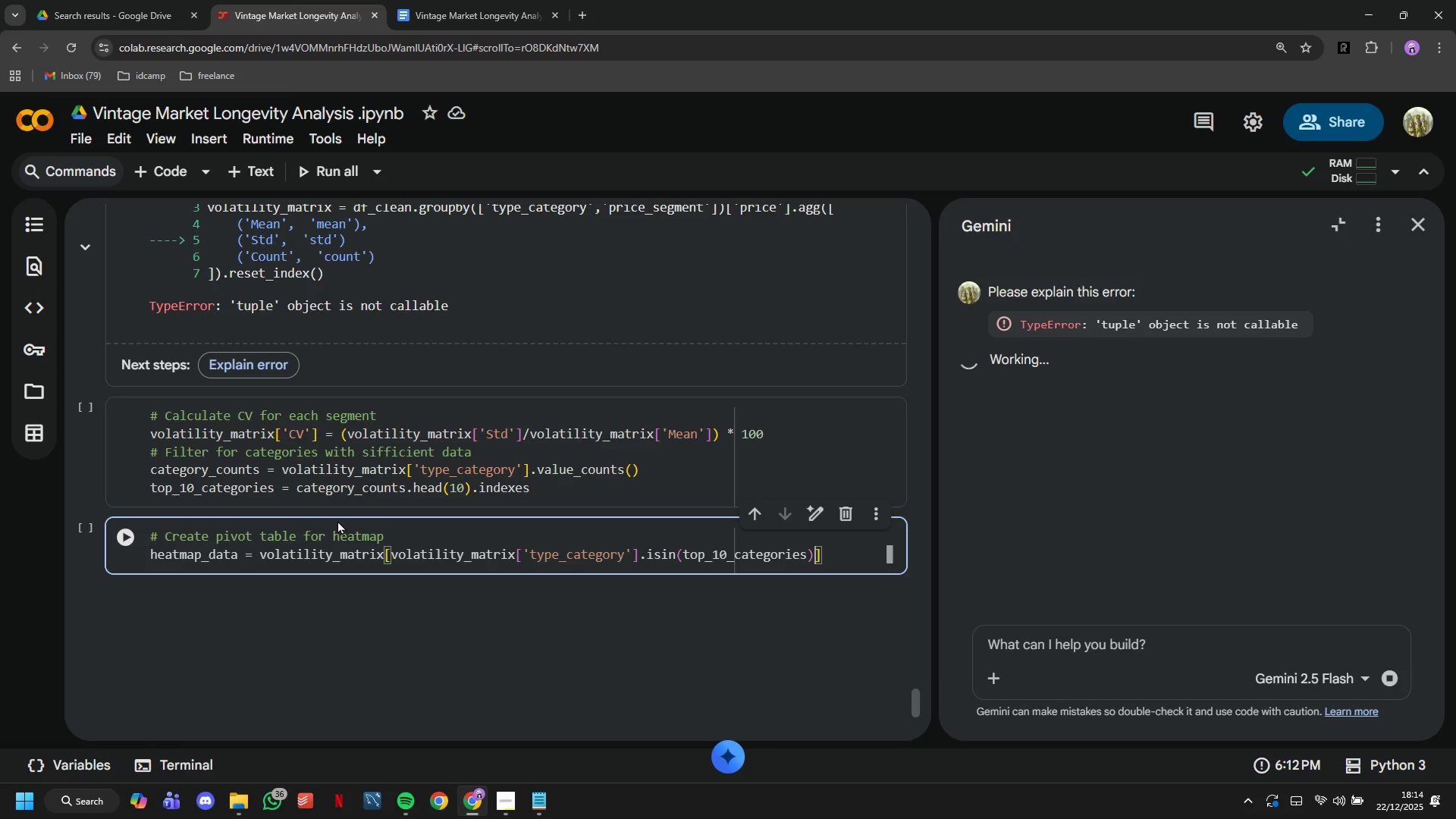 
key(ArrowRight)
 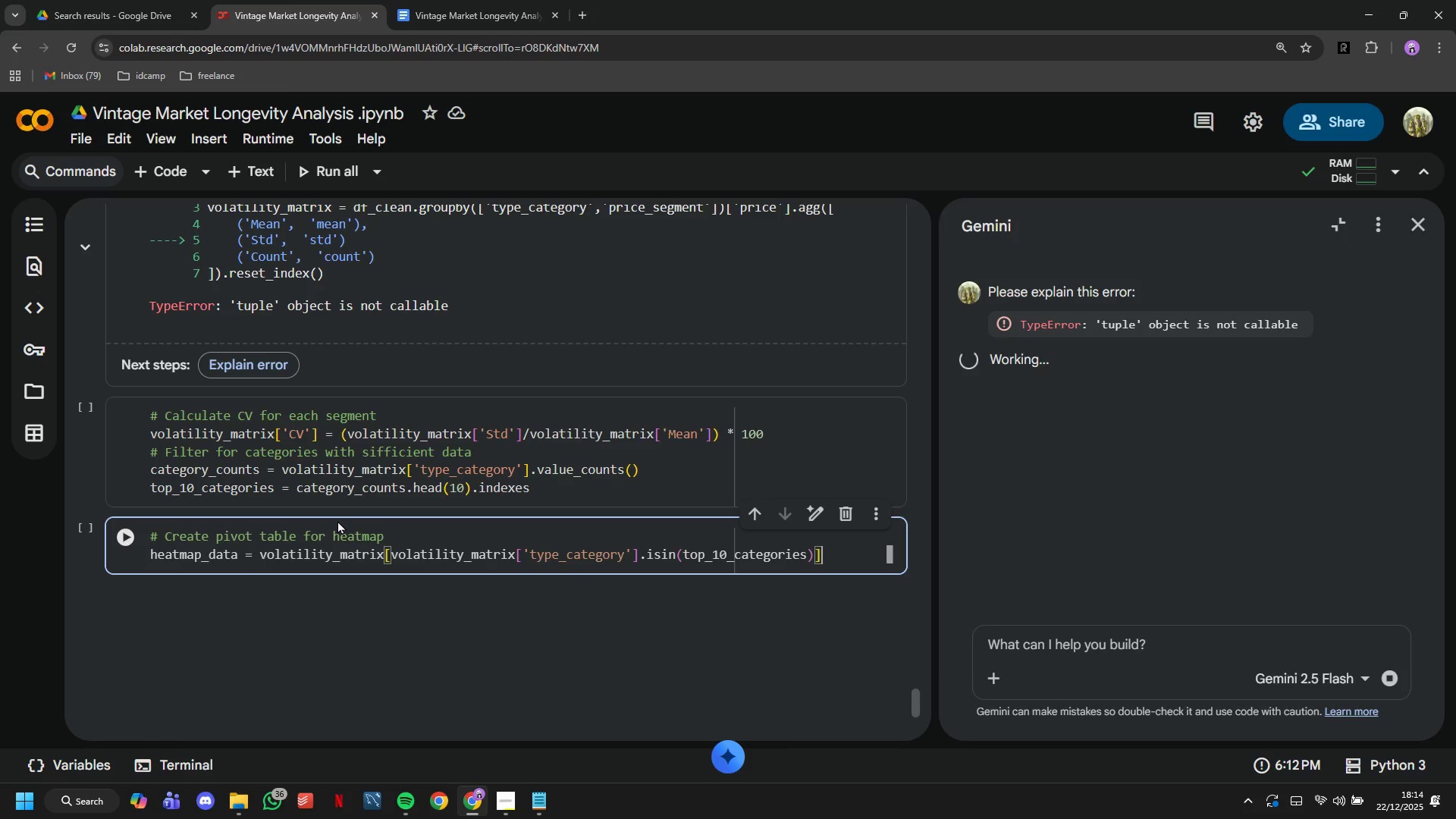 
key(Enter)
 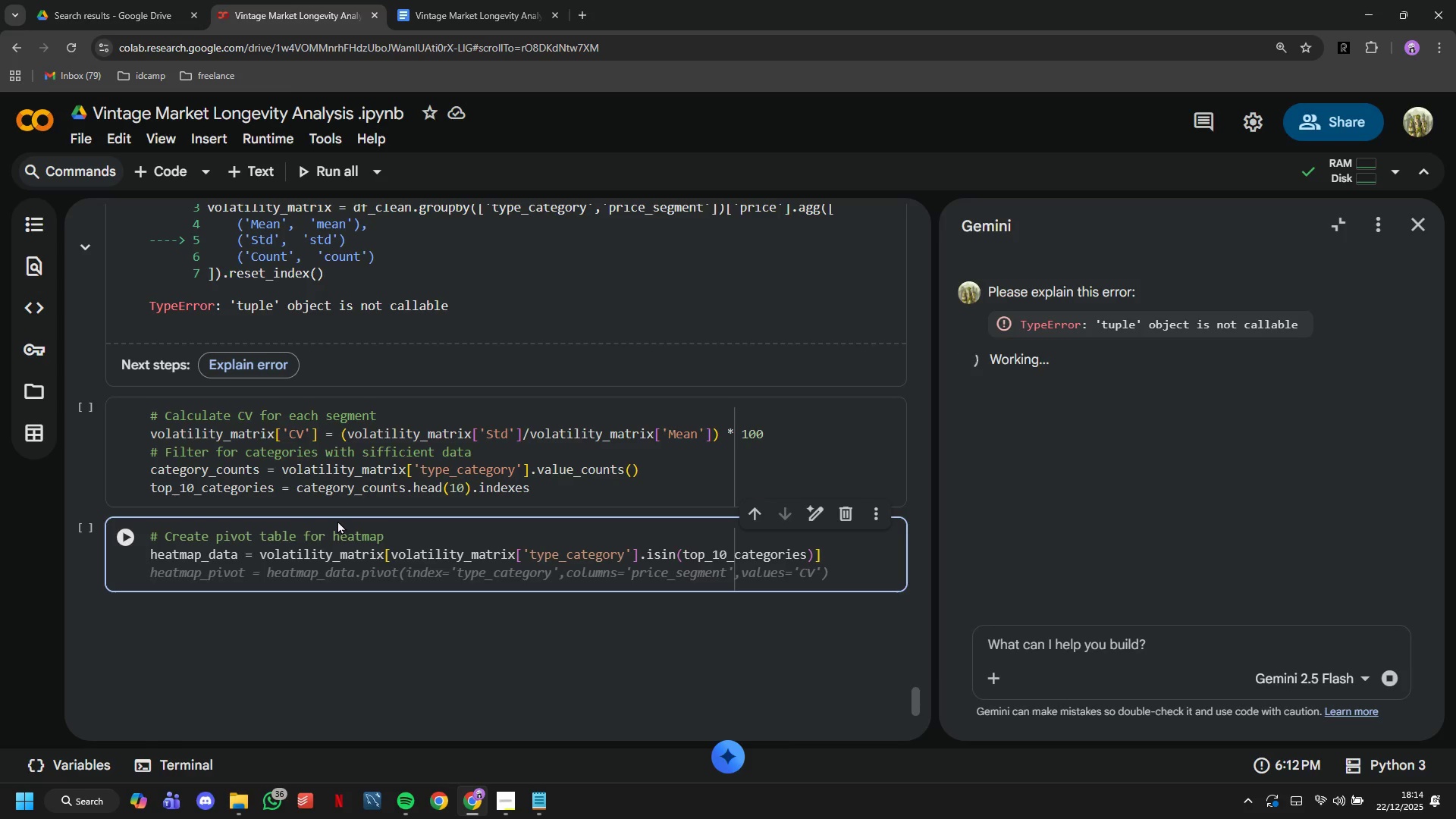 
type(heatmap_pivot = heatmap_data)
 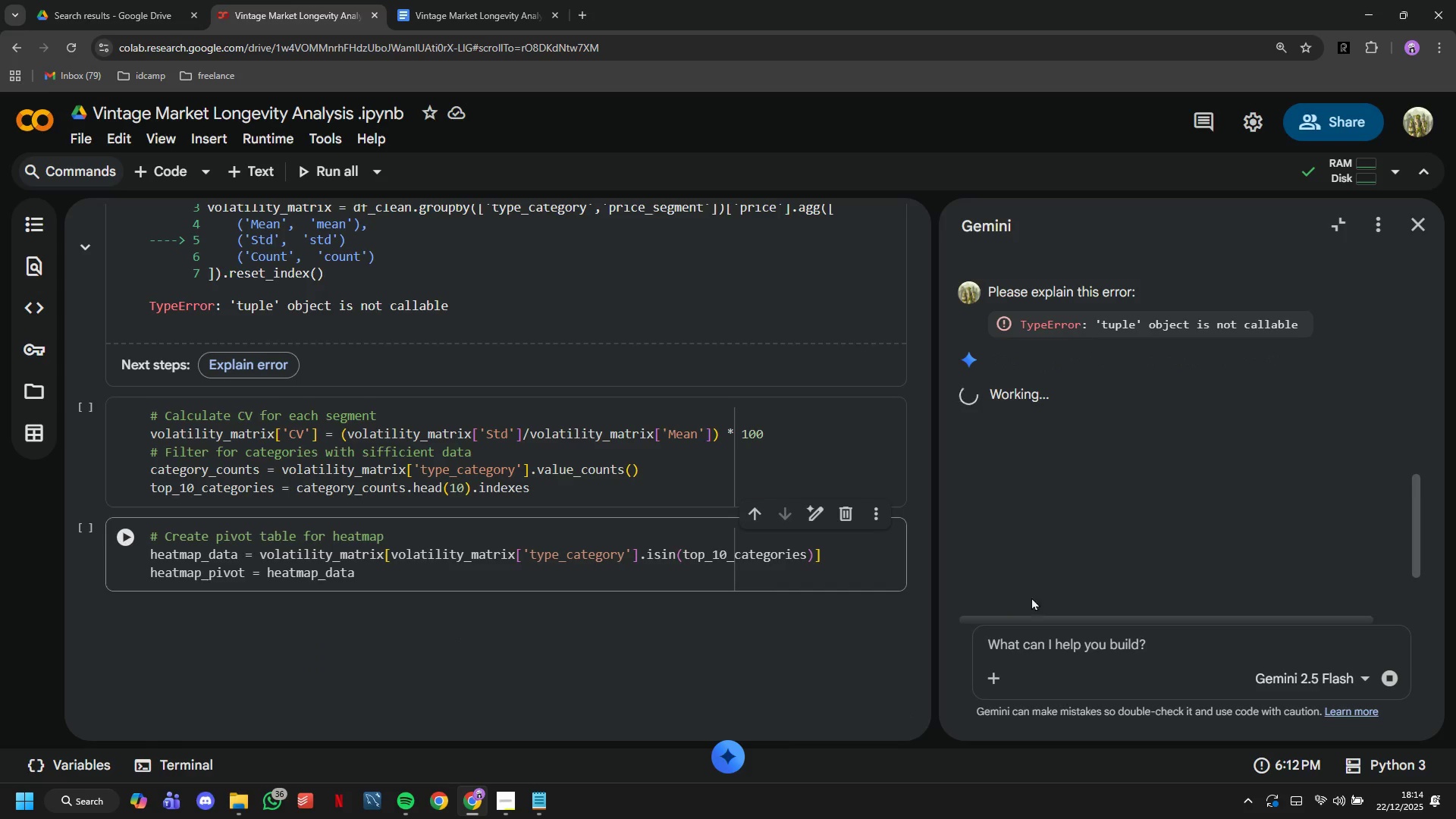 
left_click([504, 577])
 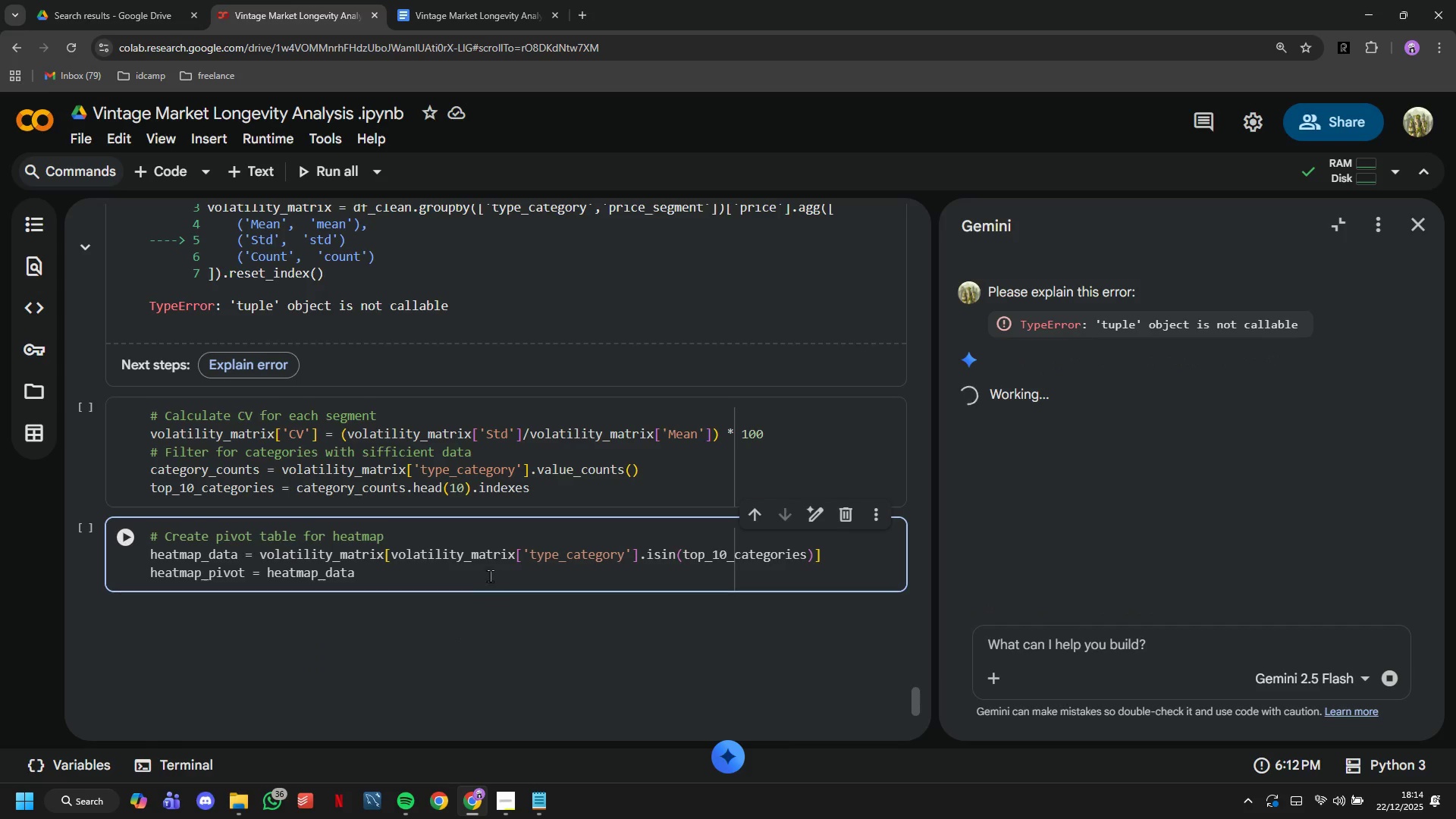 
left_click([488, 575])
 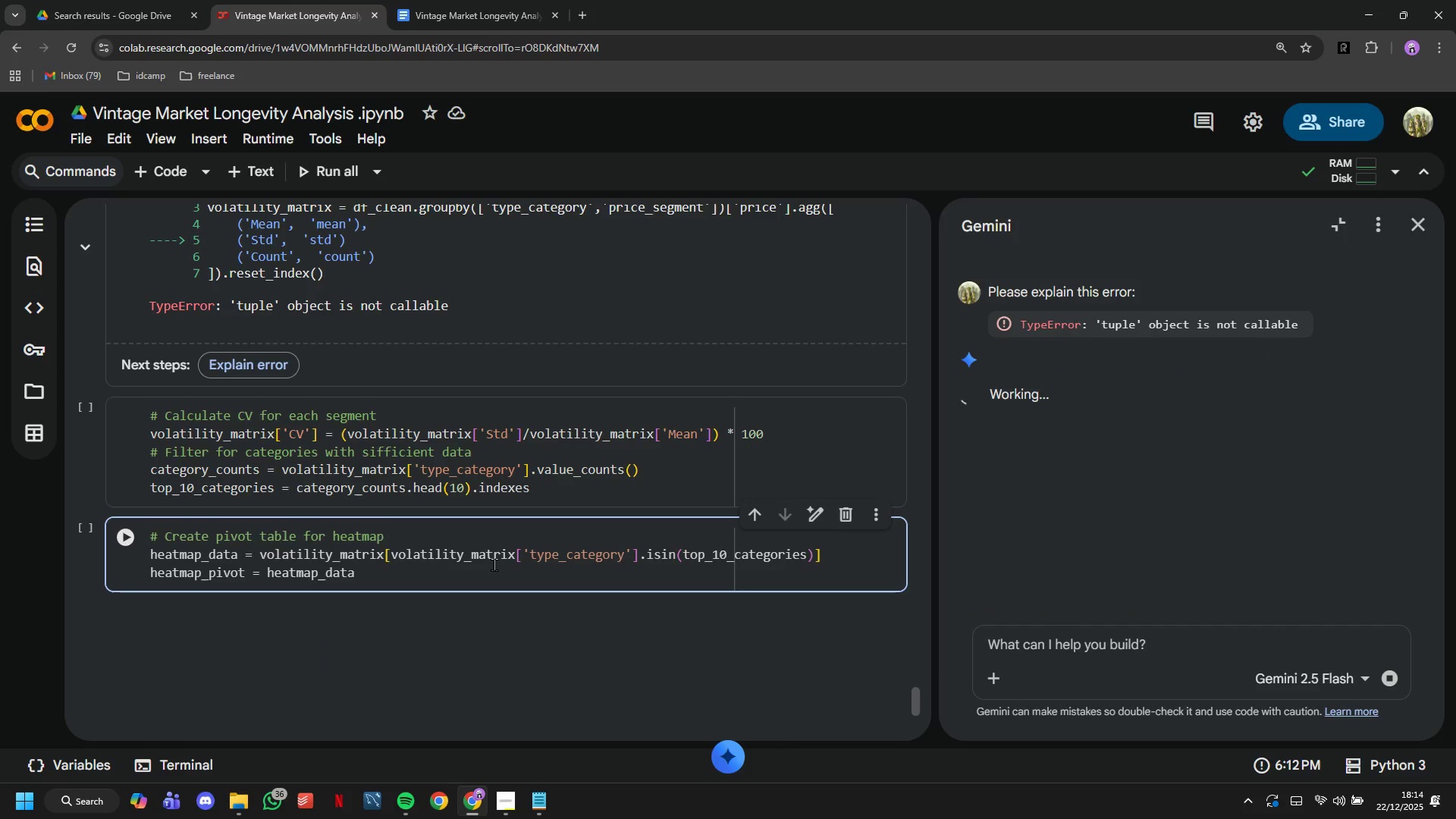 
type(.pivot_table()
 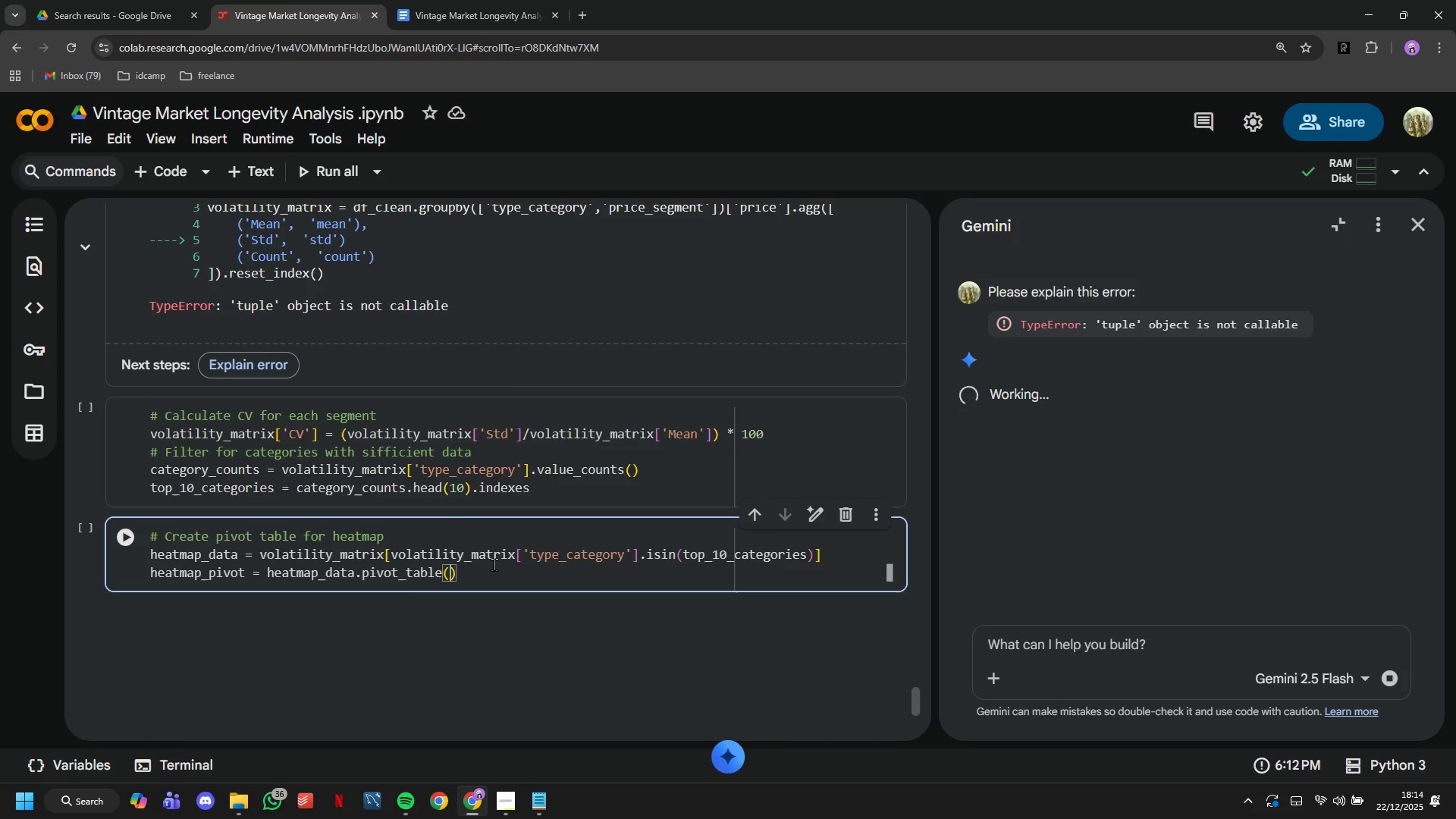 
key(Enter)
 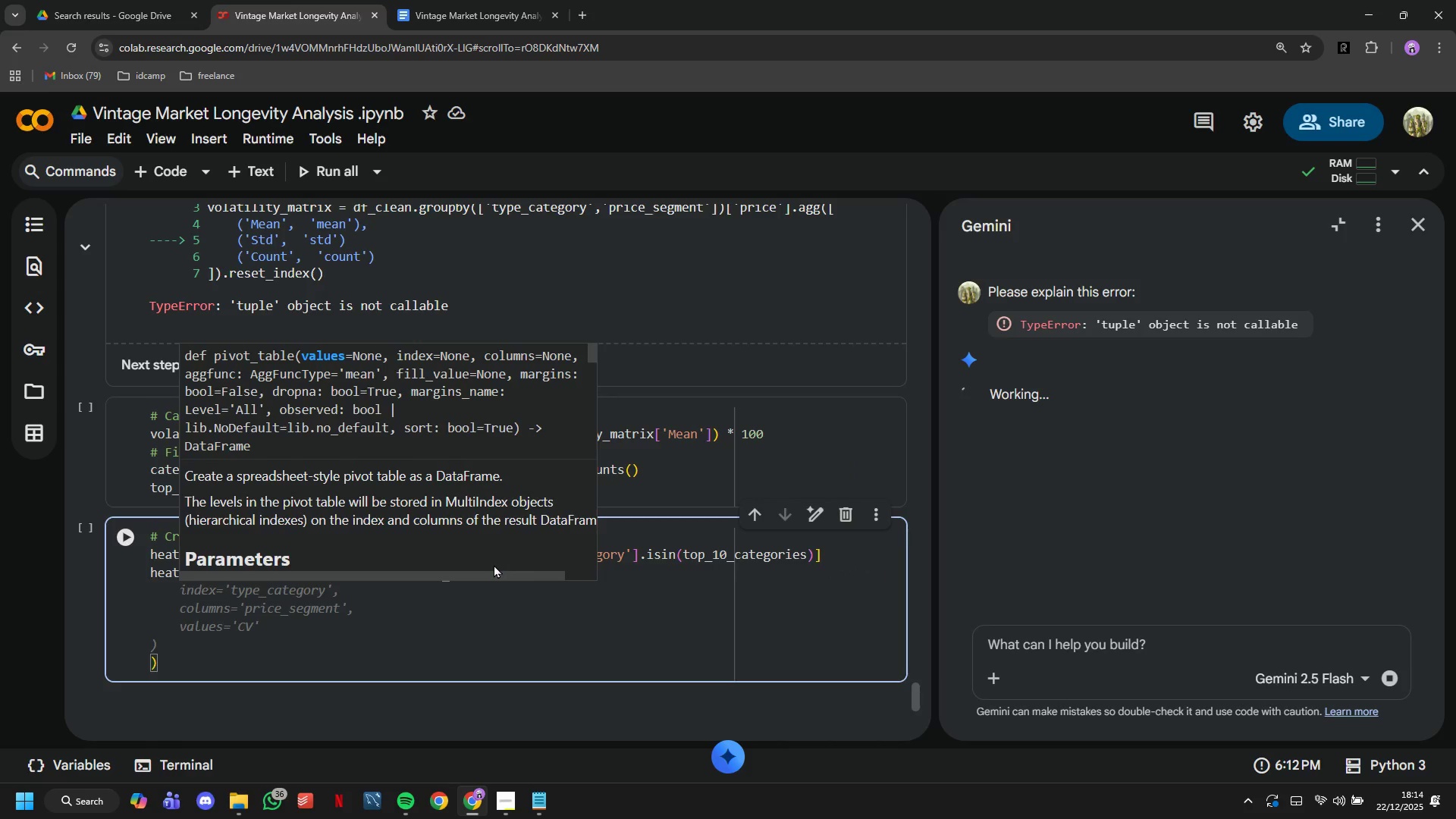 
type(values='CV)
 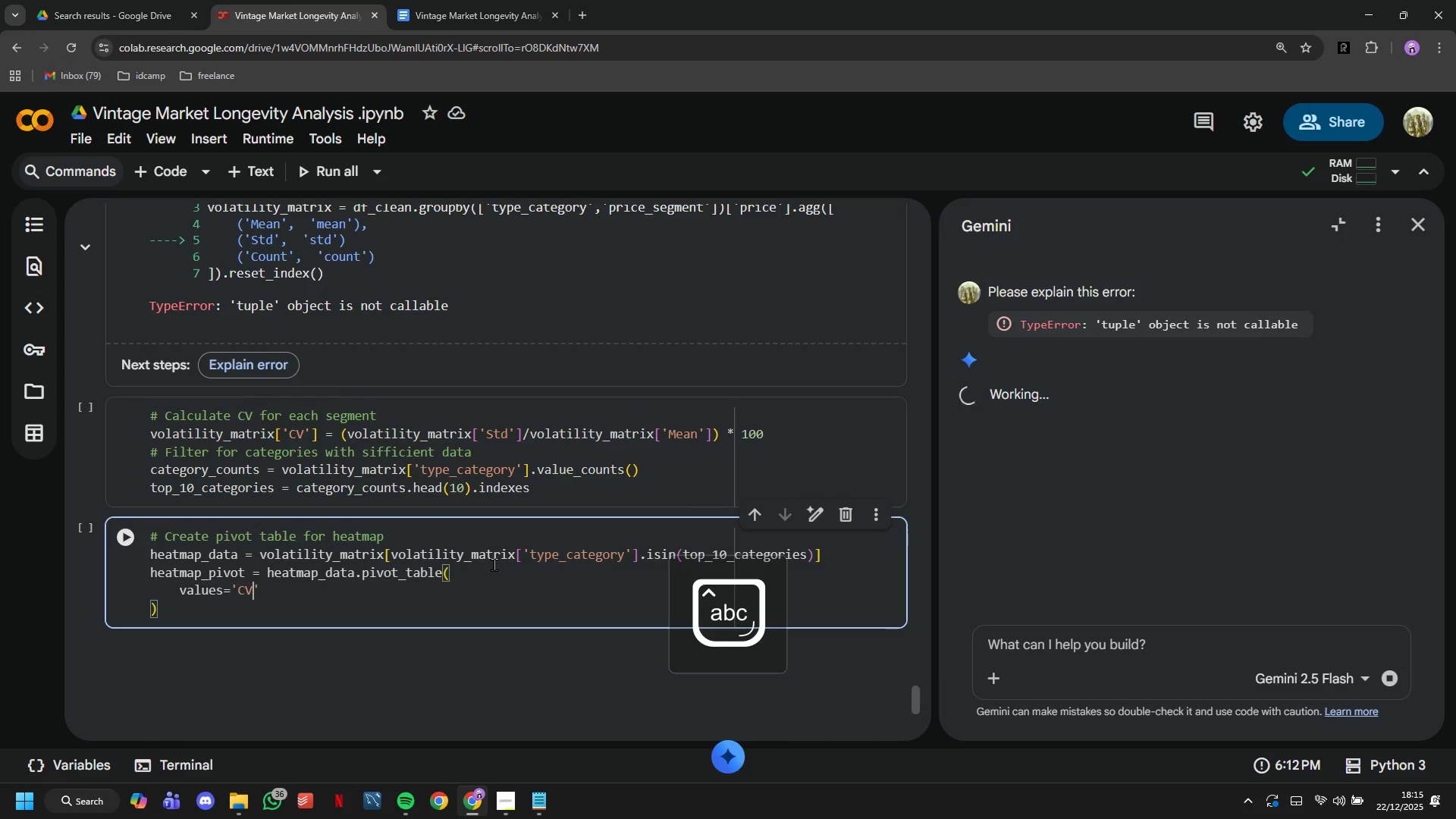 
key(ArrowRight)
 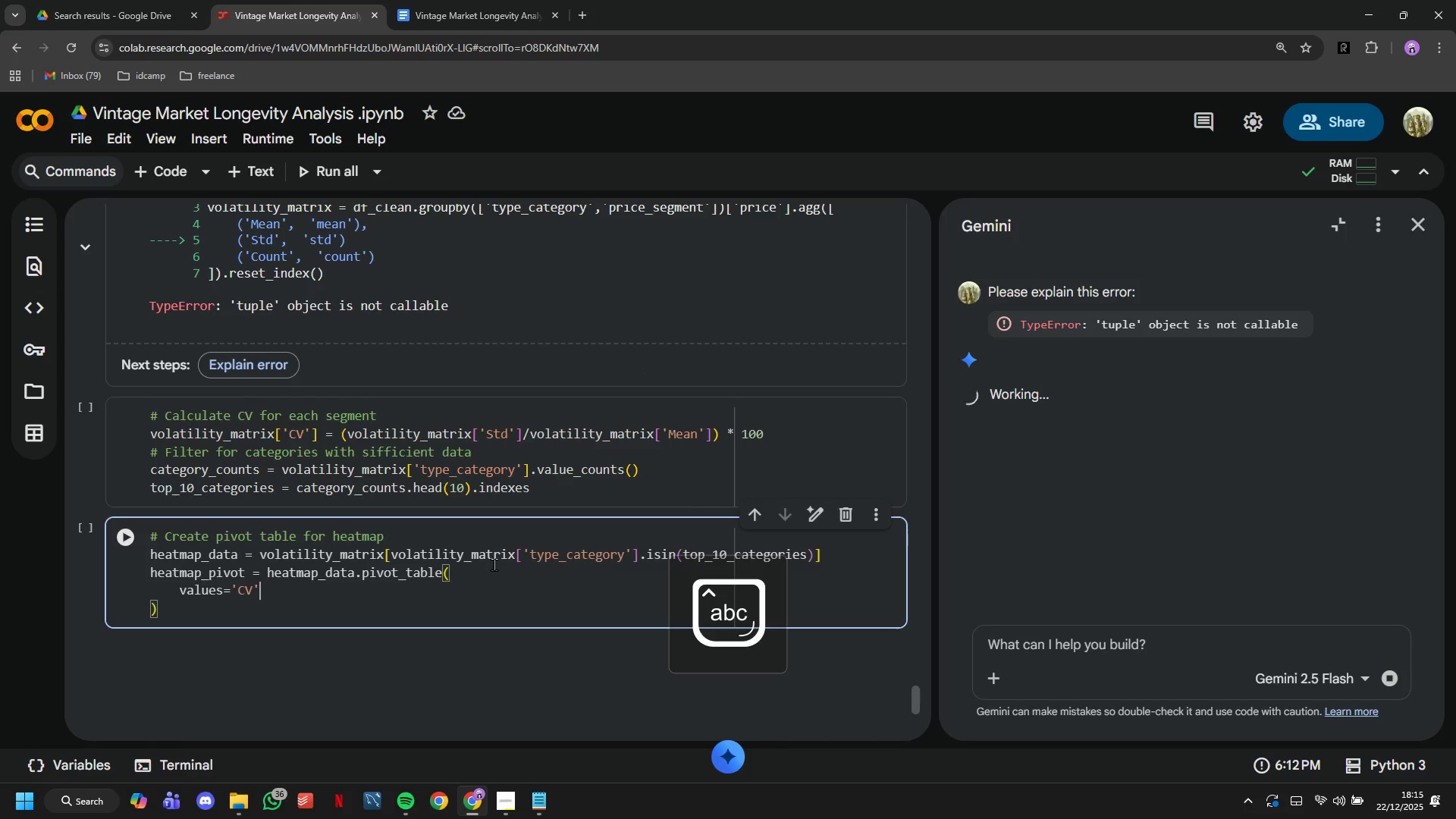 
key(Comma)
 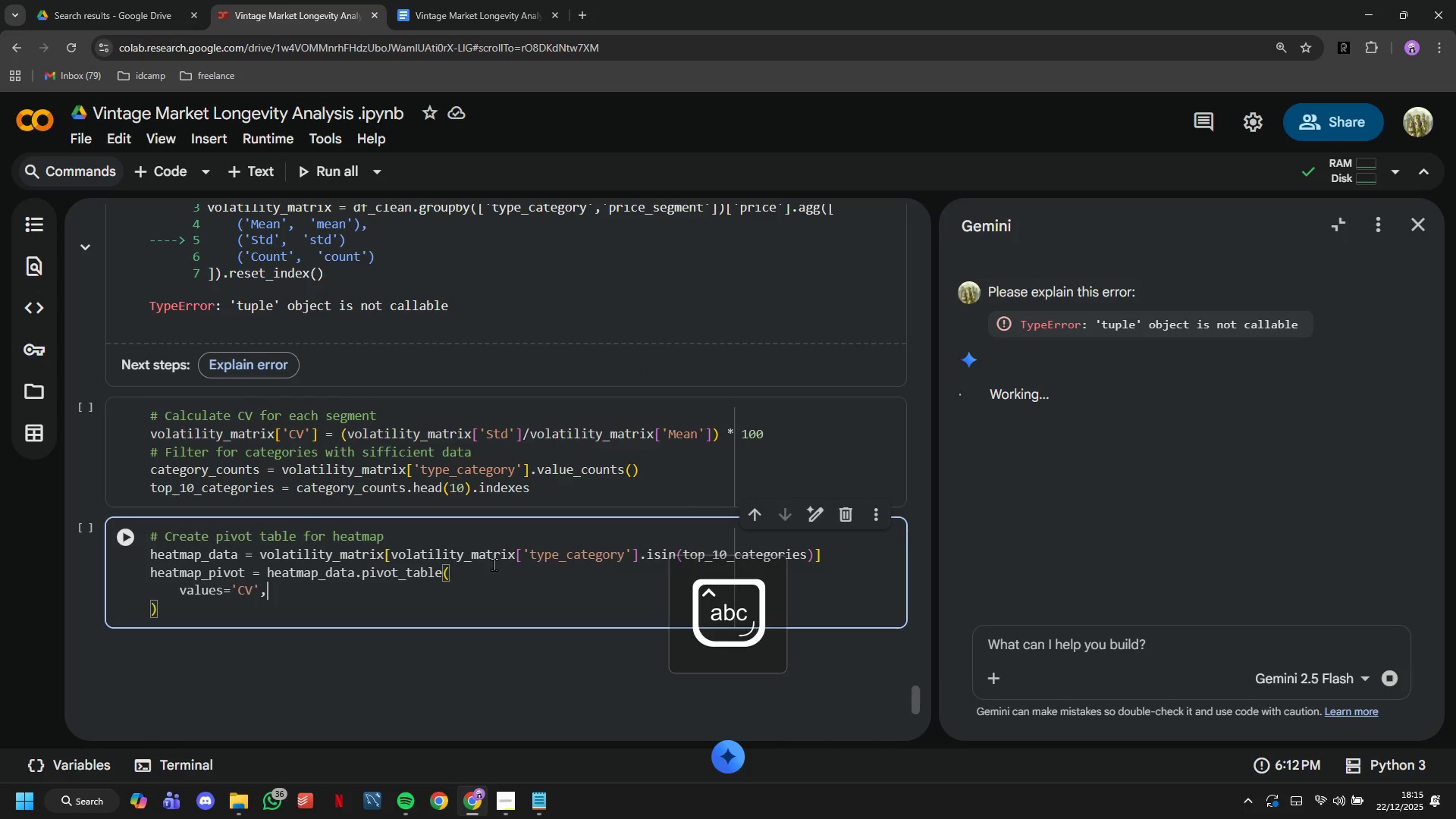 
key(Enter)
 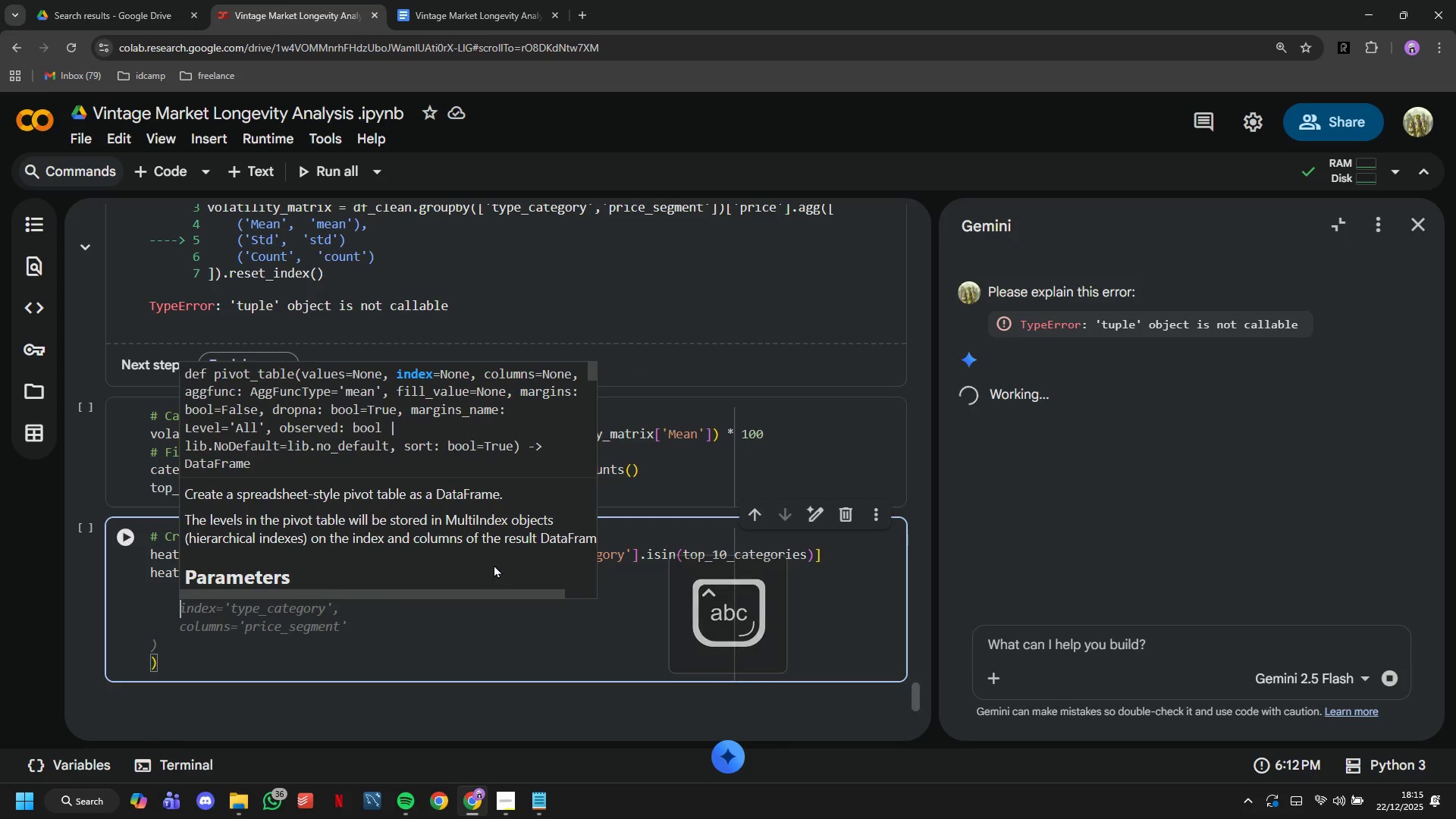 
type(index='type_category)
 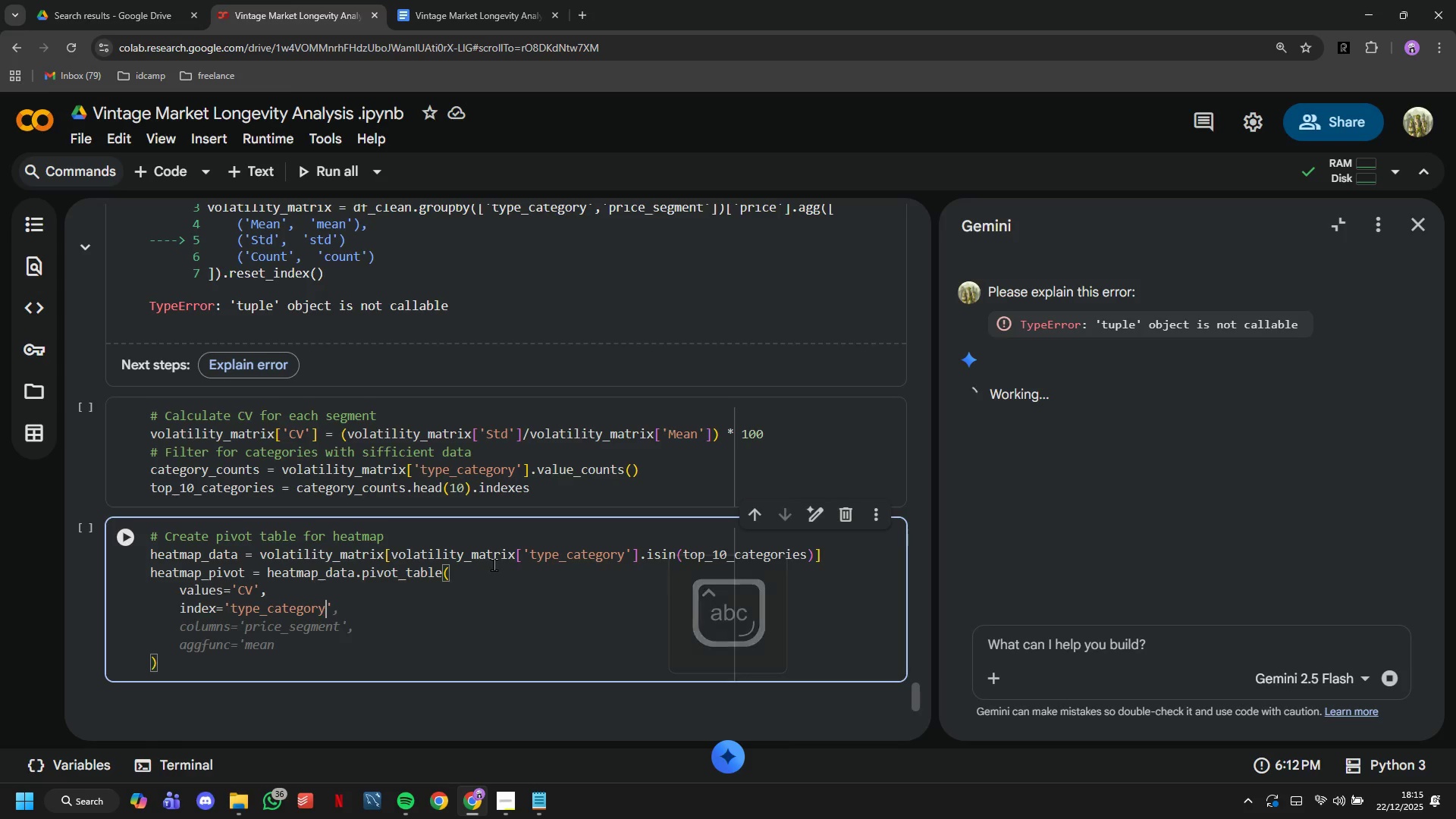 
 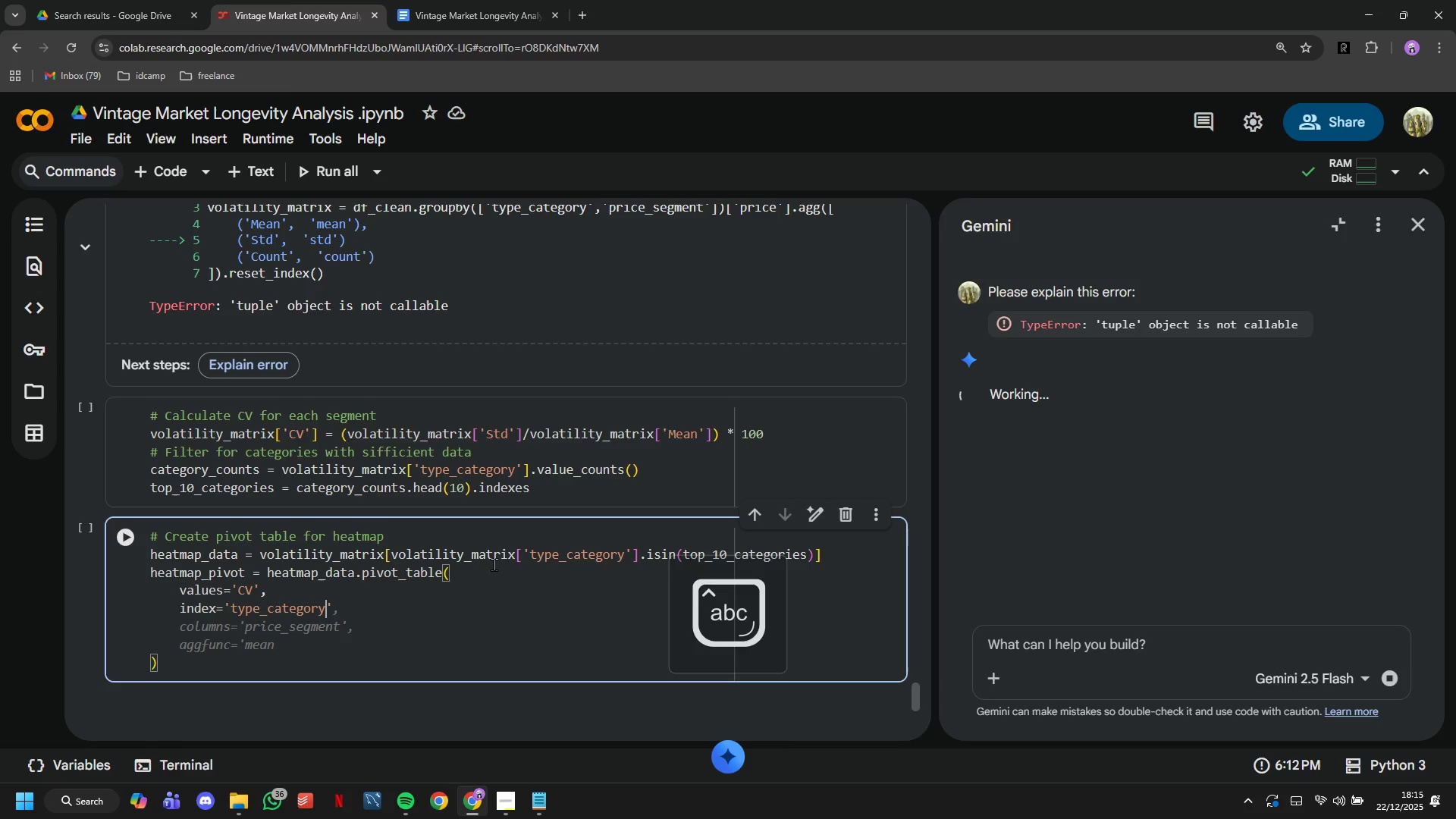 
key(ArrowRight)
 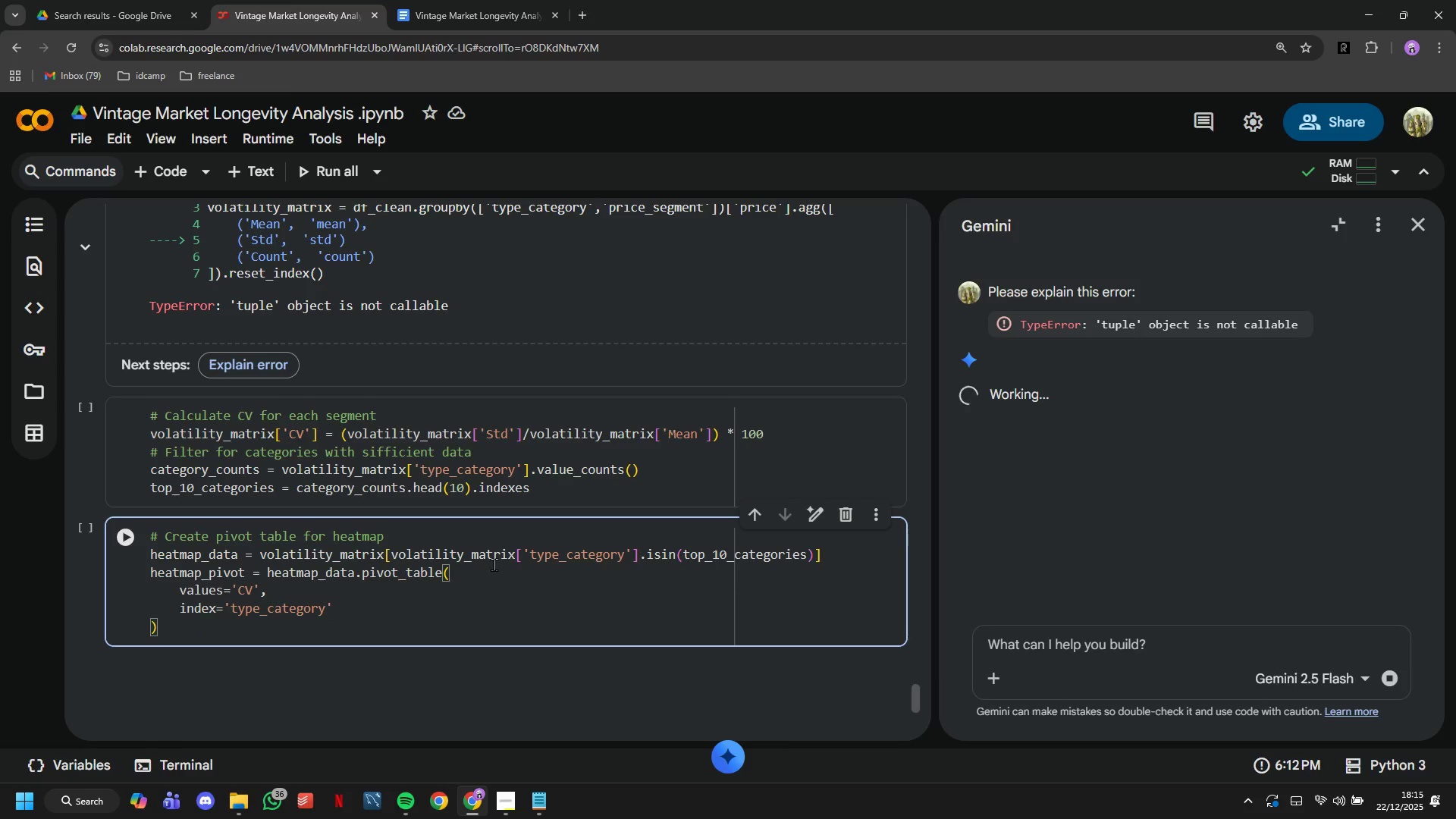 
key(Comma)
 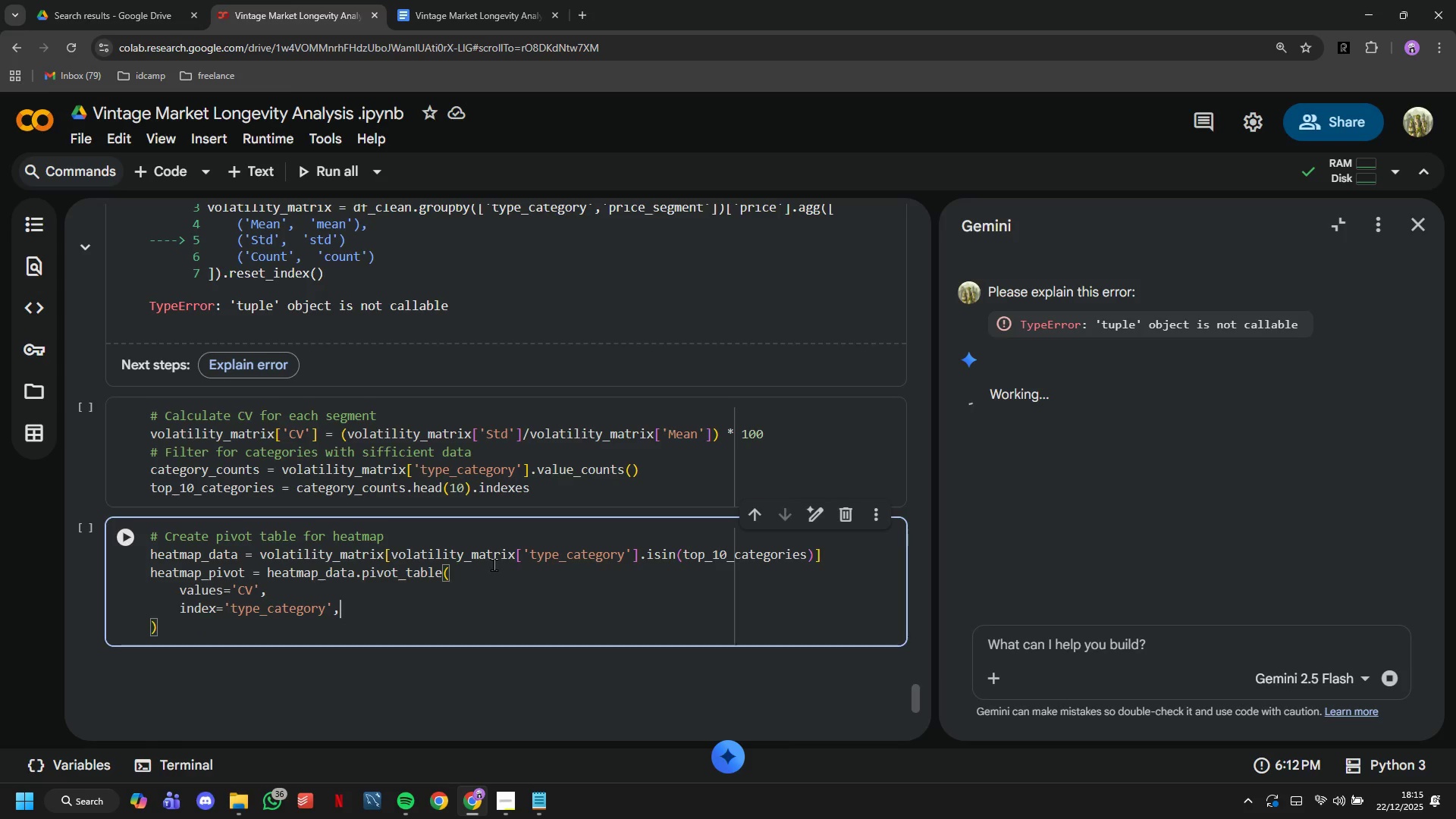 
key(Enter)
 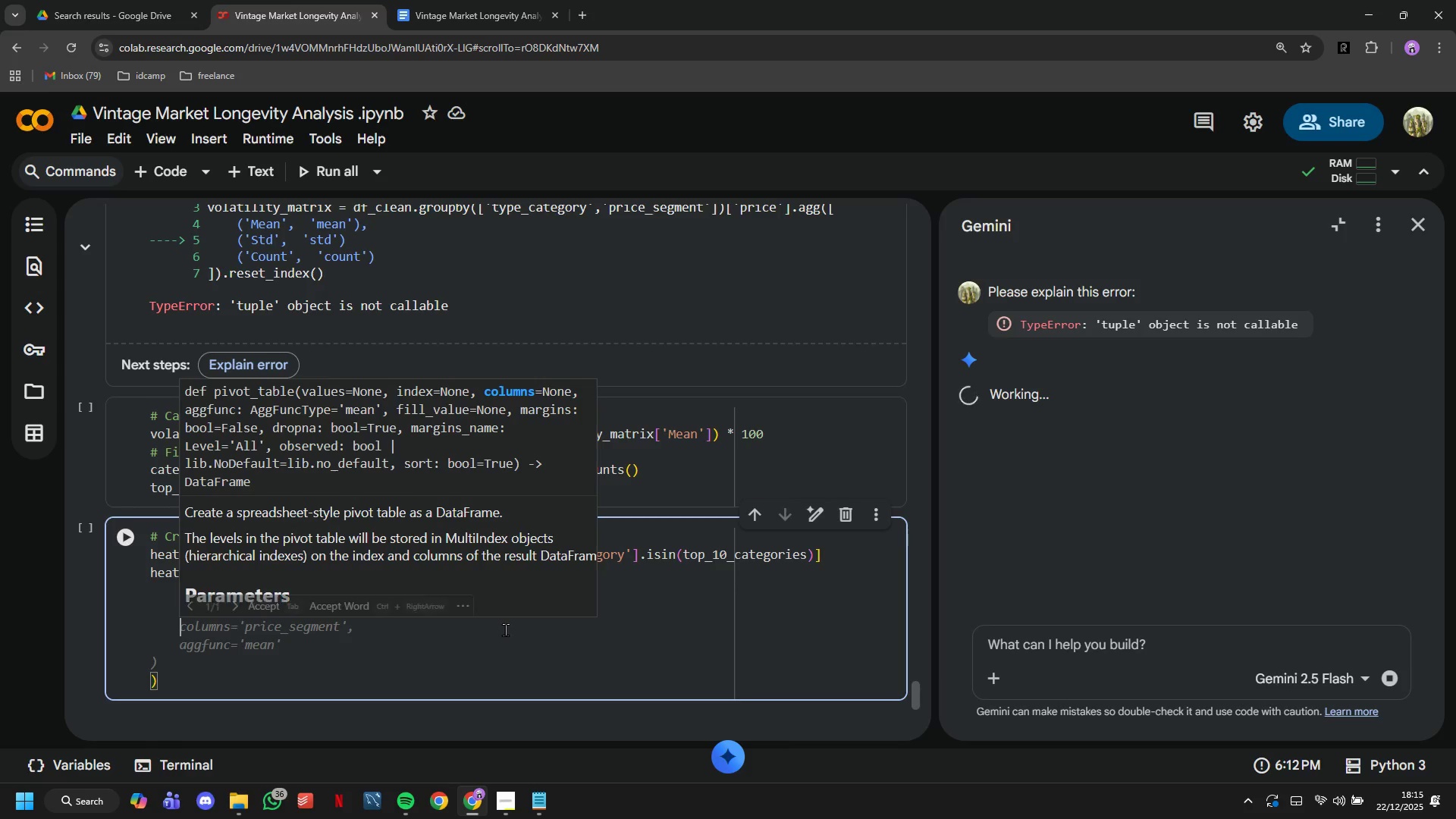 
type(columns=;)
key(Backspace)
type('pir)
key(Backspace)
key(Backspace)
type(rice_segment)
 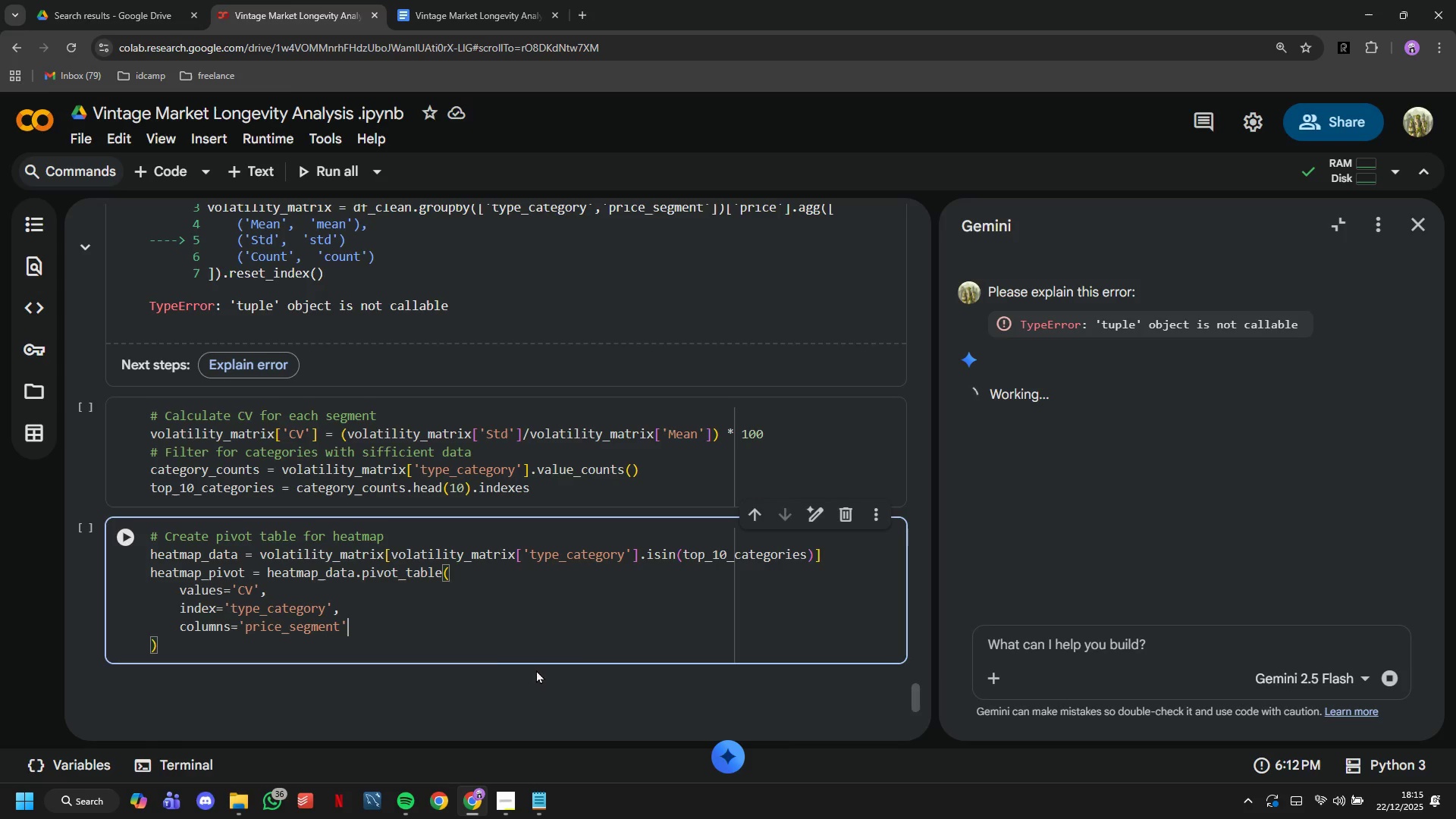 
 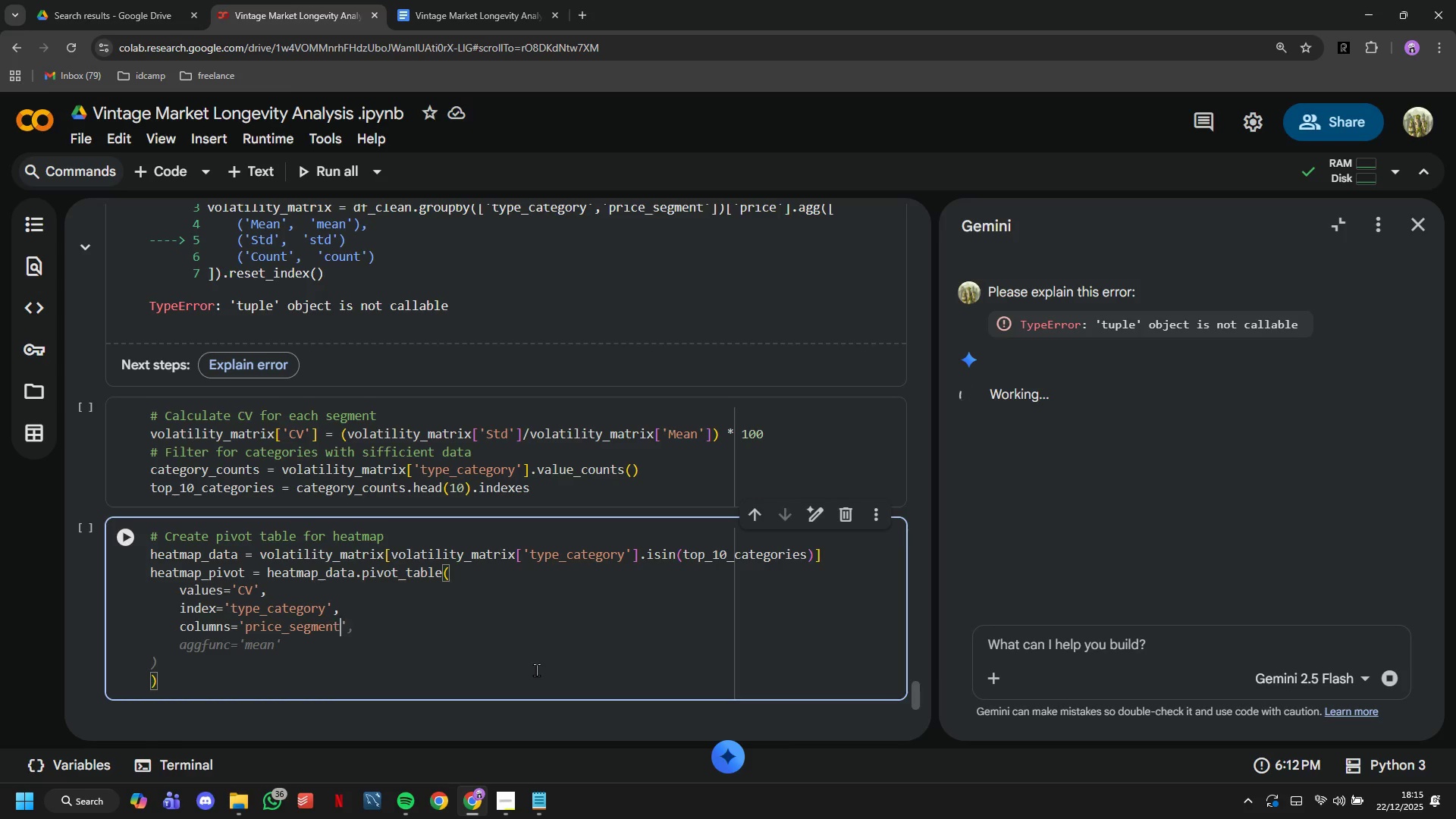 
key(ArrowRight)
 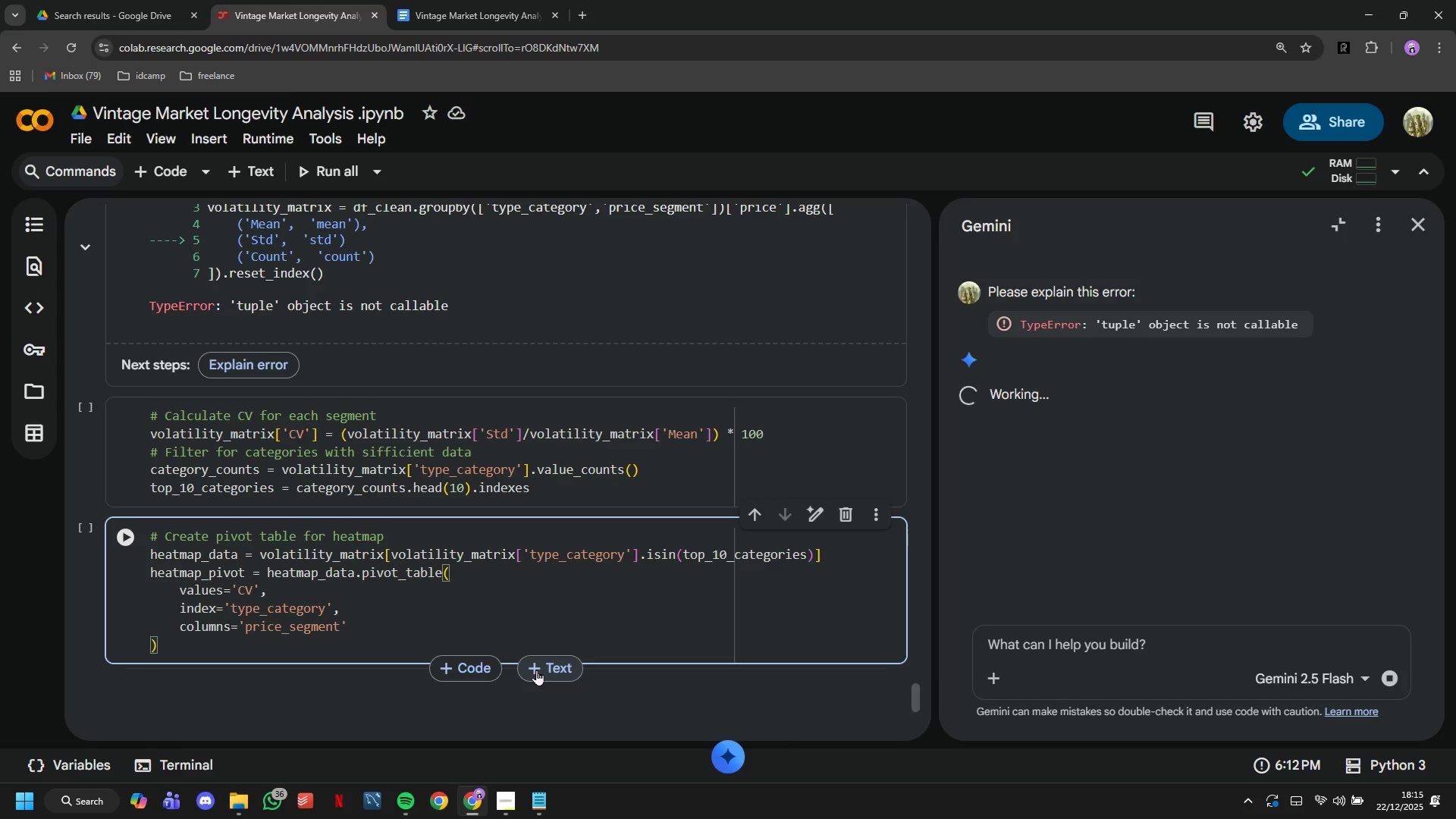 
key(Comma)
 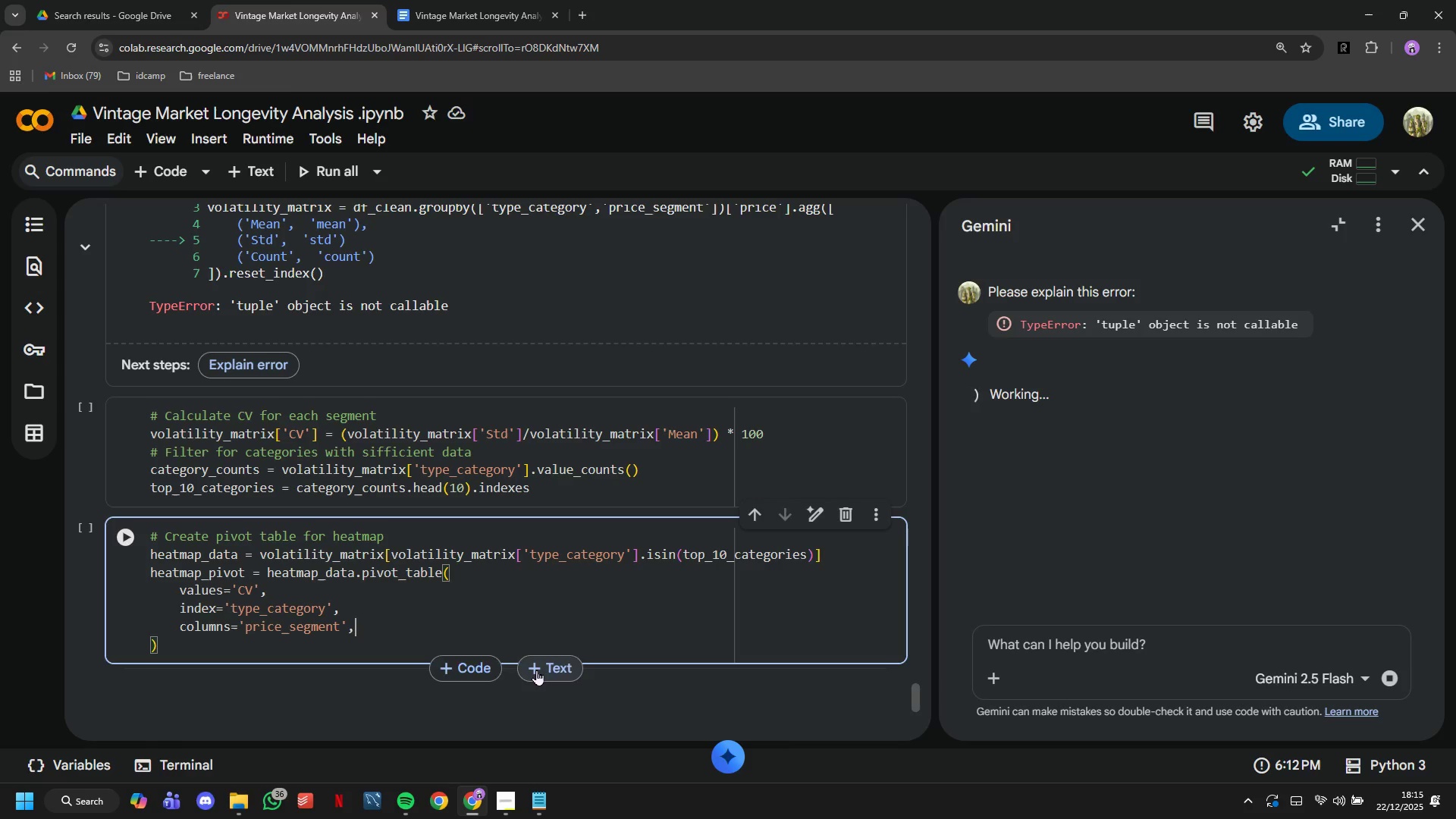 
key(Enter)
 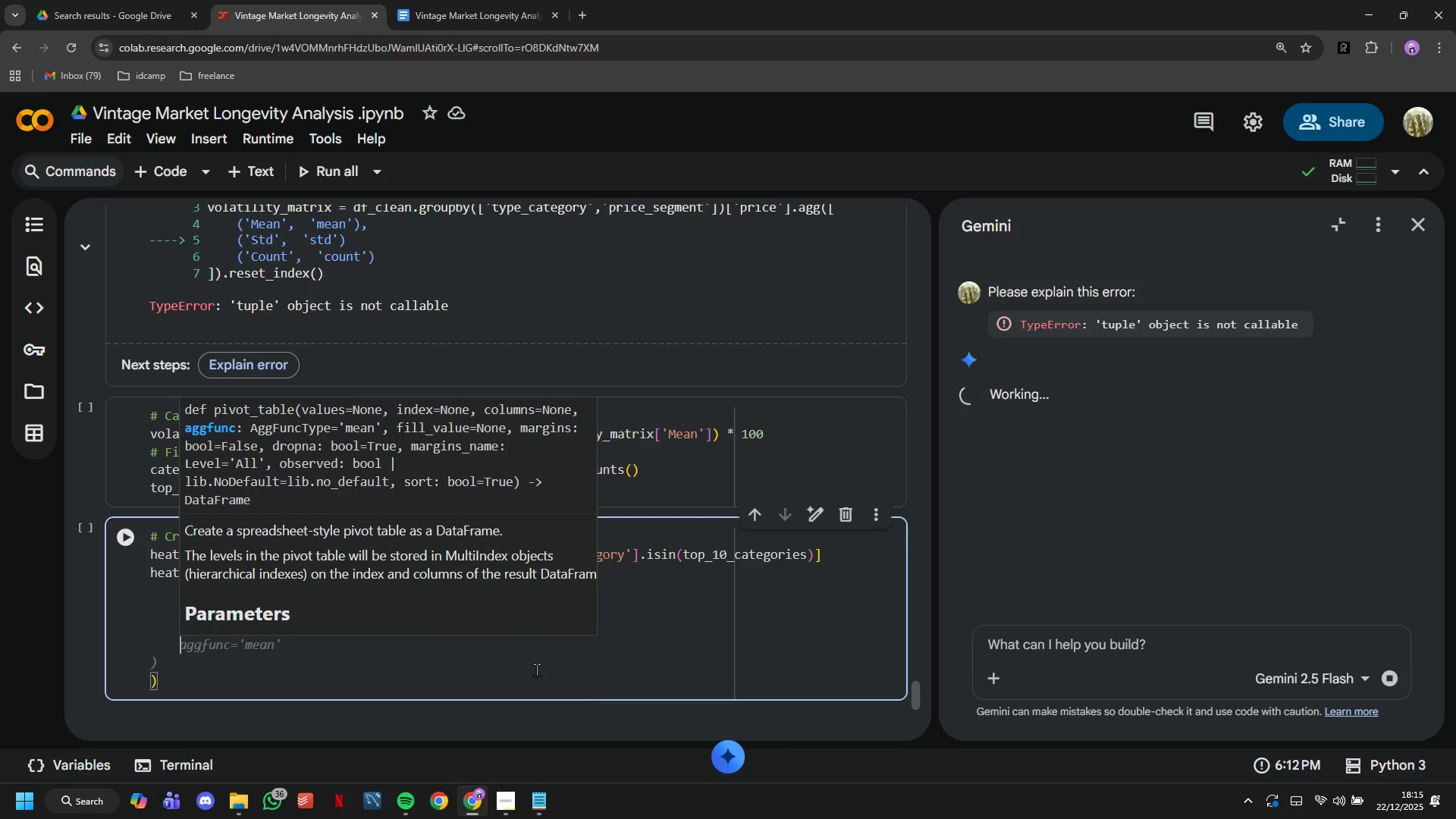 
type(aggfunc='mean)
 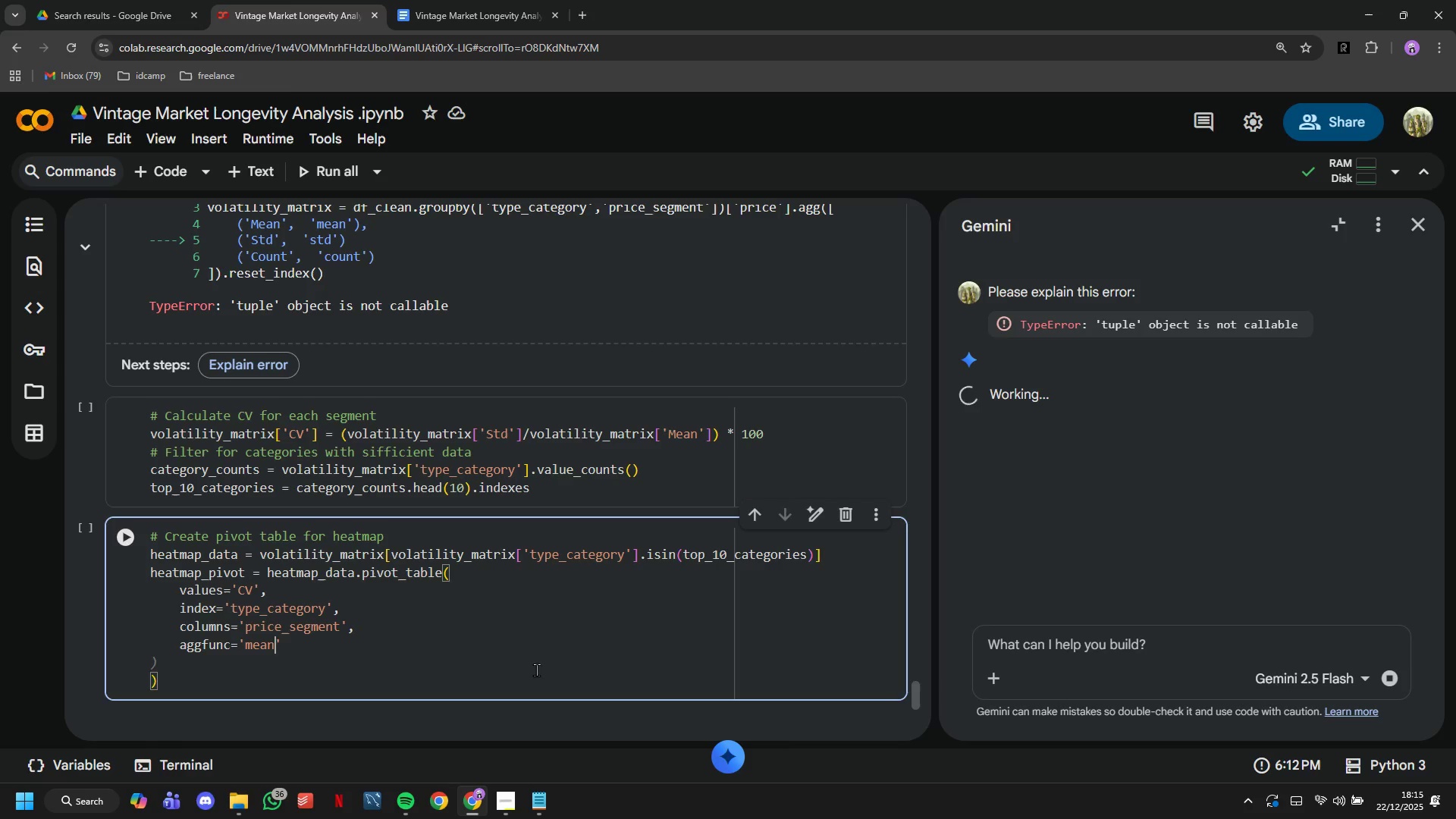 
key(ArrowRight)
 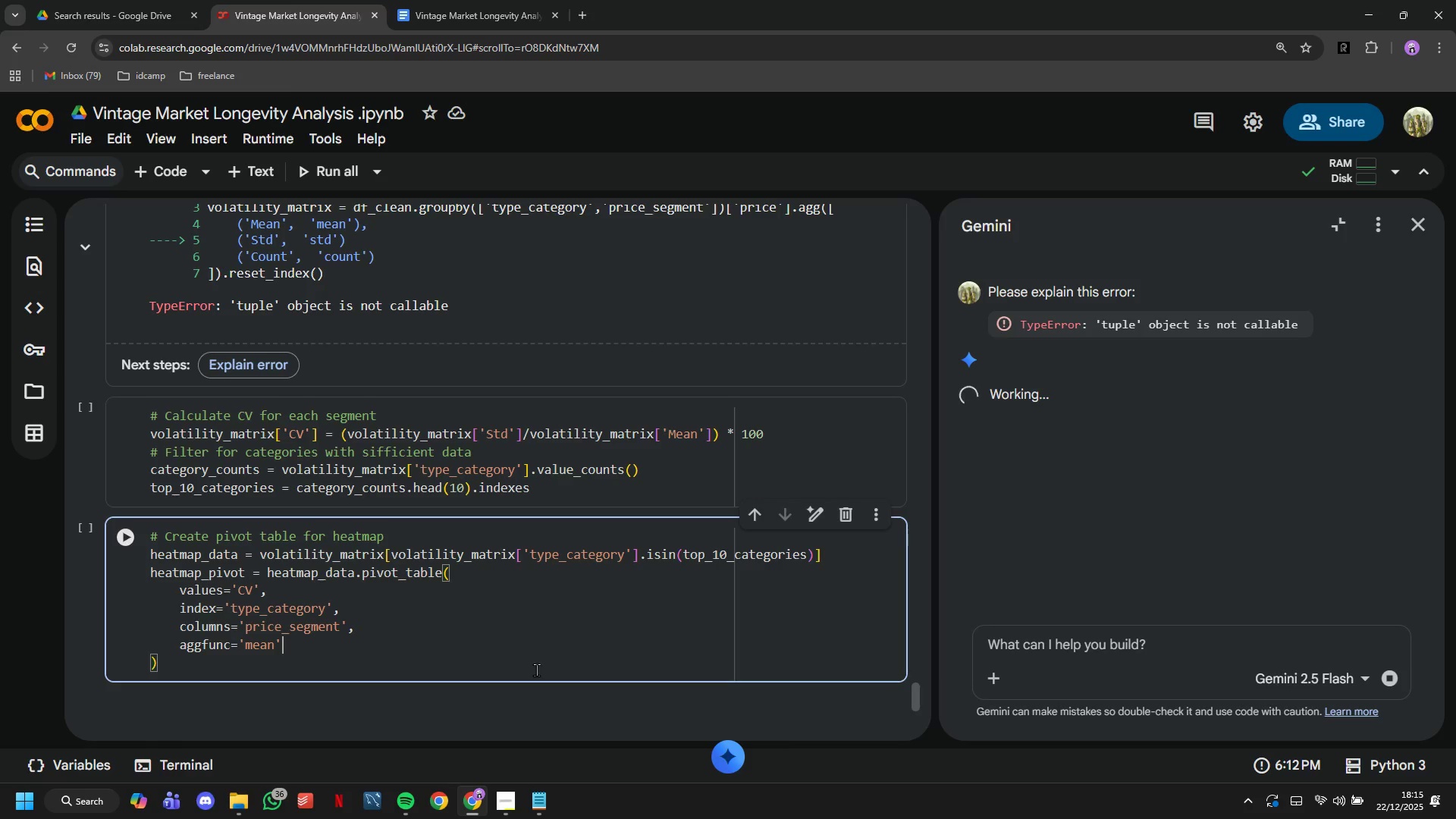 
key(ArrowDown)
 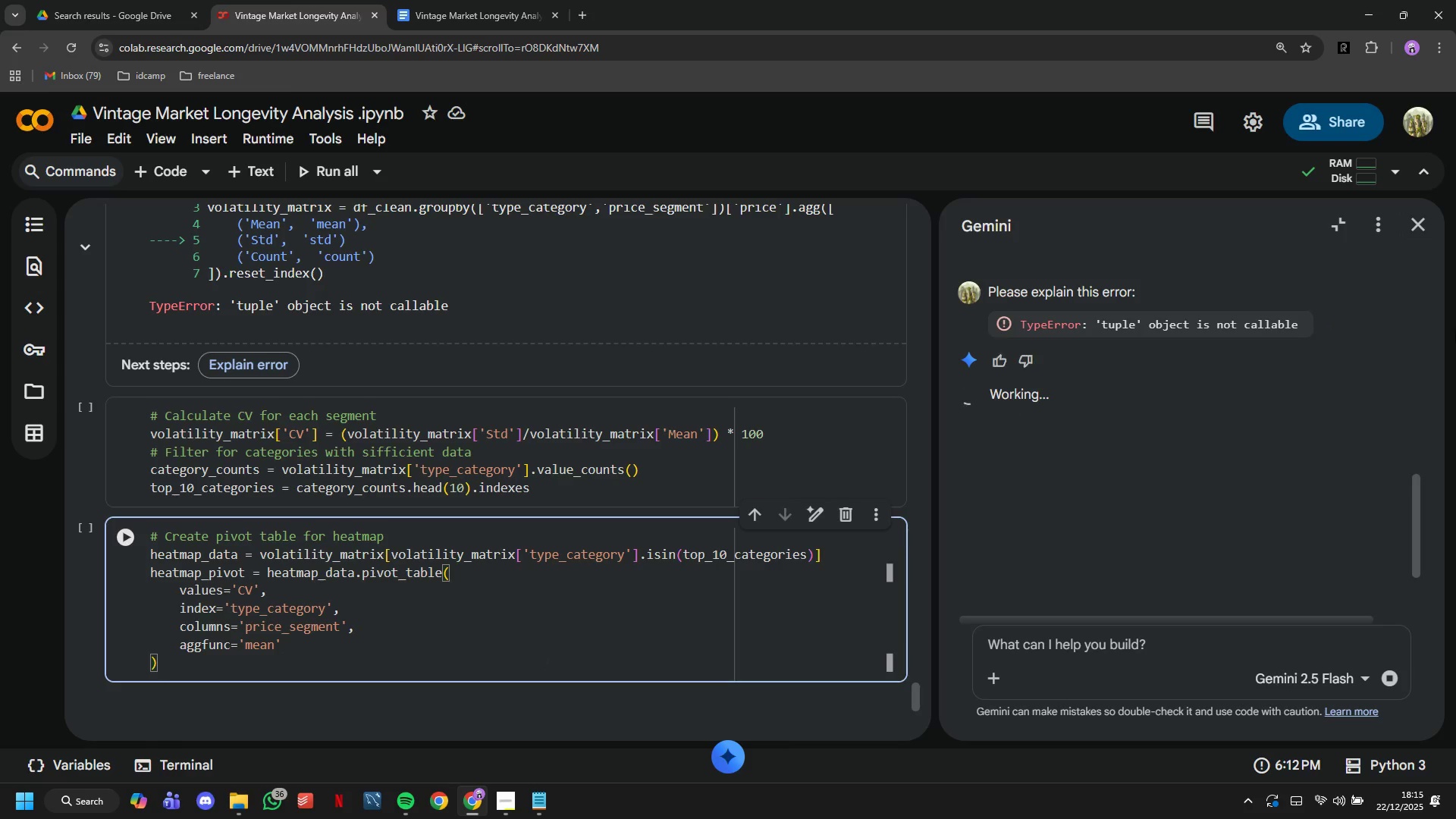 
wait(6.12)
 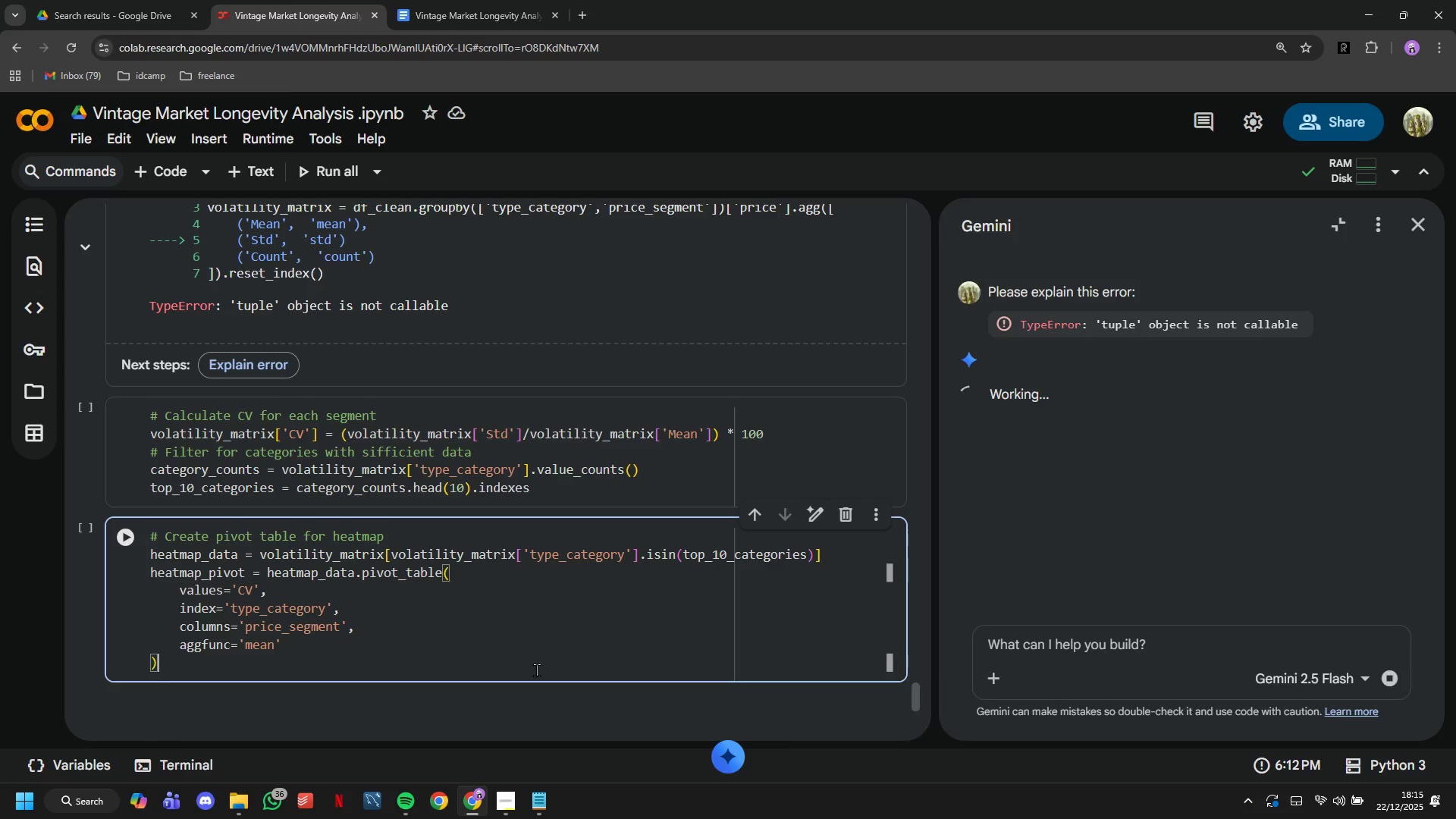 
left_click([1389, 673])
 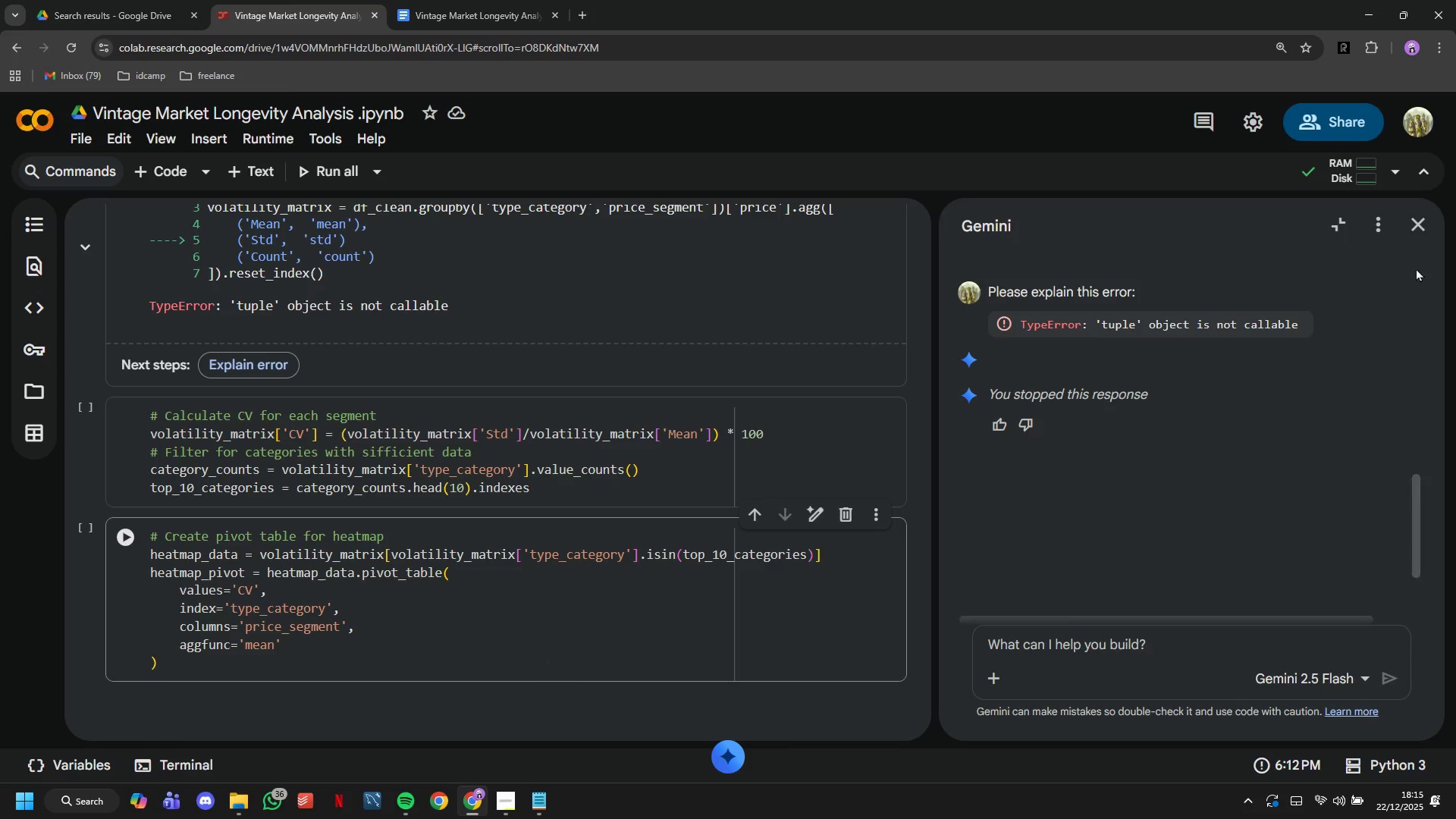 
left_click([1414, 227])
 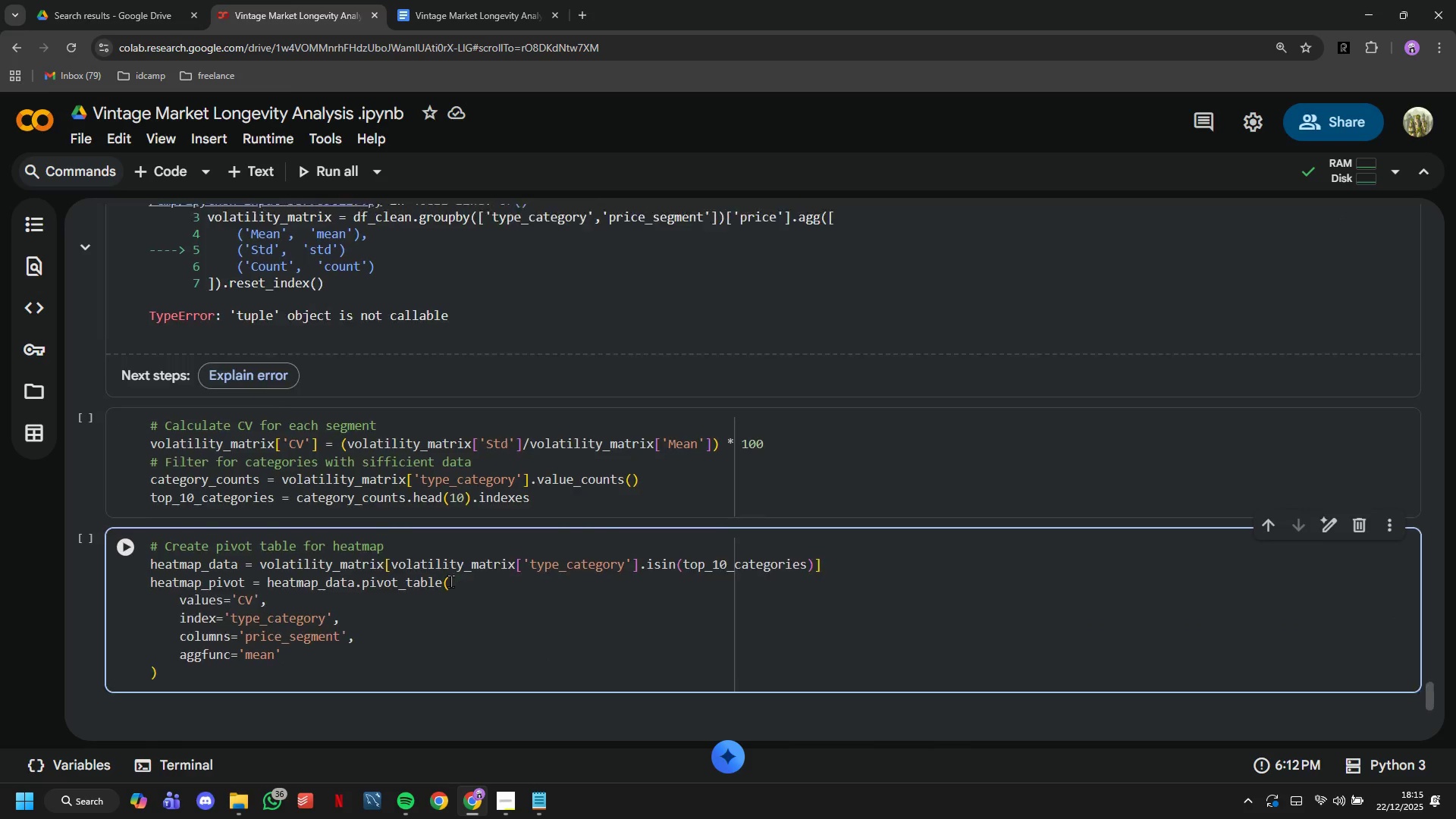 
scroll: coordinate [221, 392], scroll_direction: up, amount: 7.0
 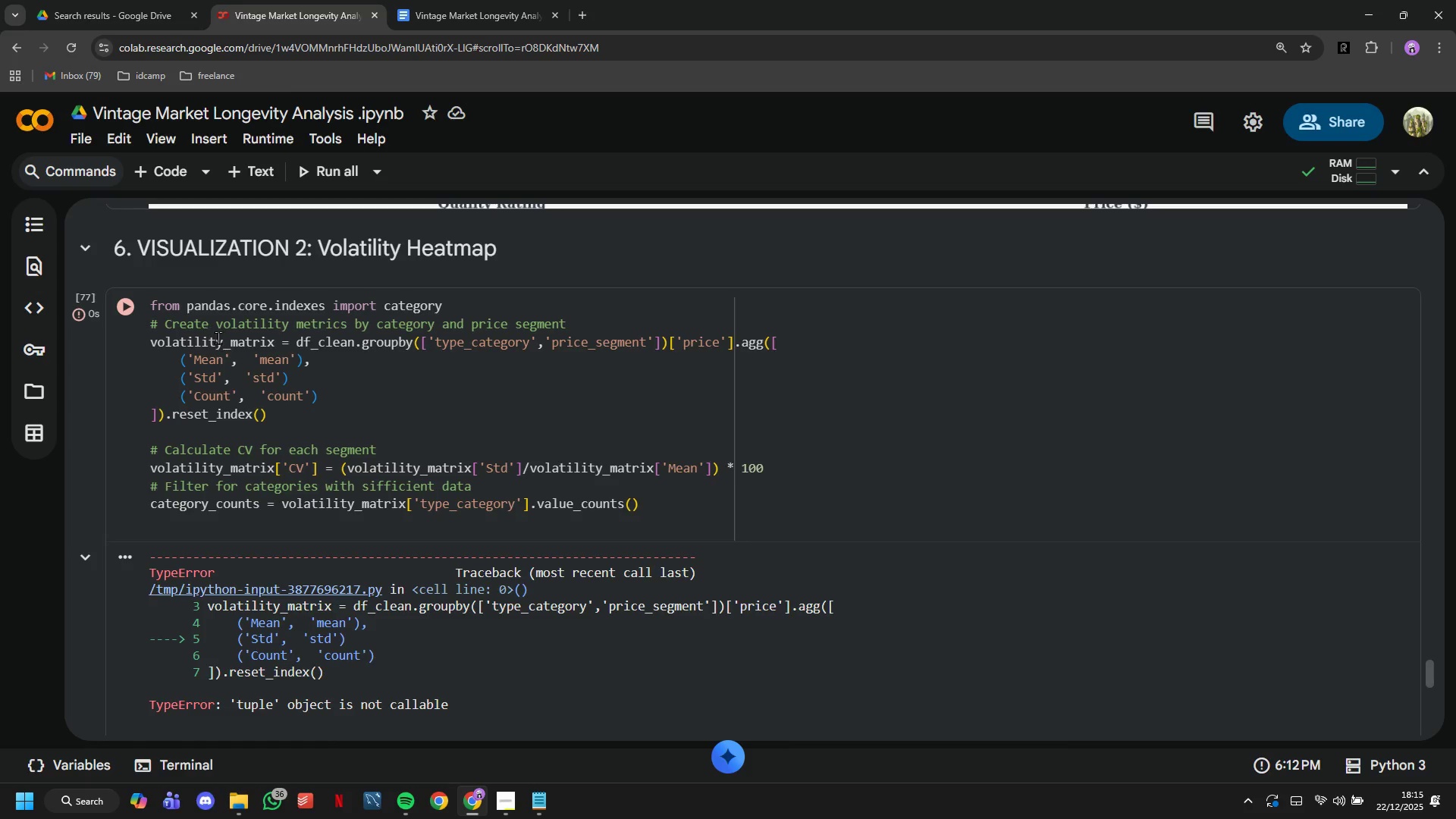 
left_click([253, 362])
 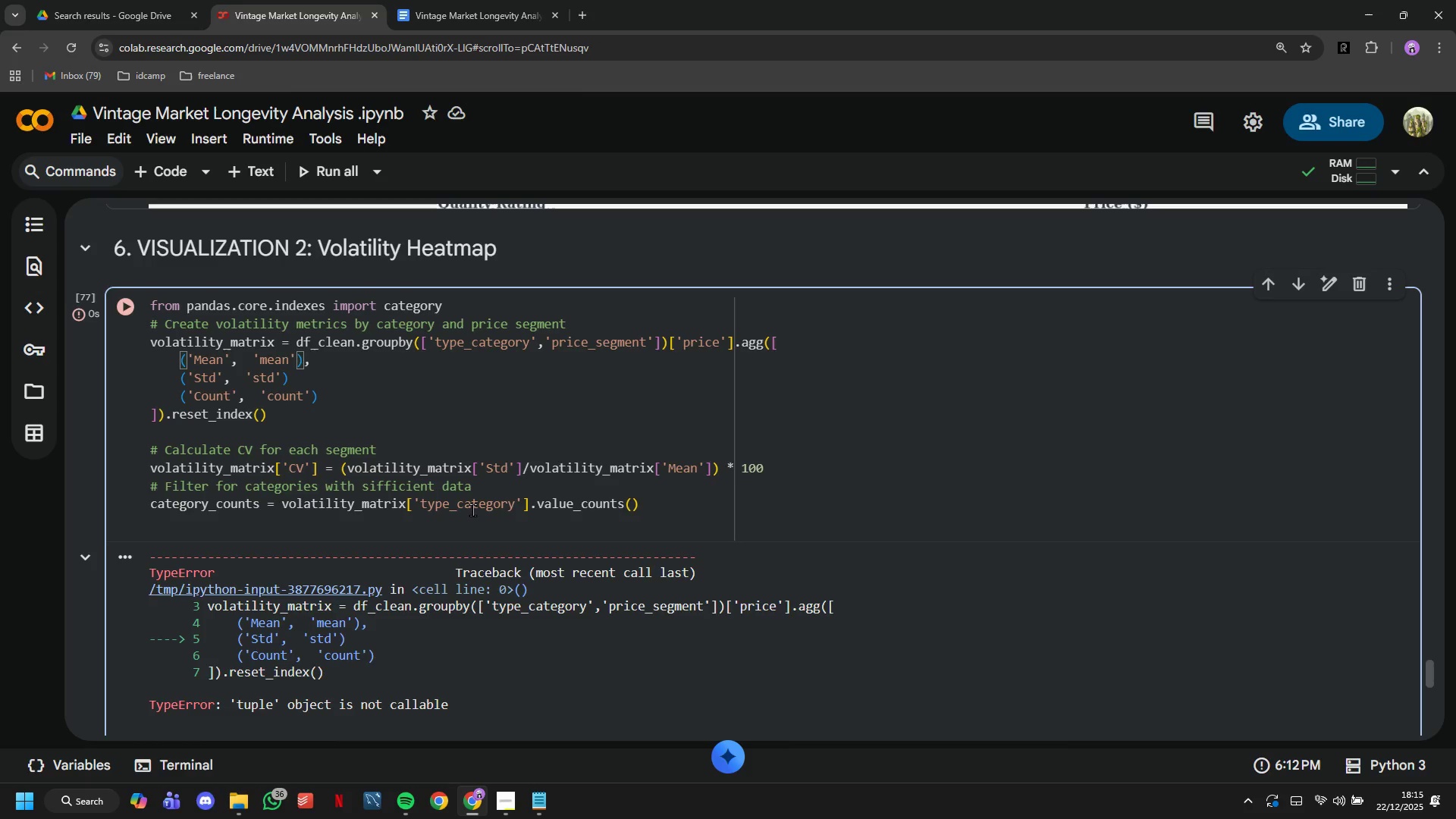 
key(Backspace)
 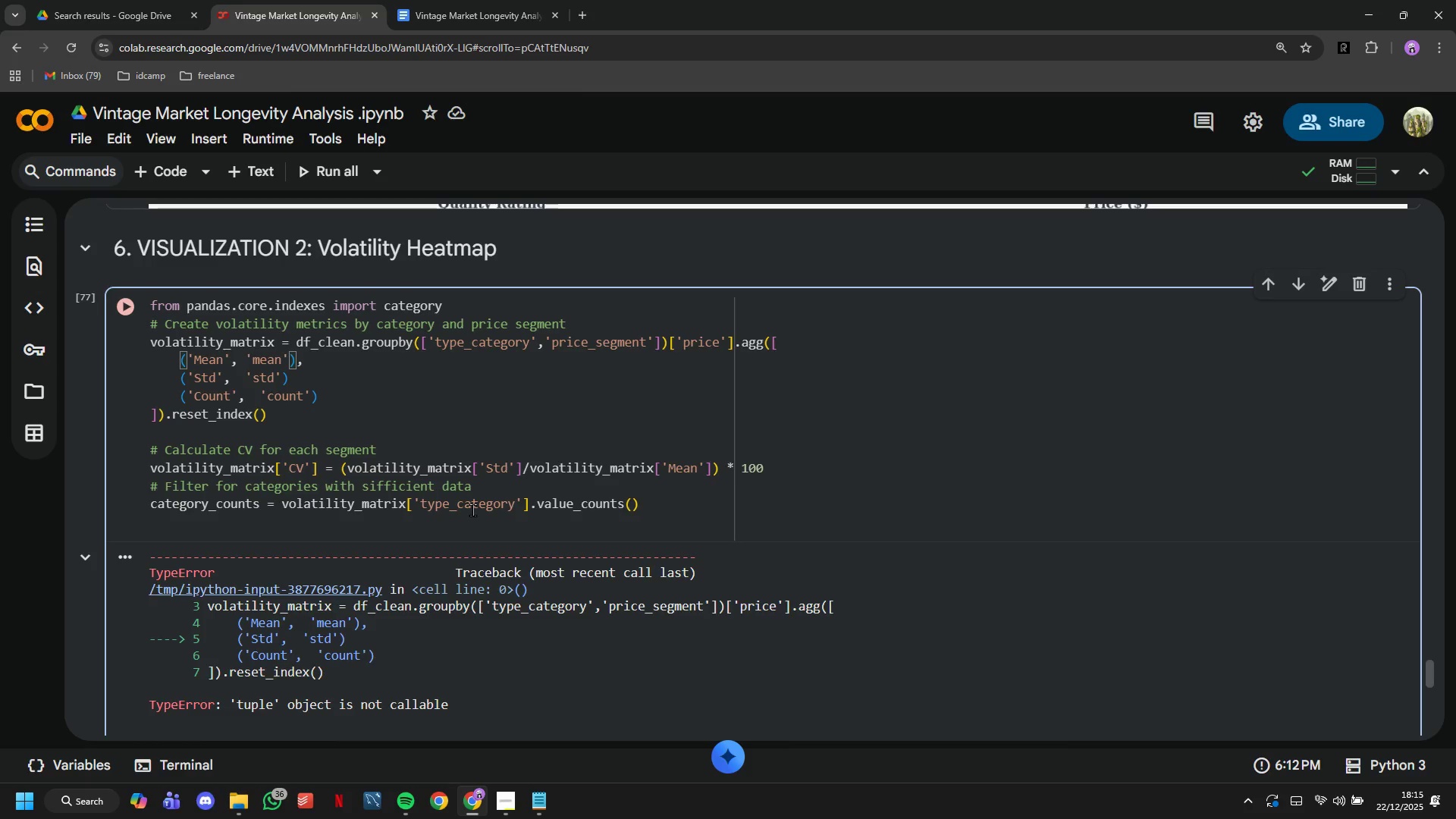 
wait(5.06)
 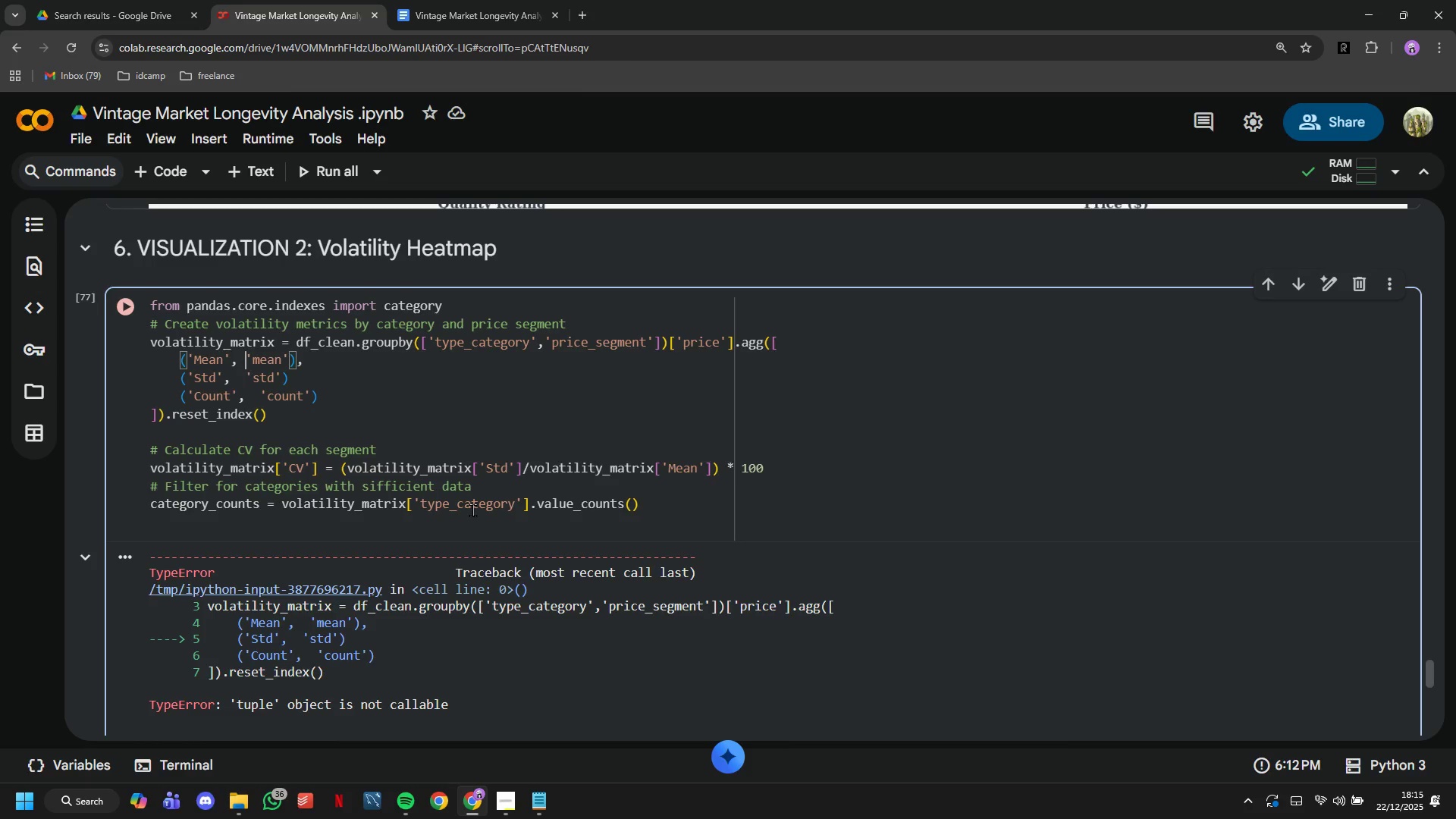 
key(ArrowUp)
 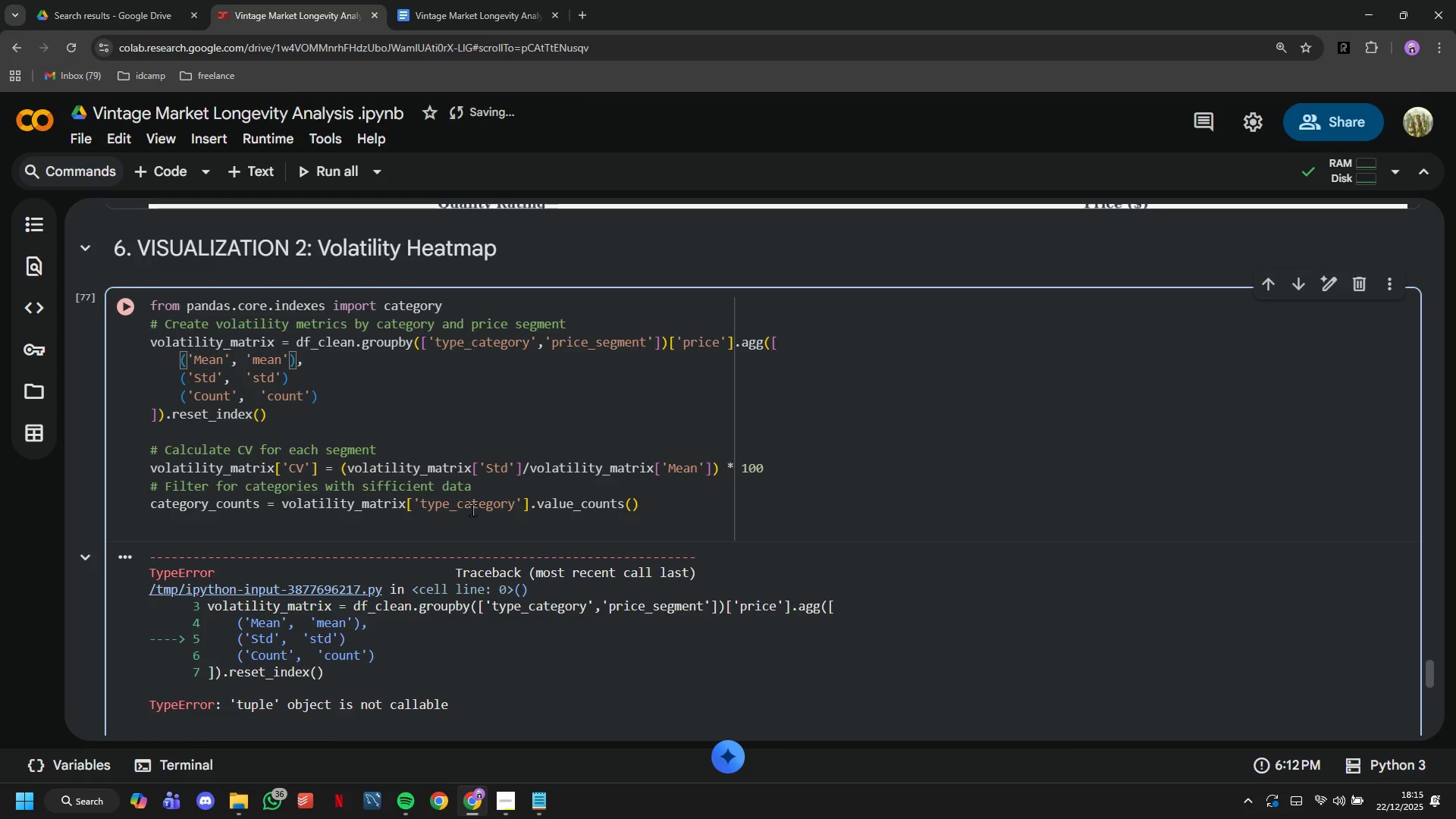 
key(ArrowUp)
 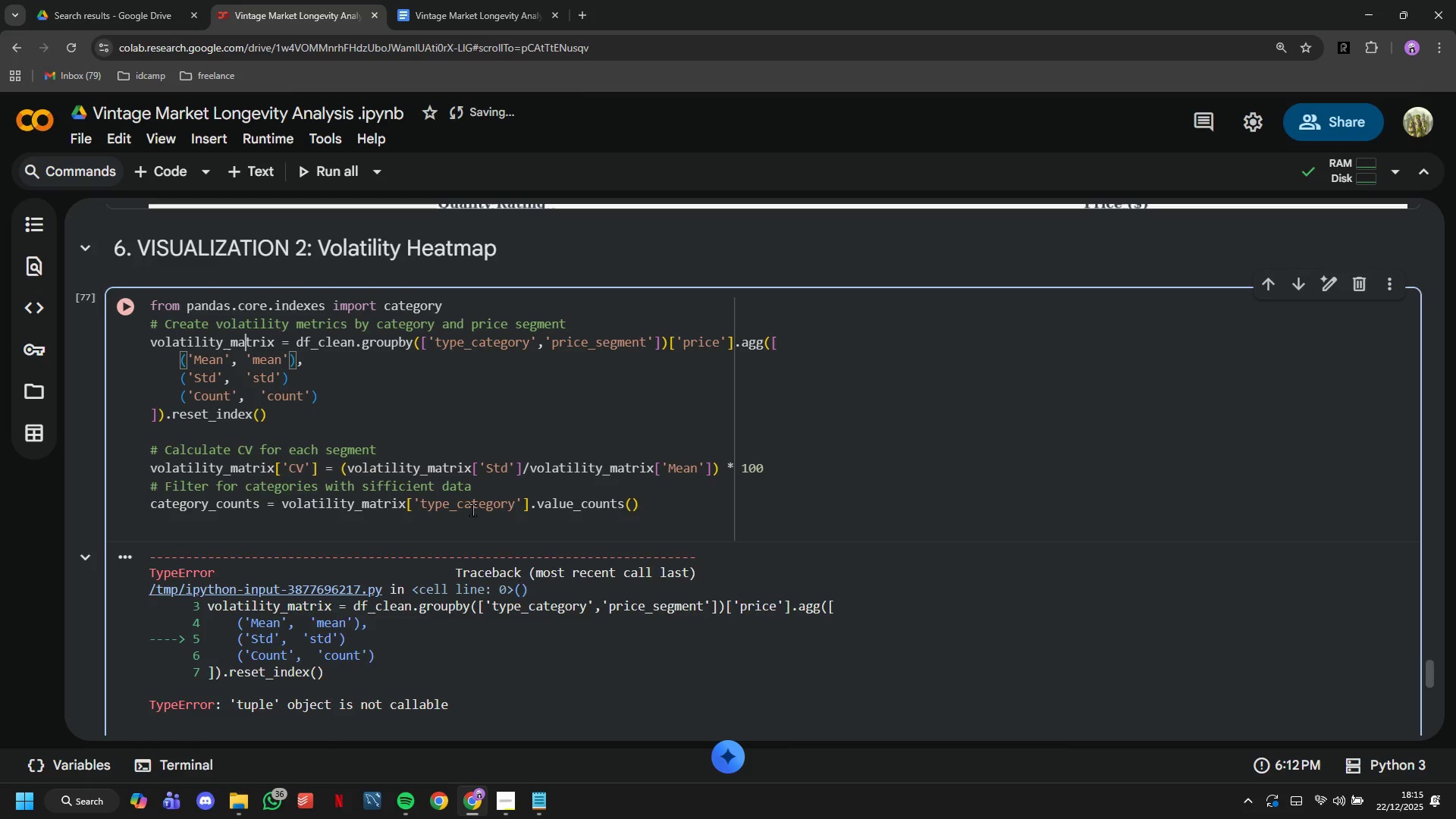 
key(ArrowUp)
 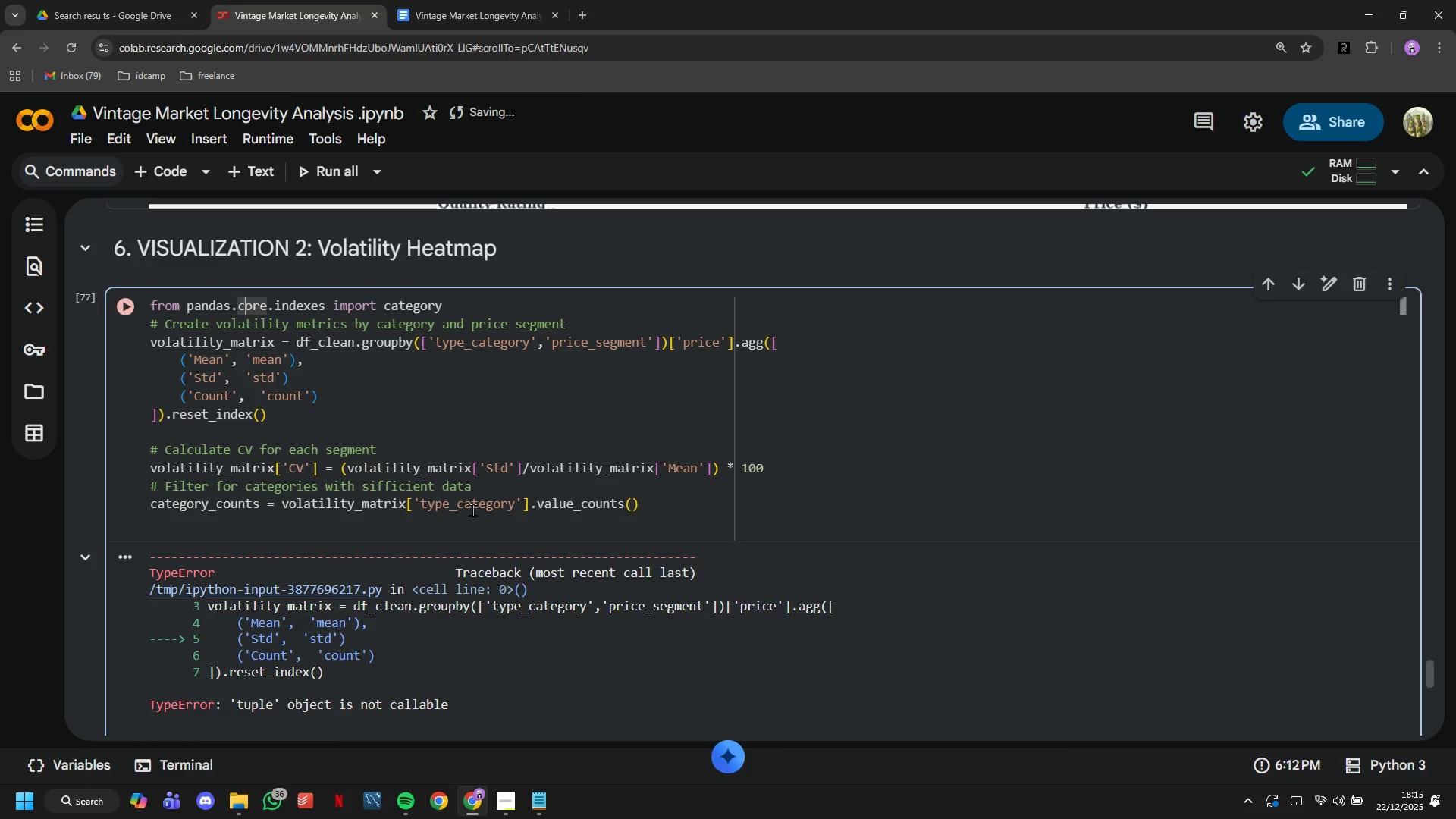 
key(ArrowDown)
 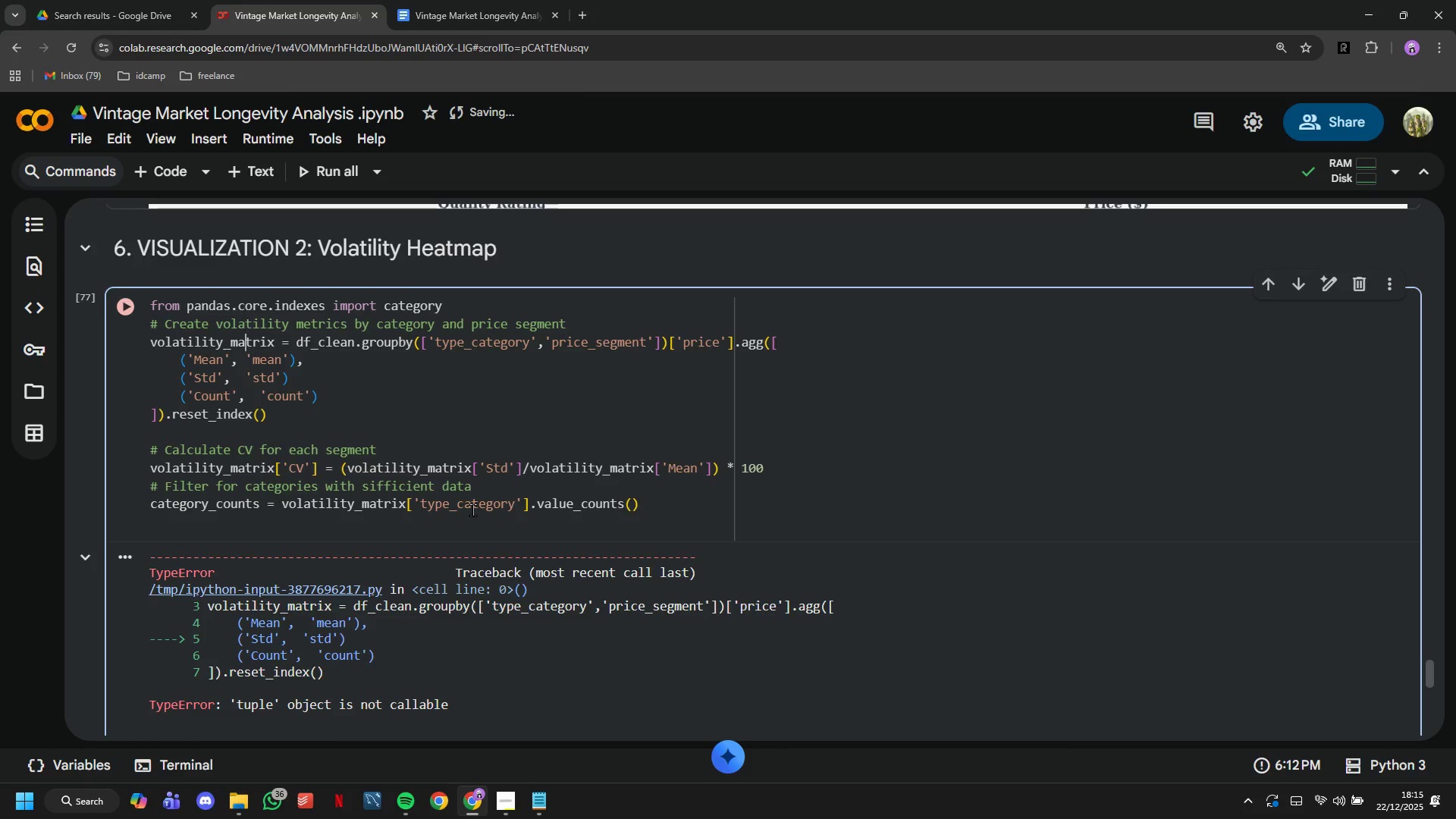 
key(ArrowDown)
 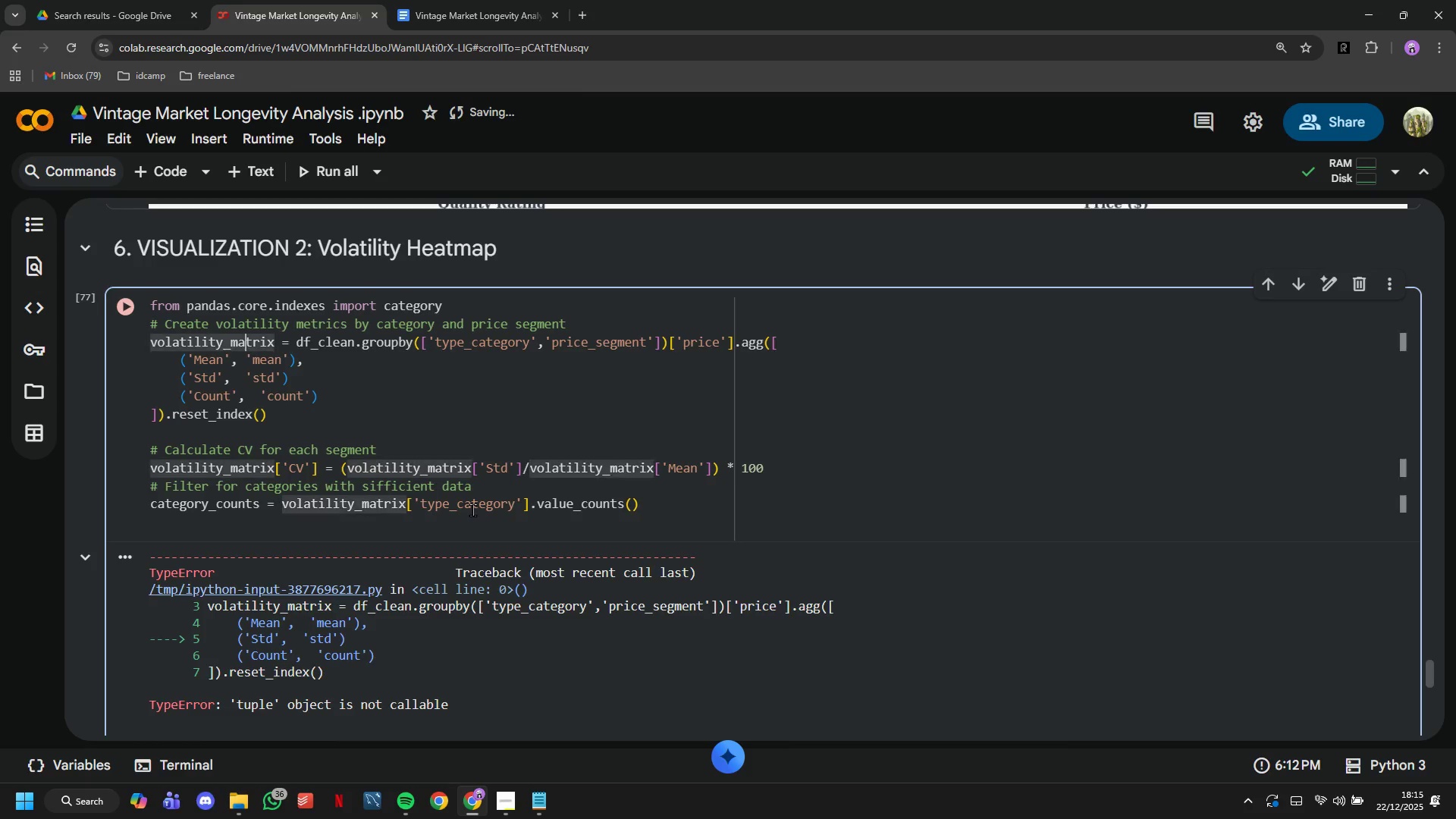 
key(ArrowDown)
 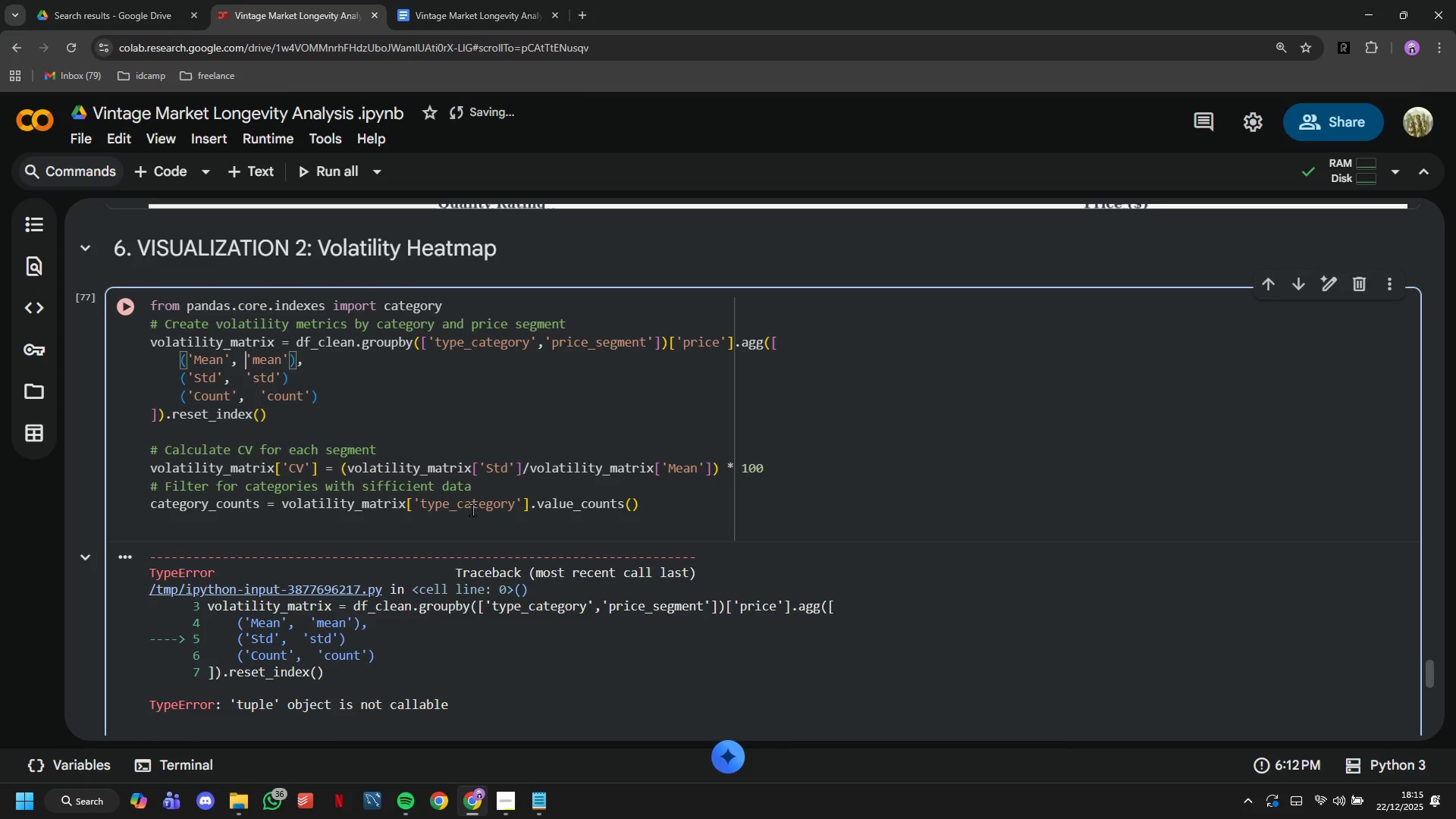 
key(ArrowDown)
 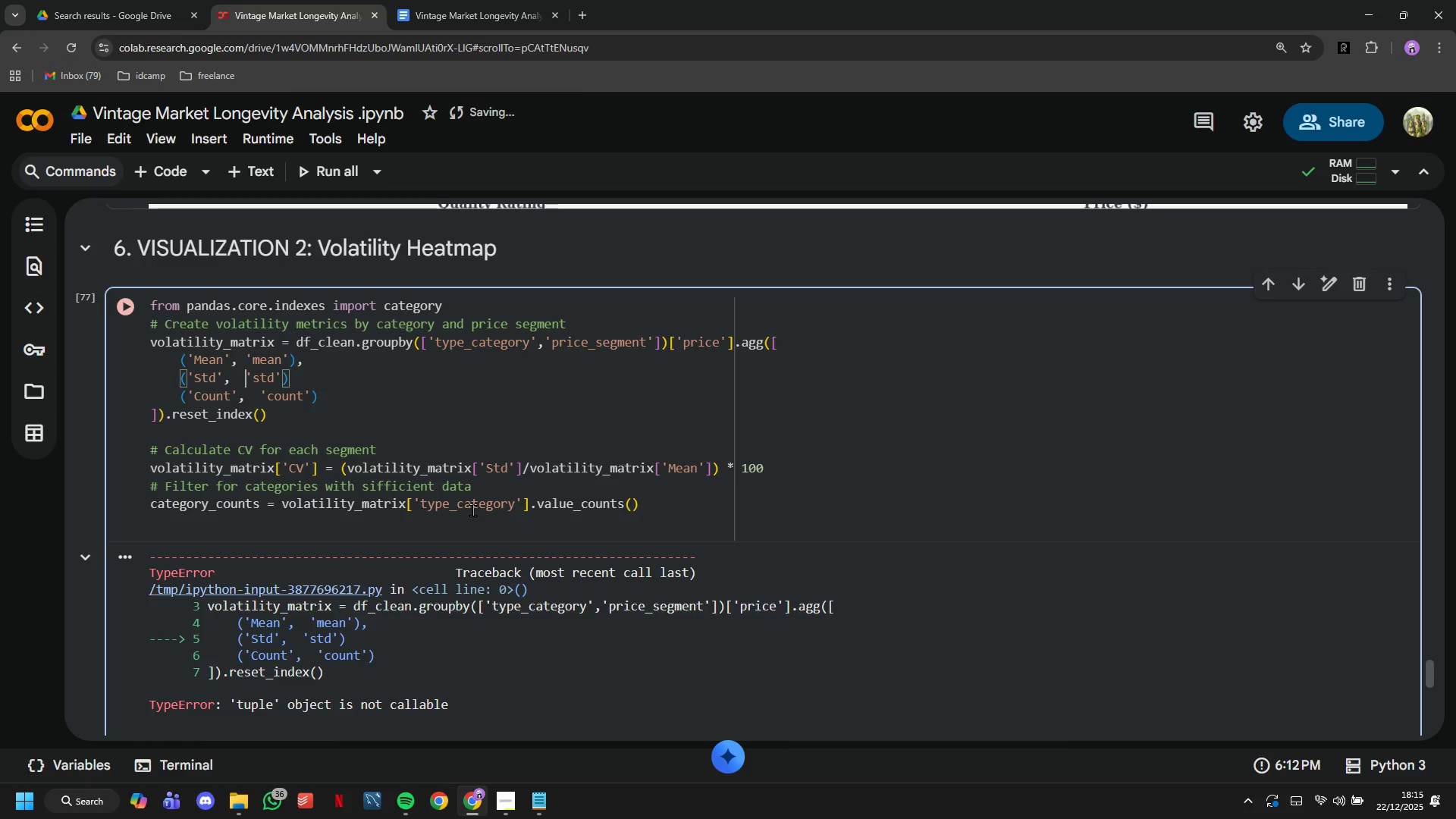 
key(Backspace)
 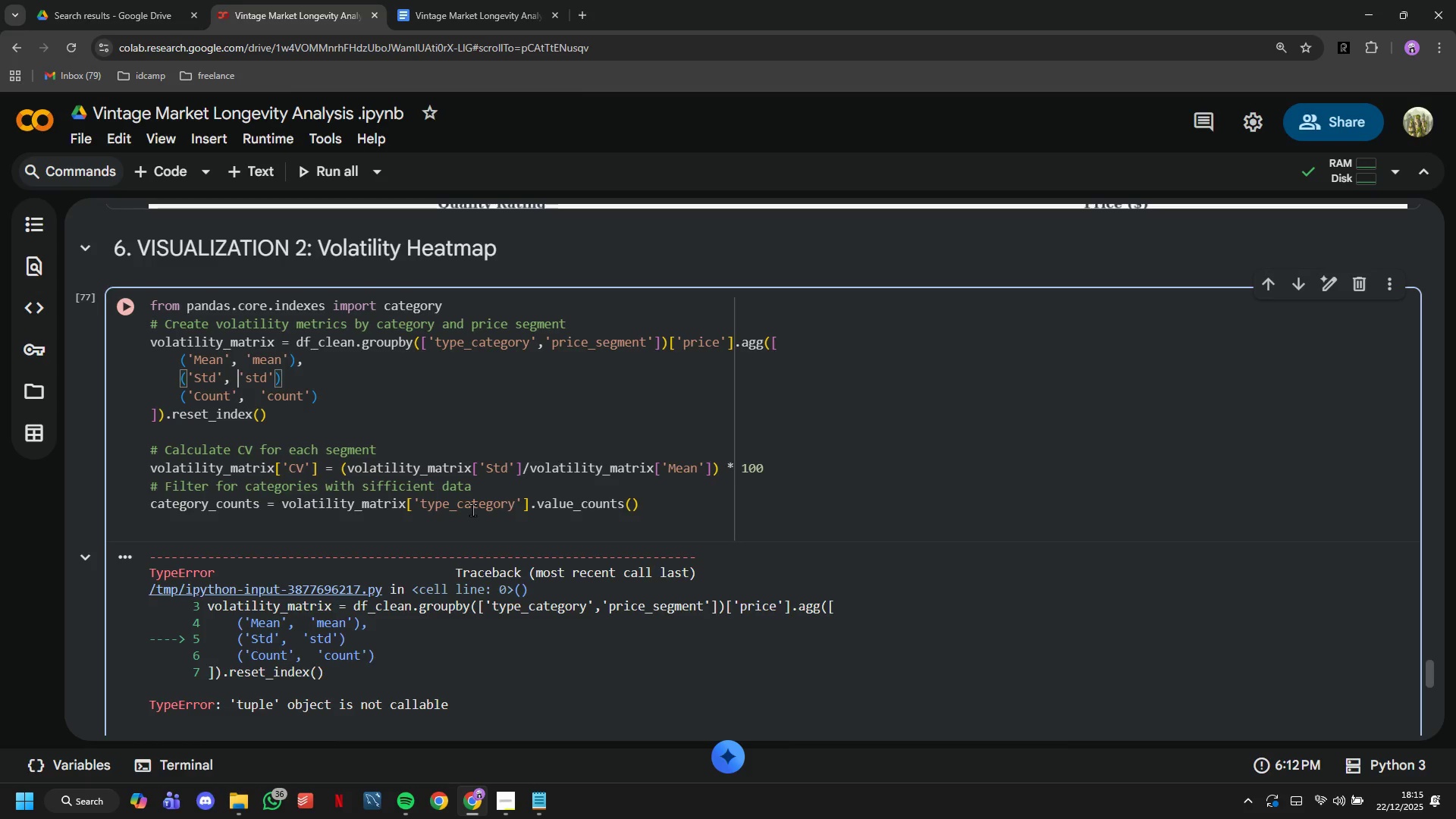 
key(ArrowDown)
 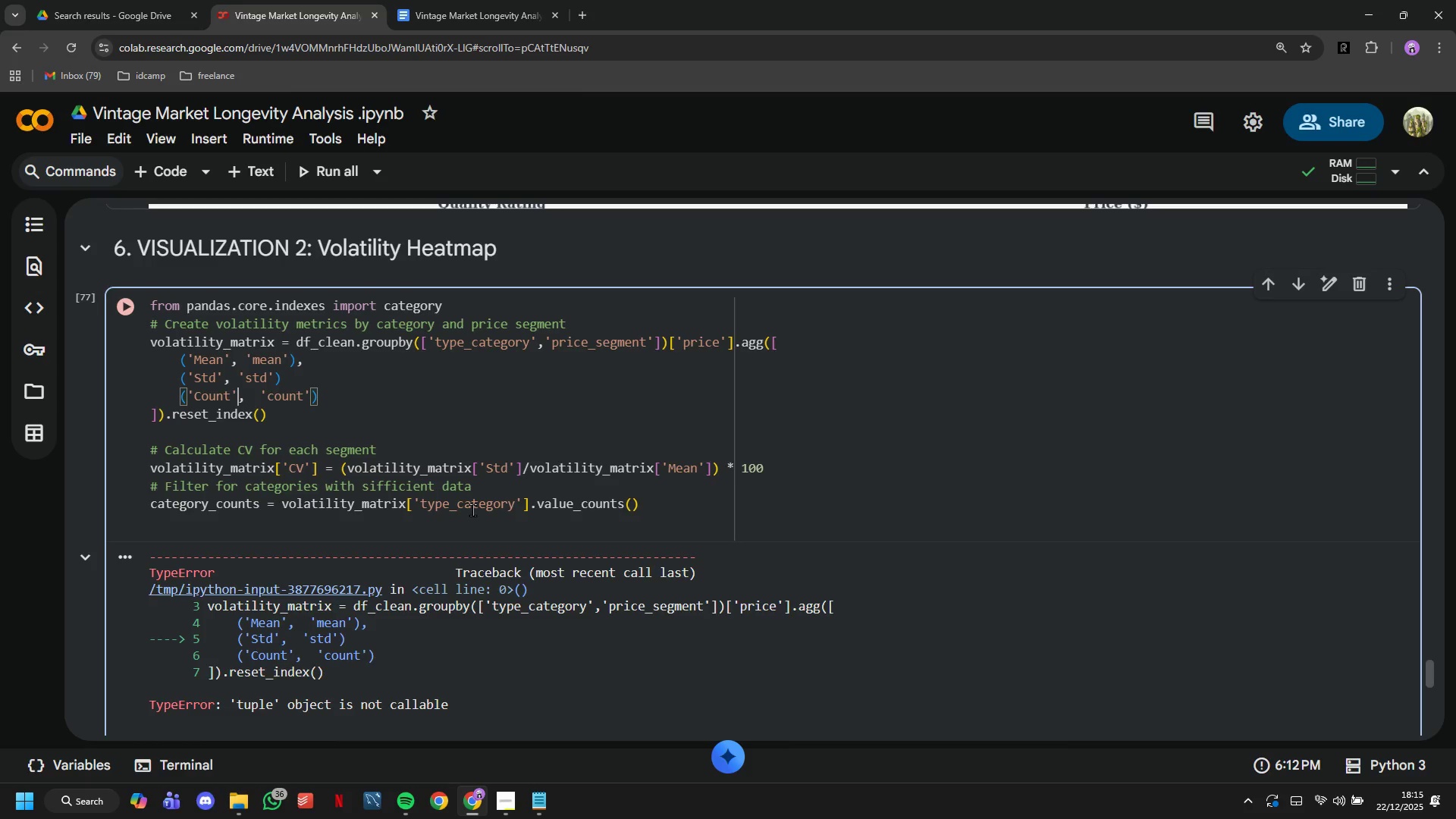 
key(ArrowRight)
 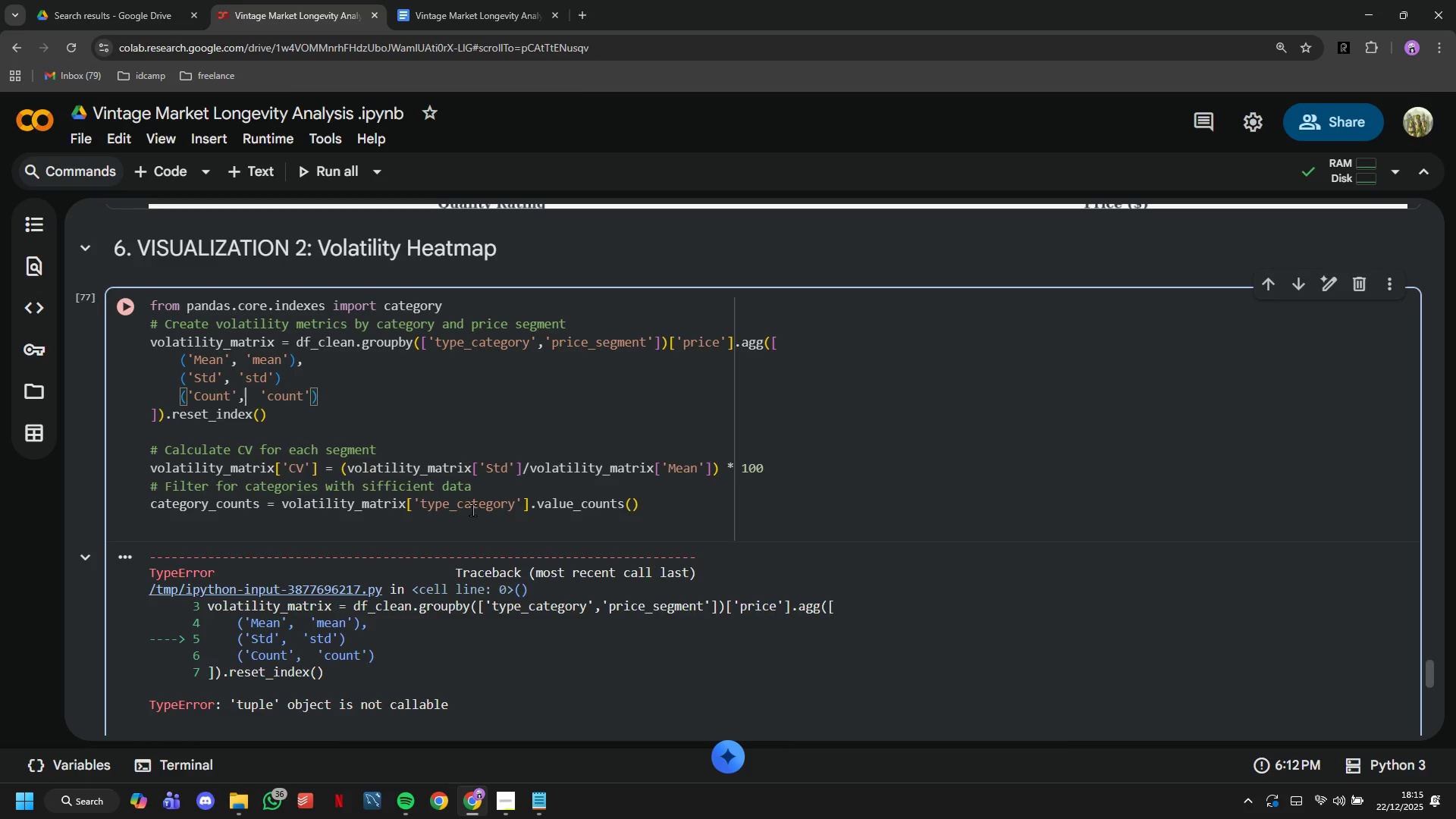 
key(ArrowRight)
 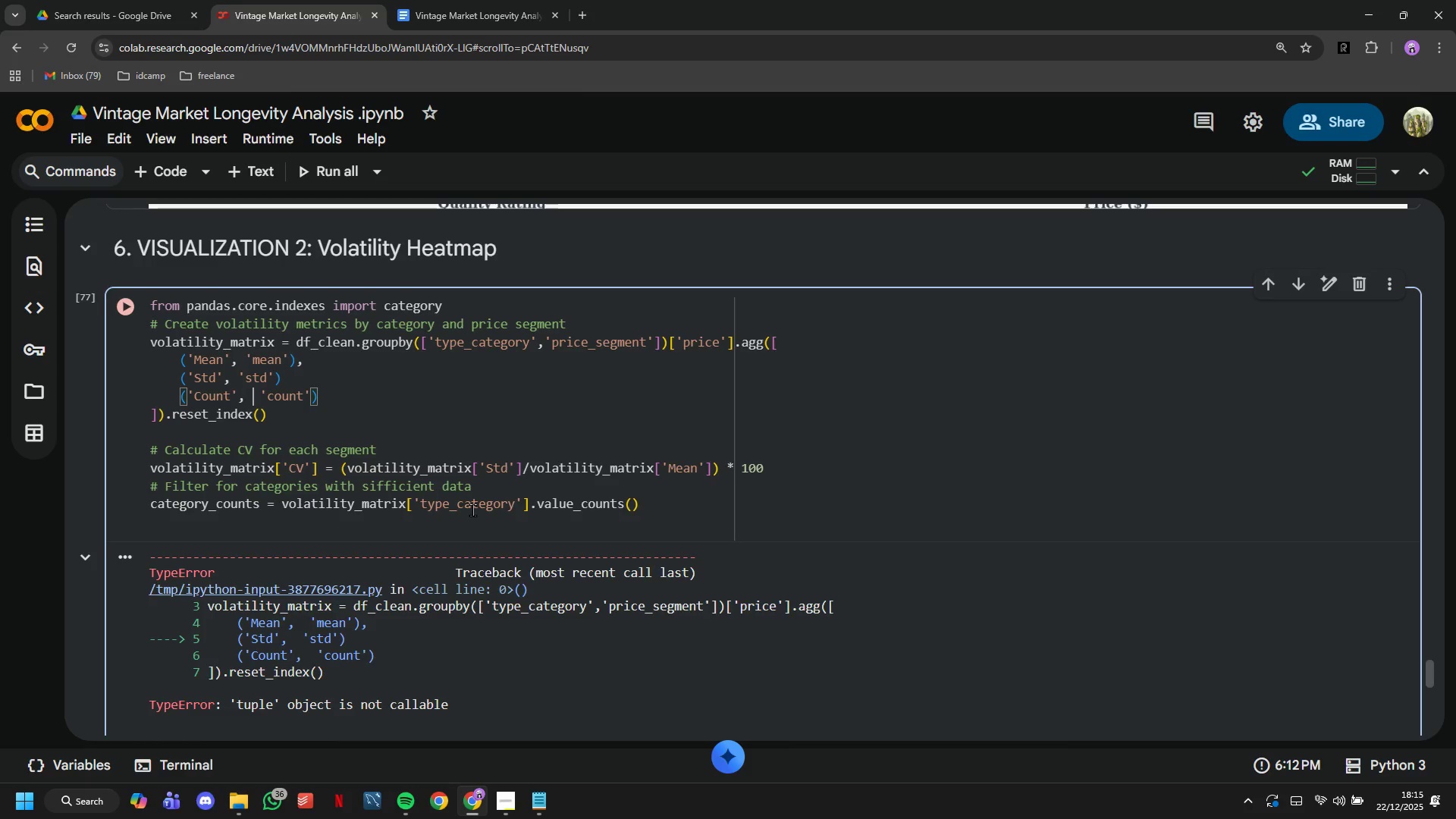 
key(ArrowRight)
 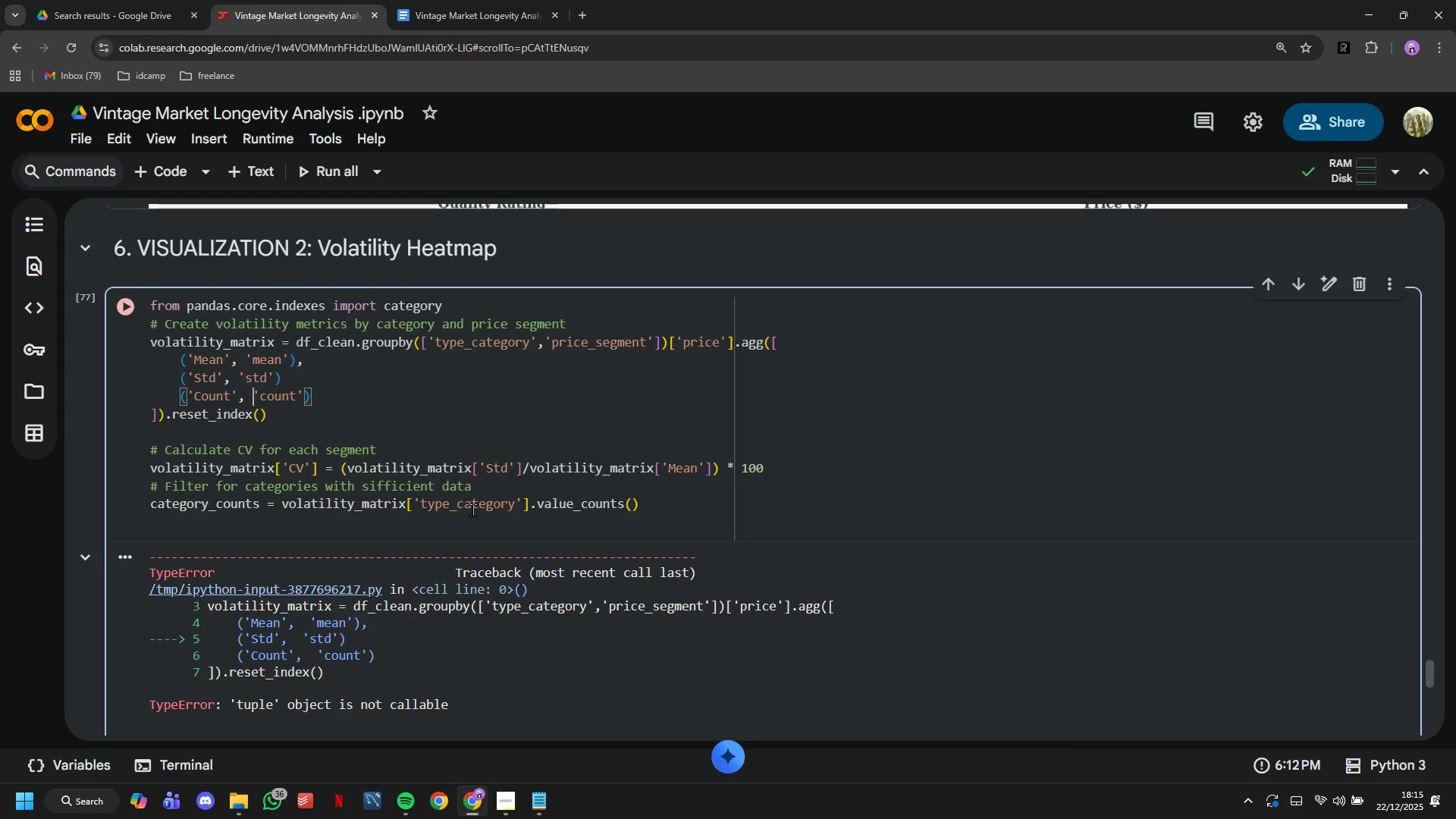 
key(Backspace)
 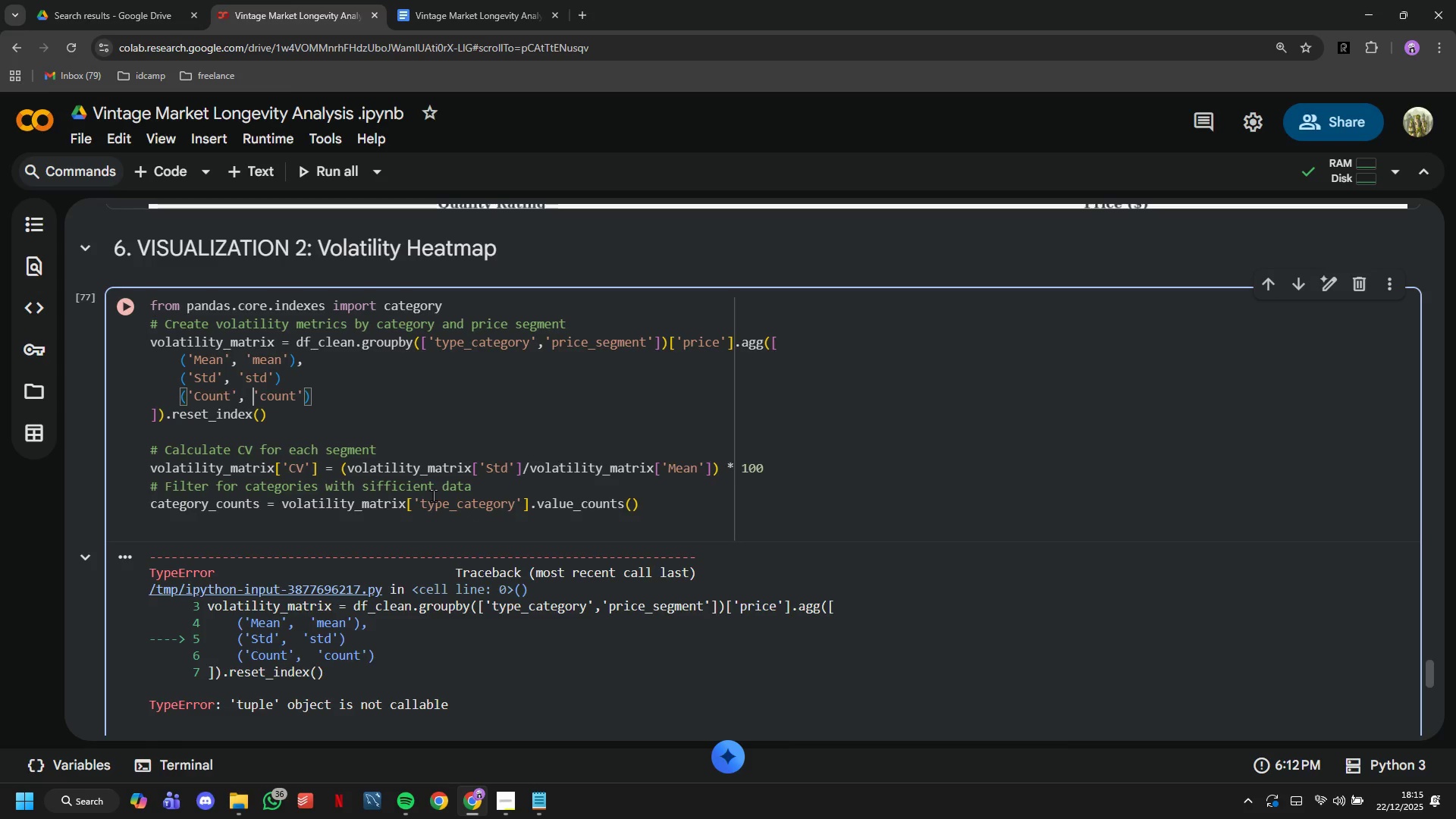 
left_click([127, 304])
 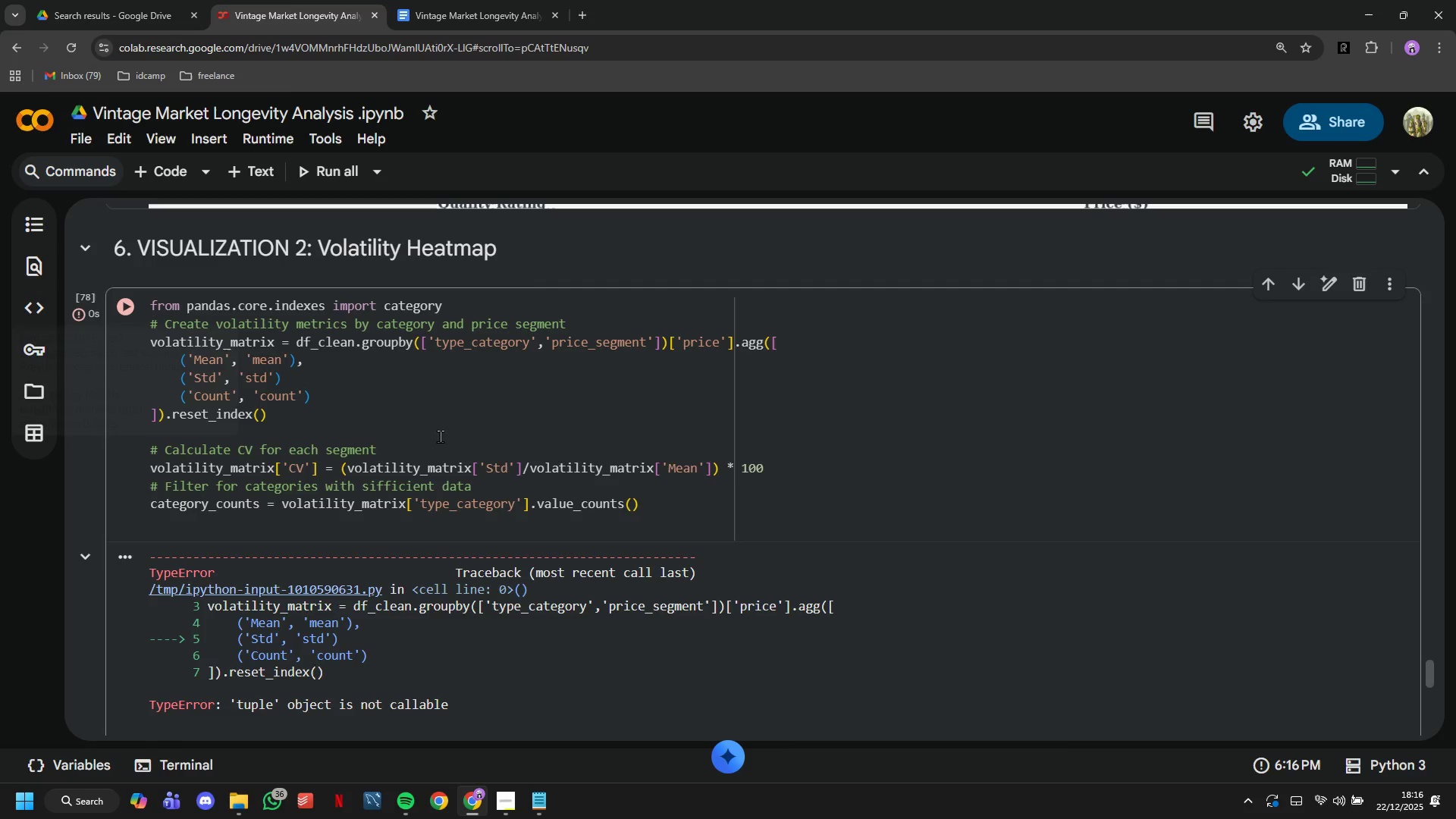 
scroll: coordinate [439, 435], scroll_direction: down, amount: 1.0
 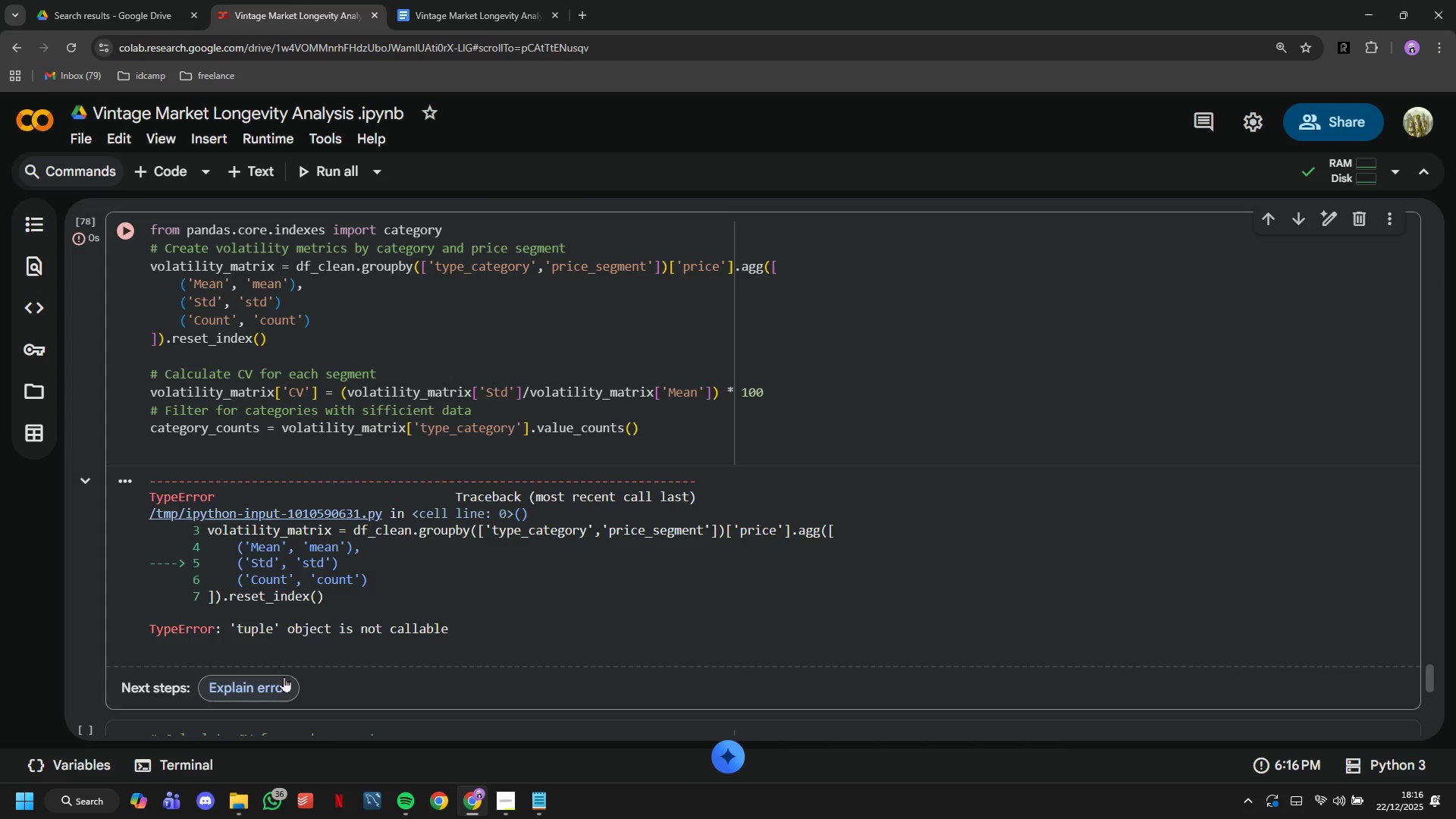 
left_click([283, 678])
 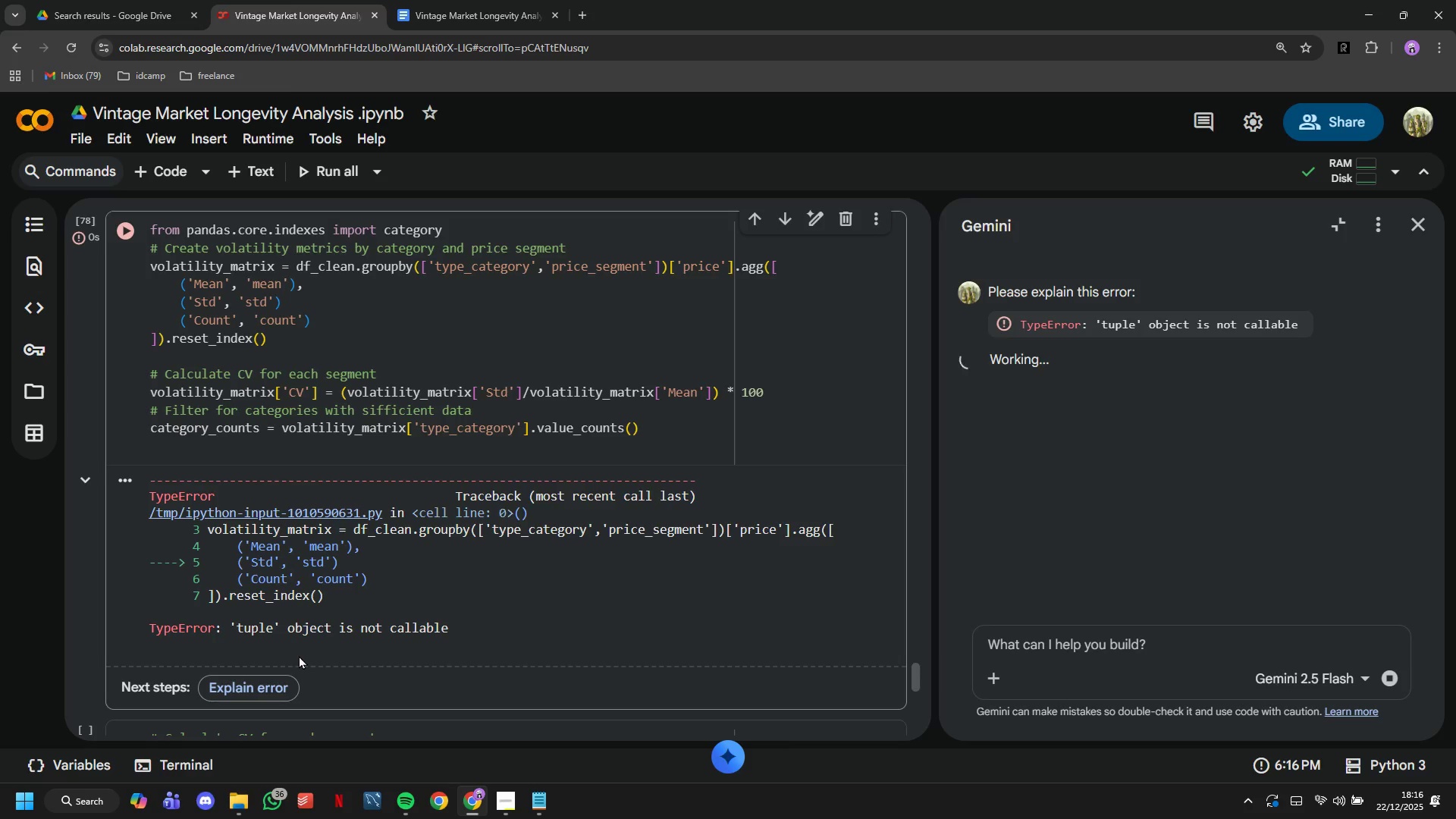 
wait(7.72)
 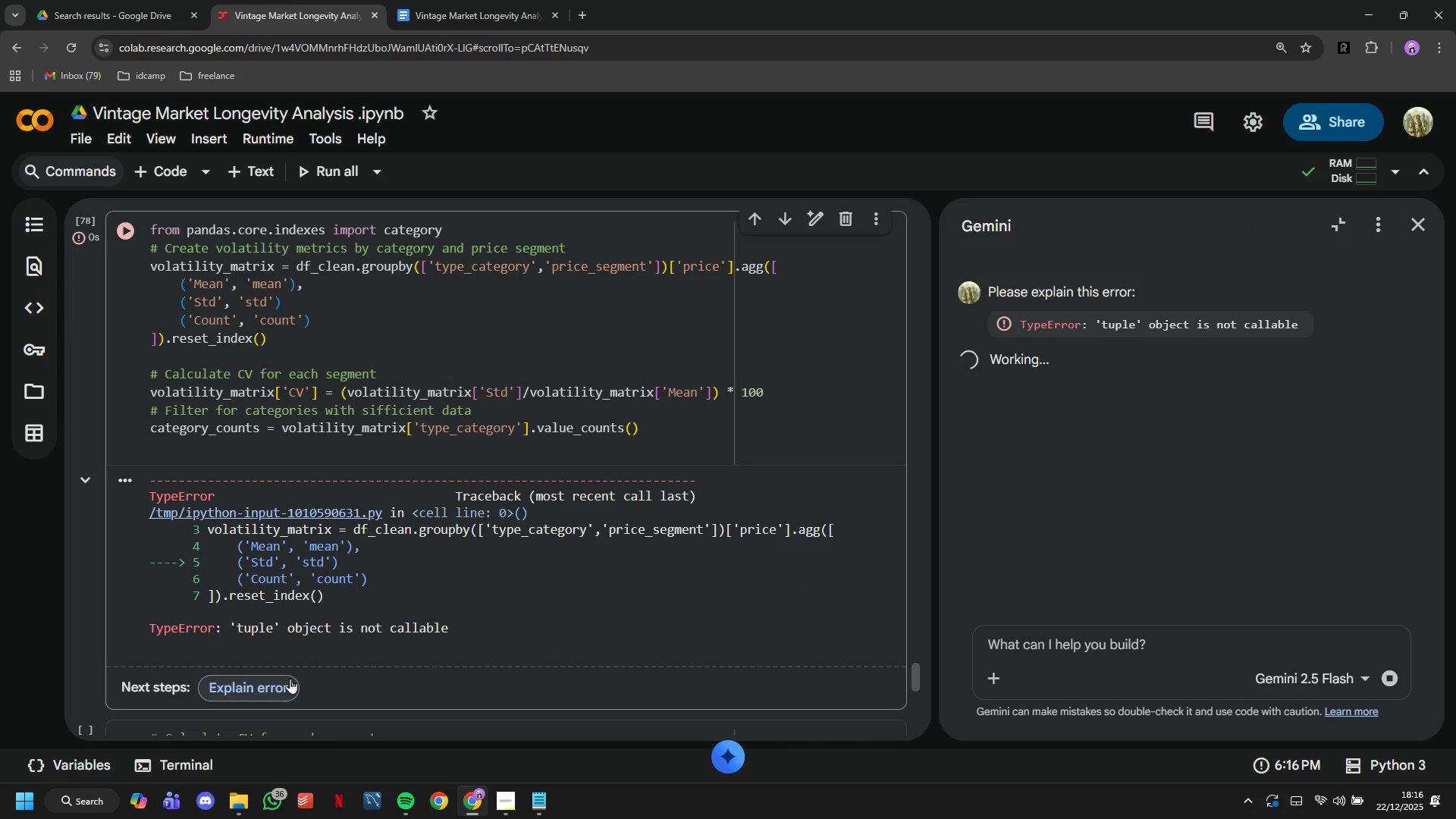 
scroll: coordinate [297, 645], scroll_direction: down, amount: 2.0
 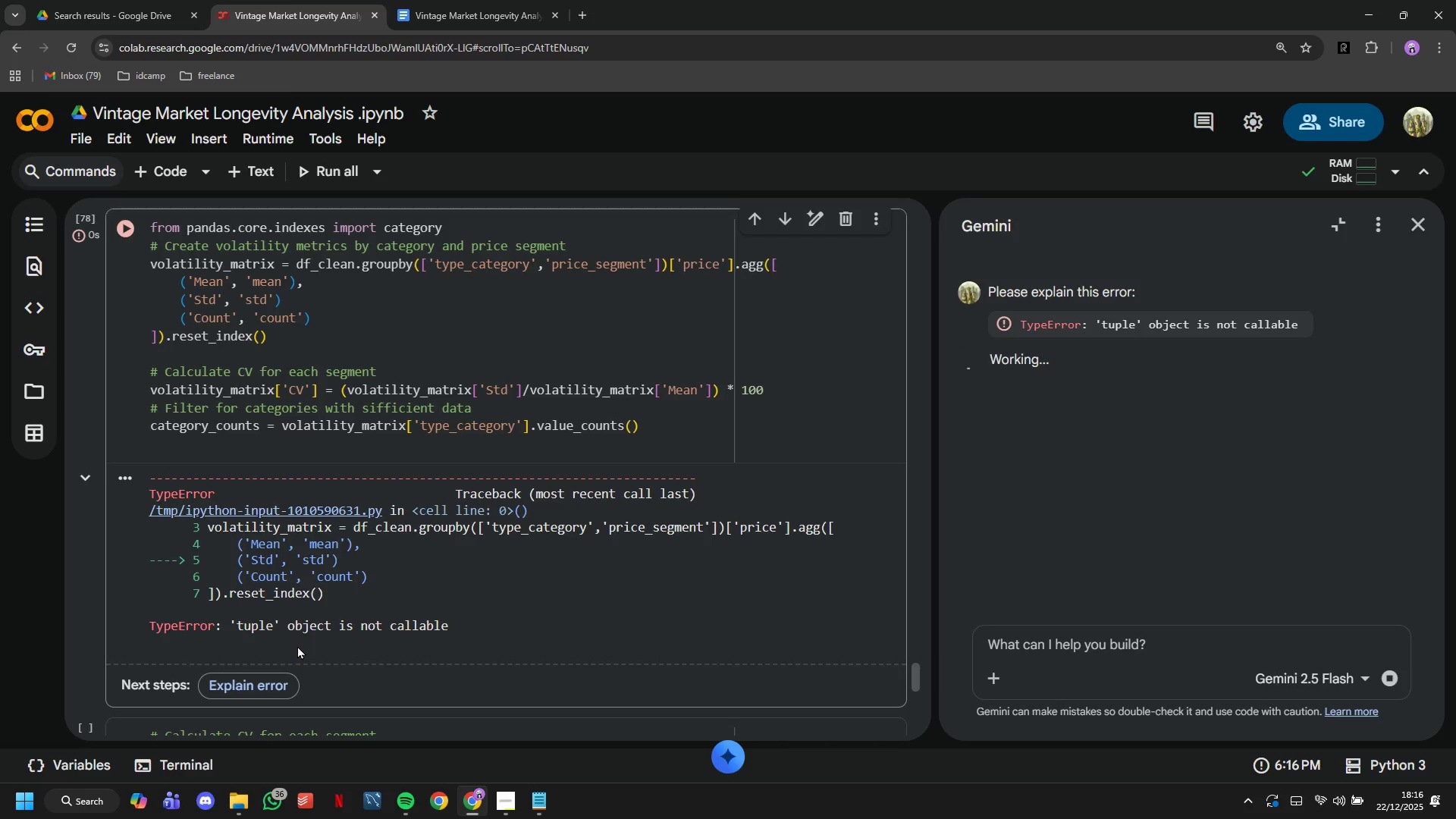 
mouse_move([311, 657])
 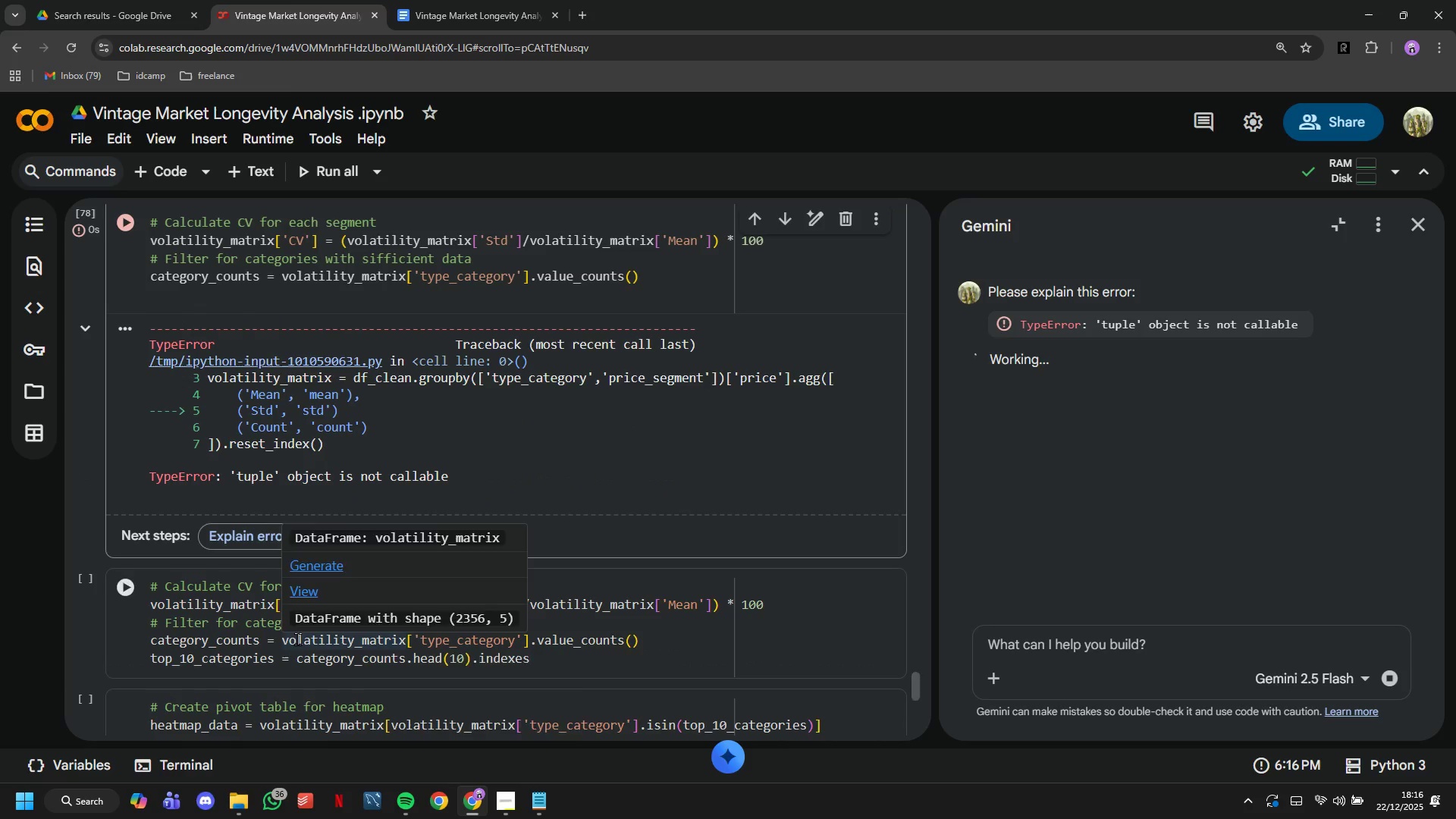 
left_click([514, 795])